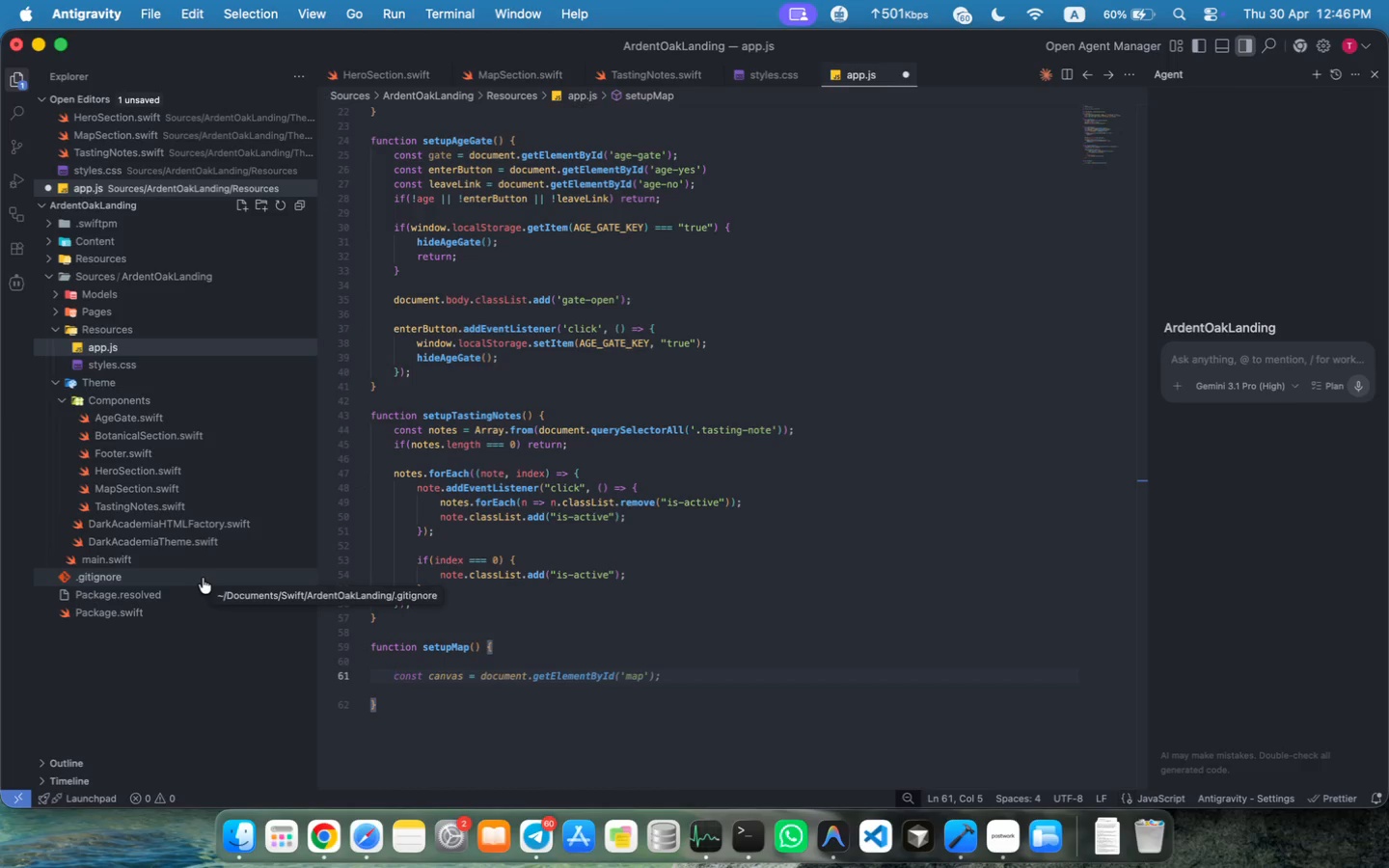 
wait(6.32)
 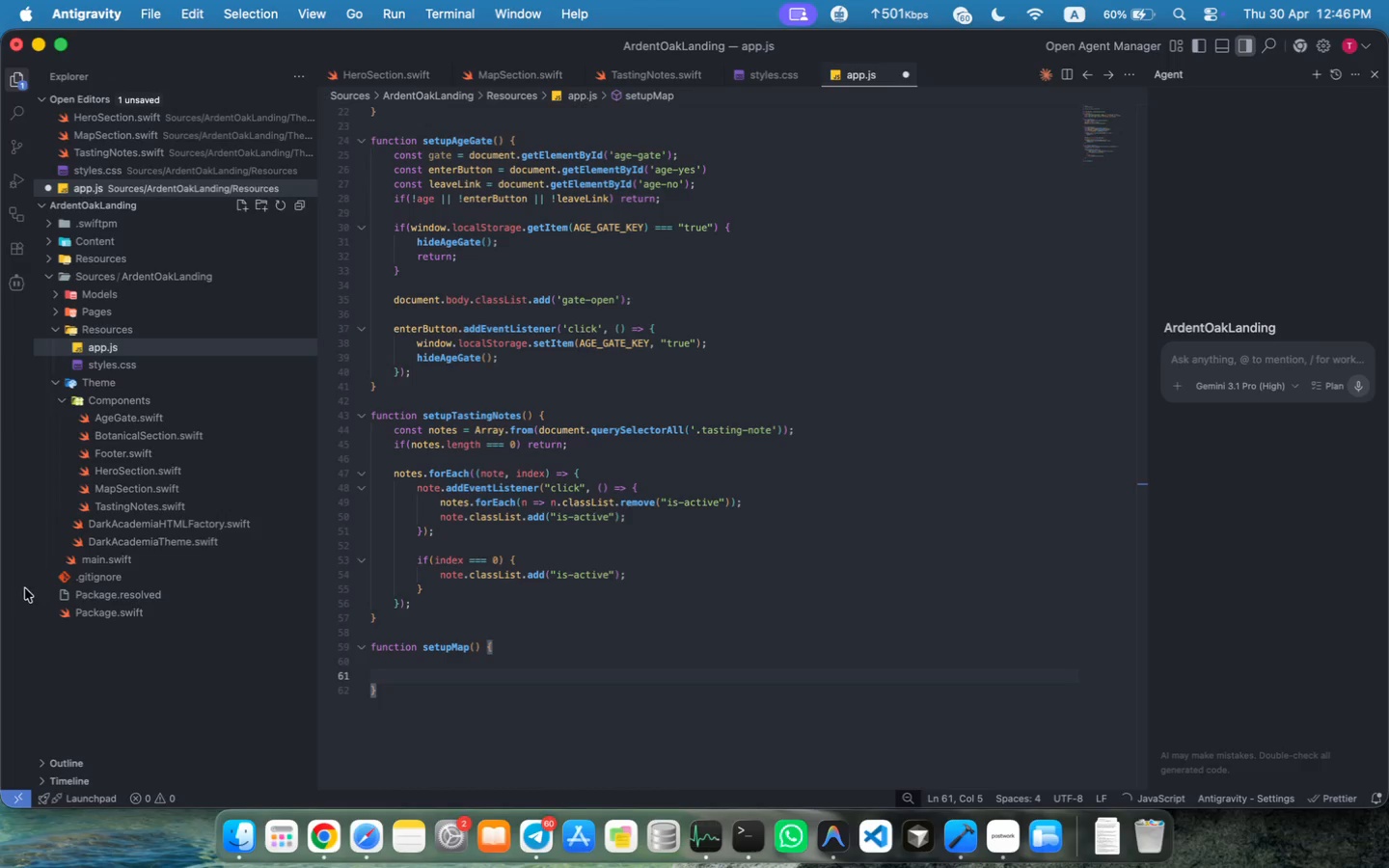 
type(const mapContainer = d)
key(Tab)
 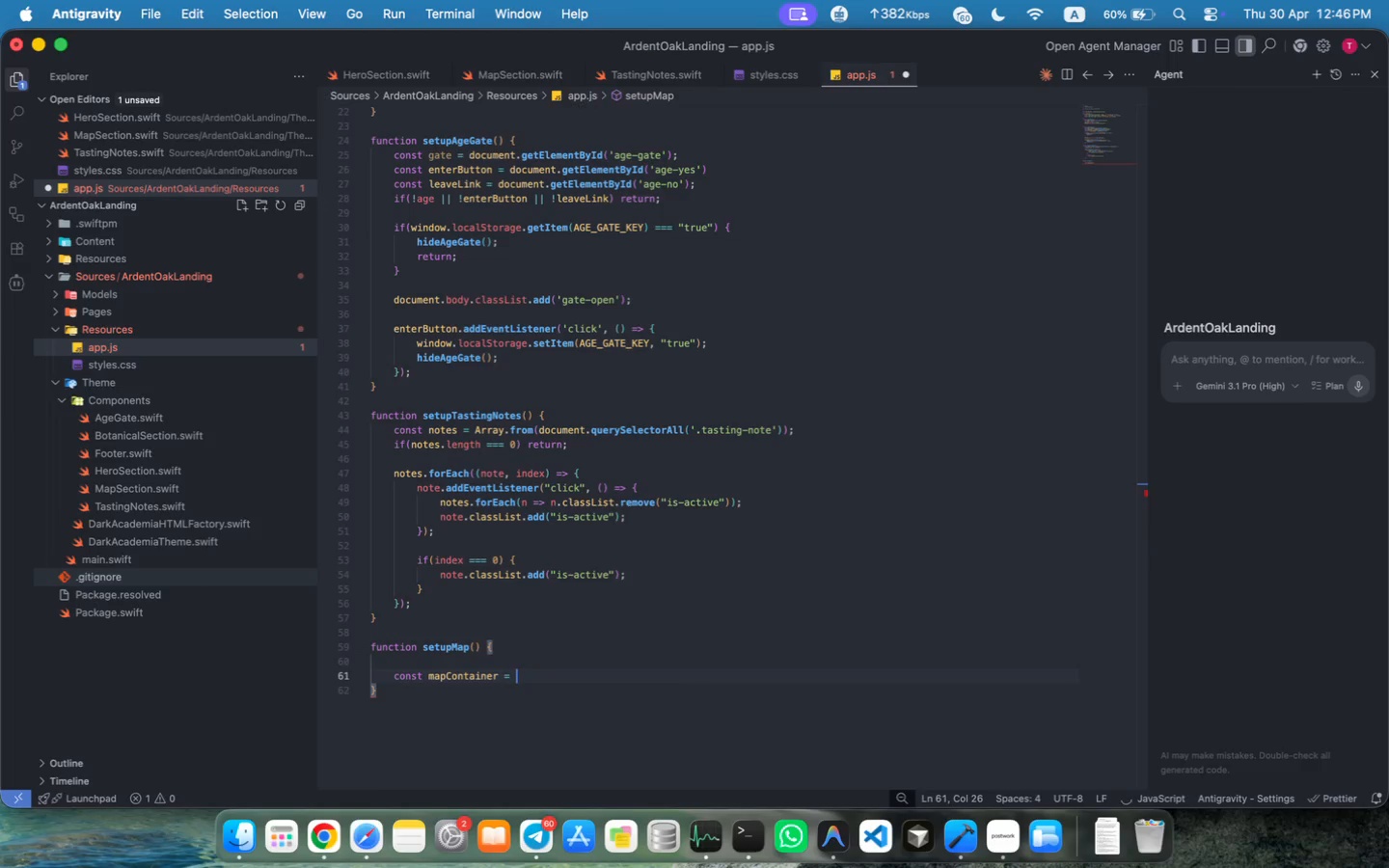 
wait(5.18)
 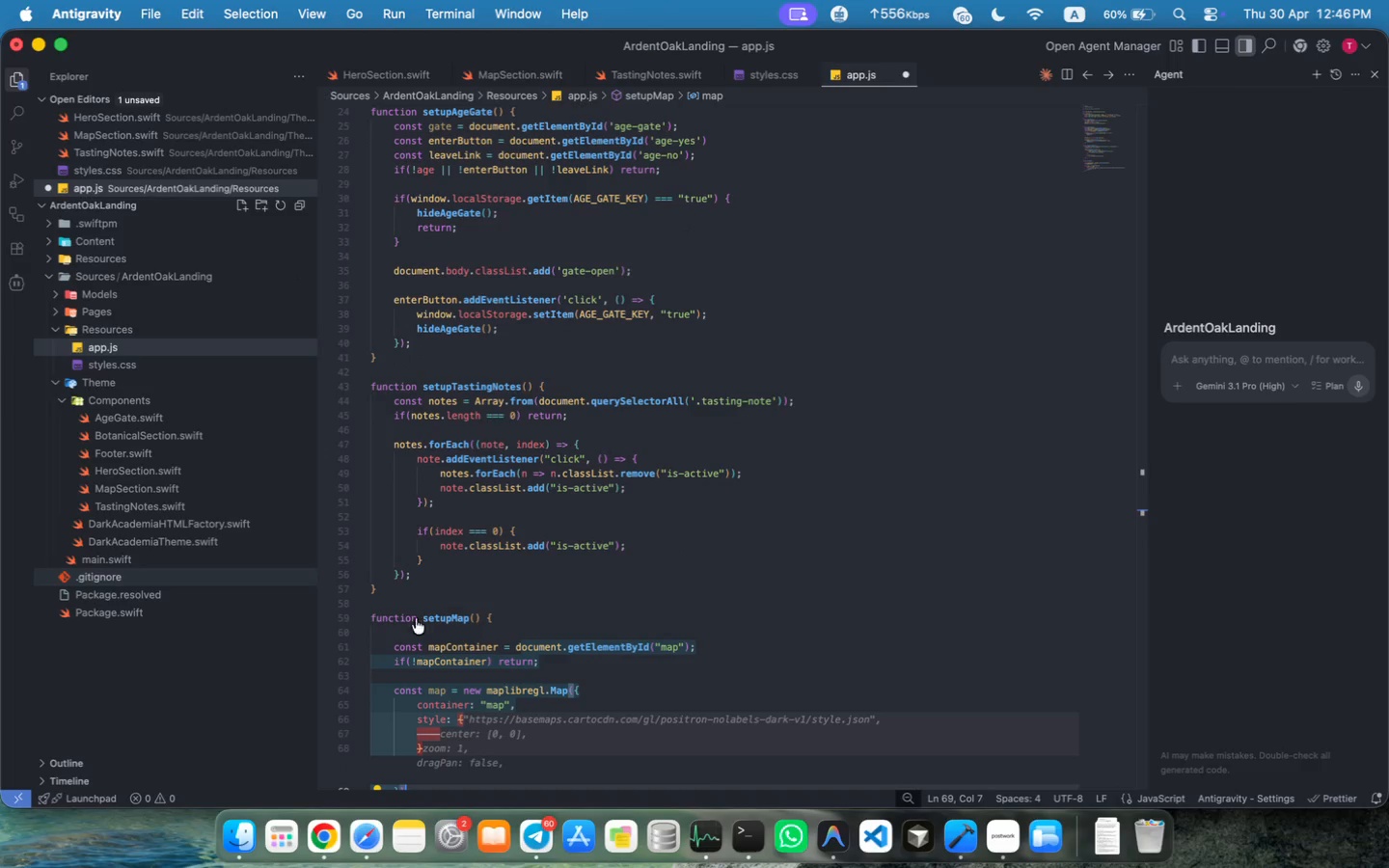 
left_click([487, 659])
 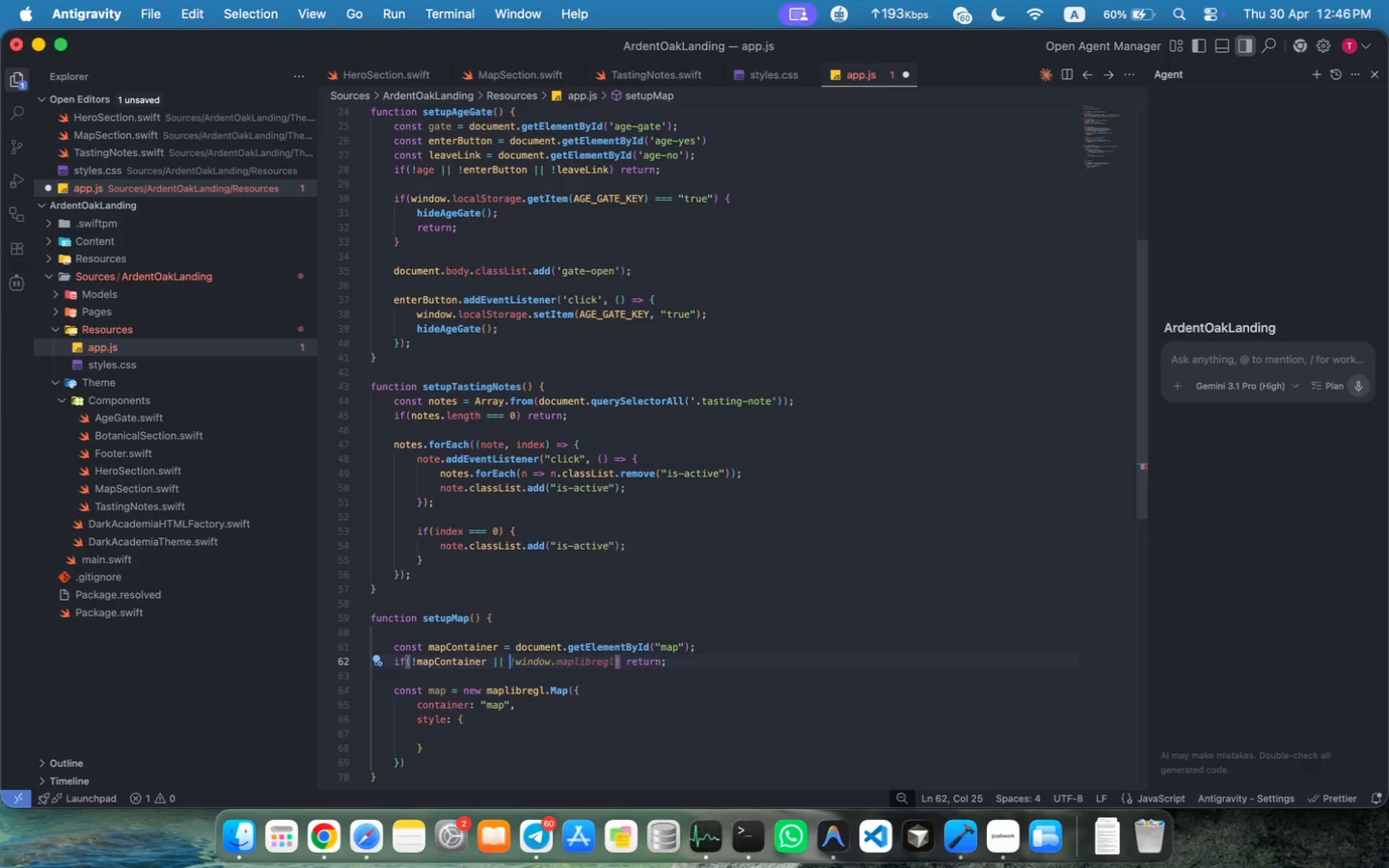 
type( || typeof :)
key(Backspace)
type(L === )
key(Tab)
 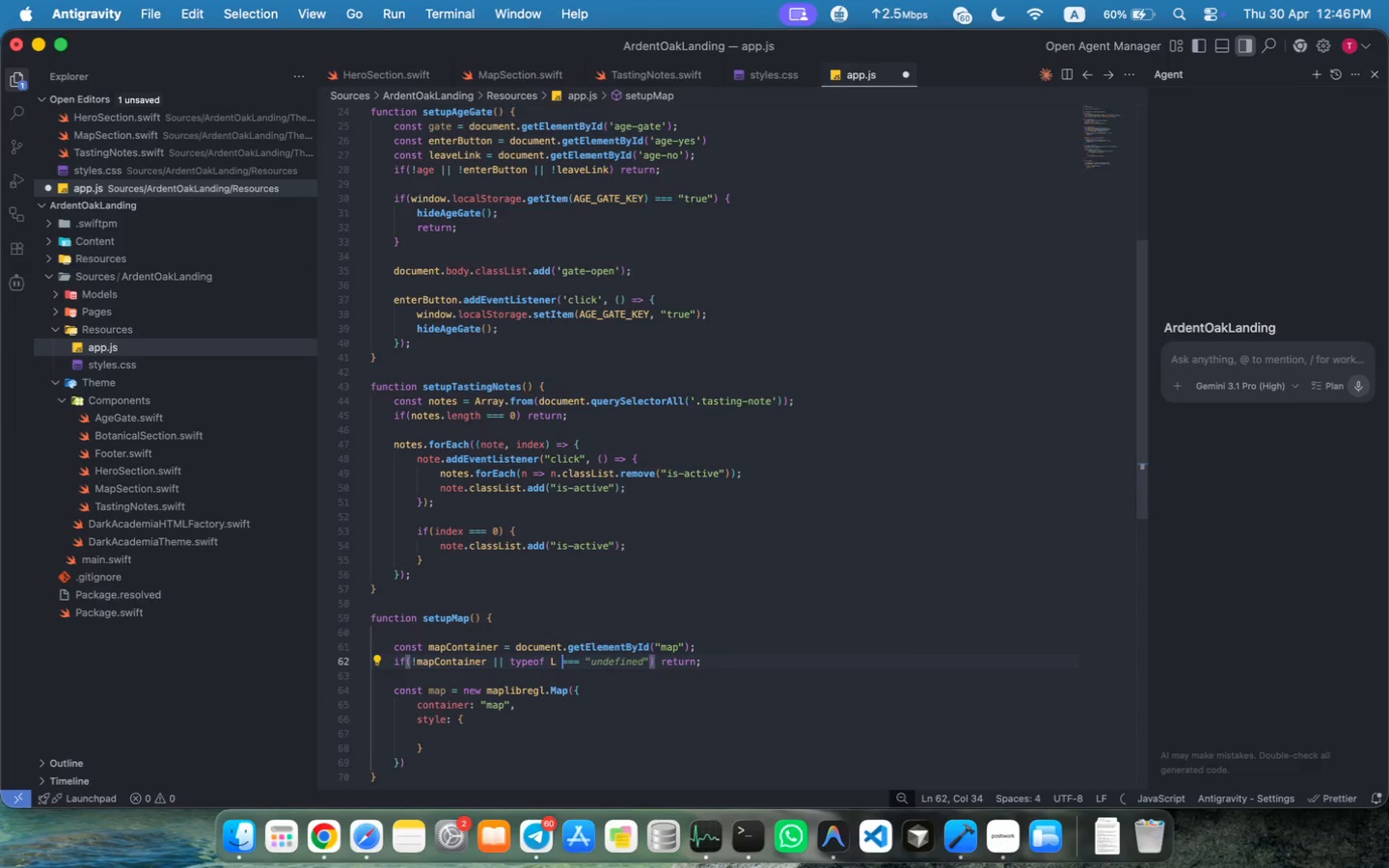 
wait(6.78)
 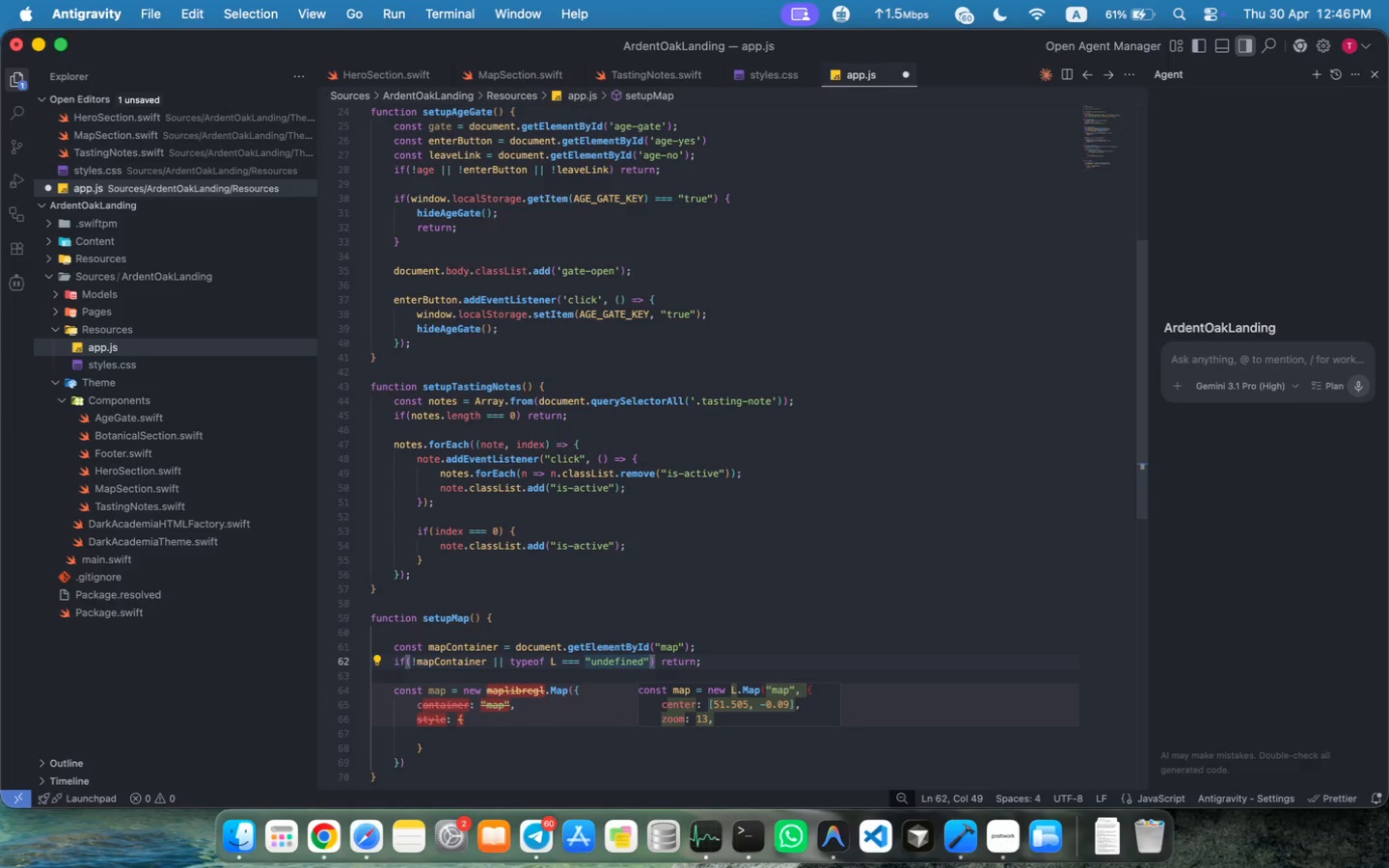 
key(Escape)
 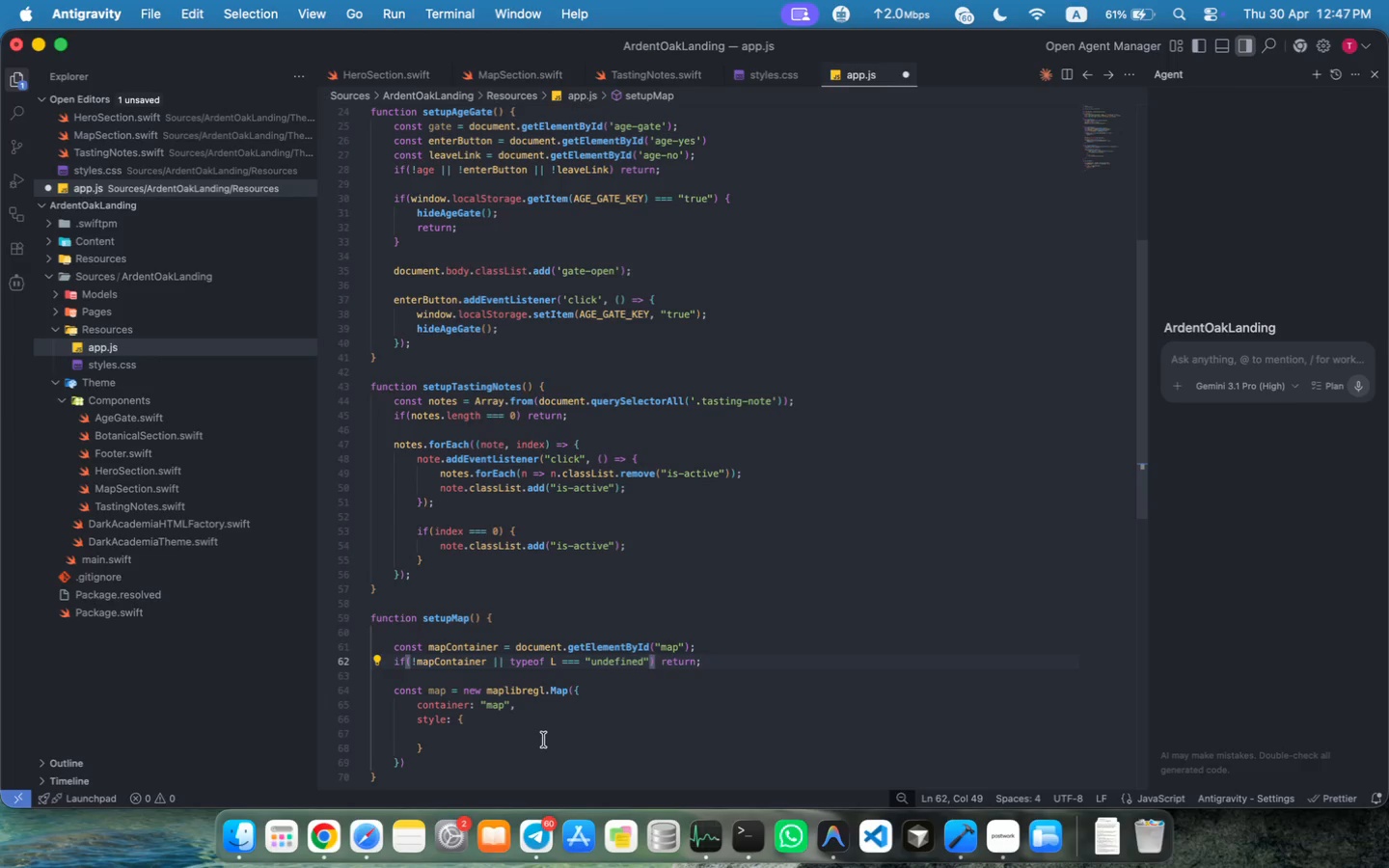 
scroll: coordinate [751, 652], scroll_direction: down, amount: 8.0
 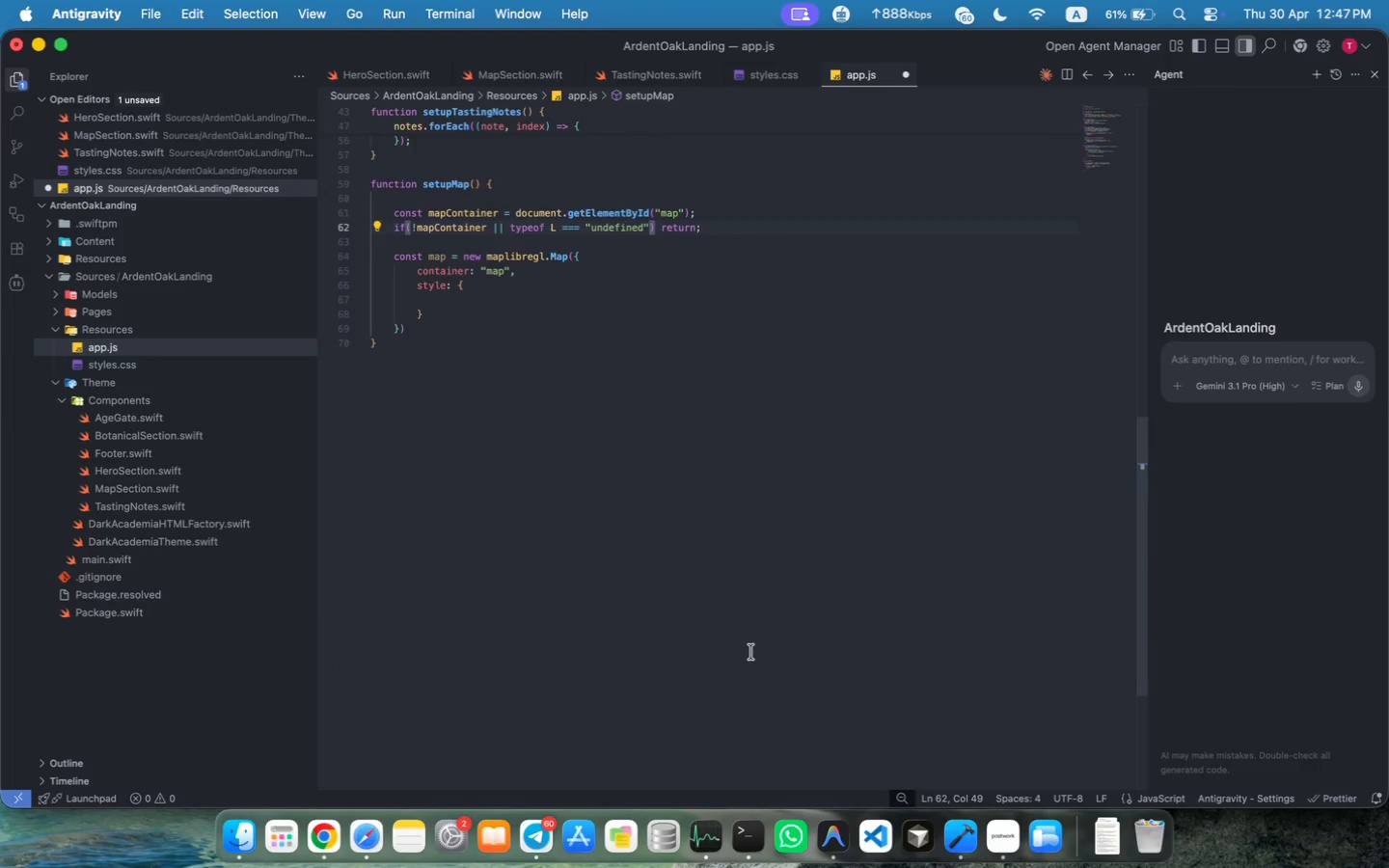 
left_click_drag(start_coordinate=[466, 304], to_coordinate=[479, 379])
 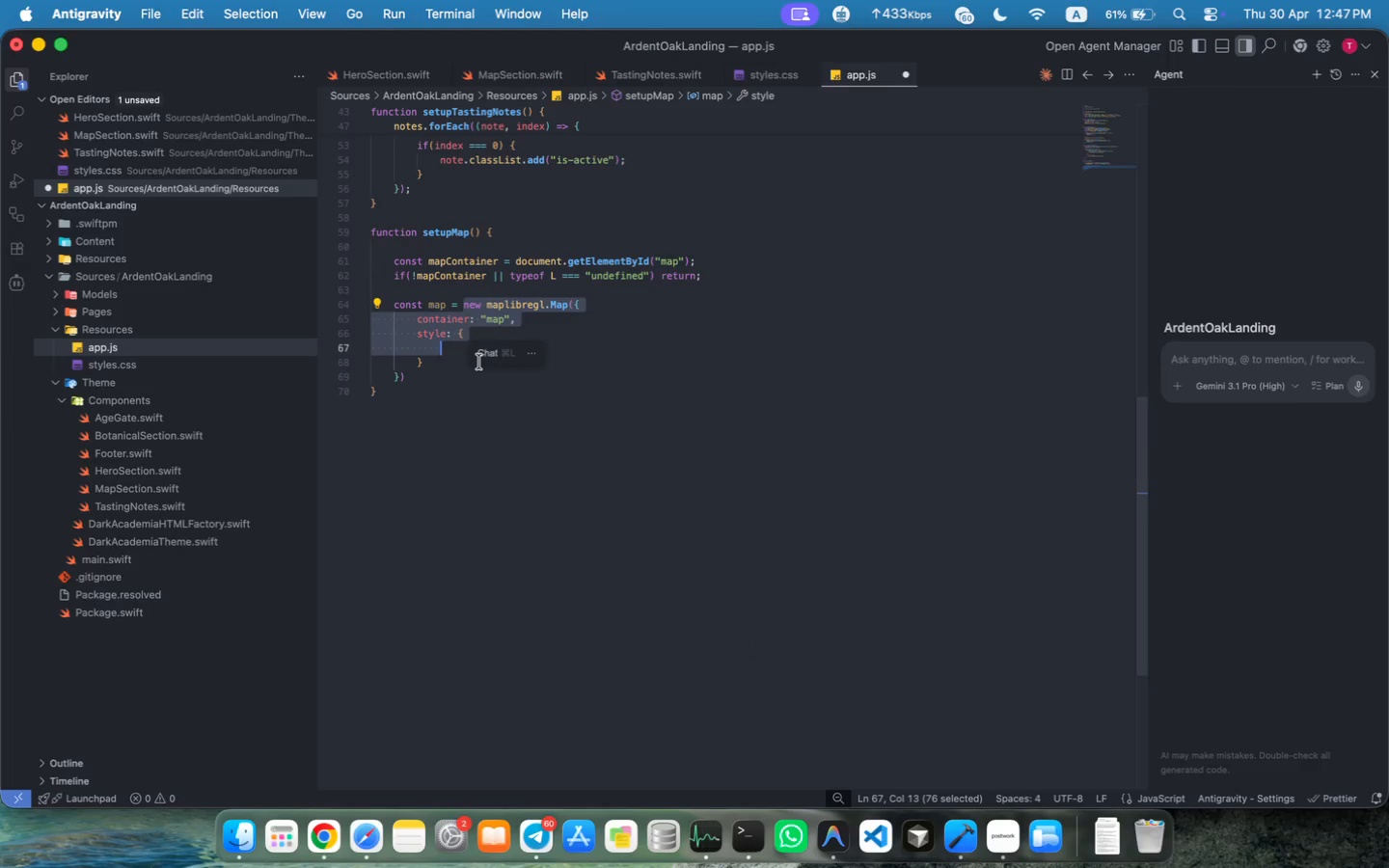 
key(Backspace)
 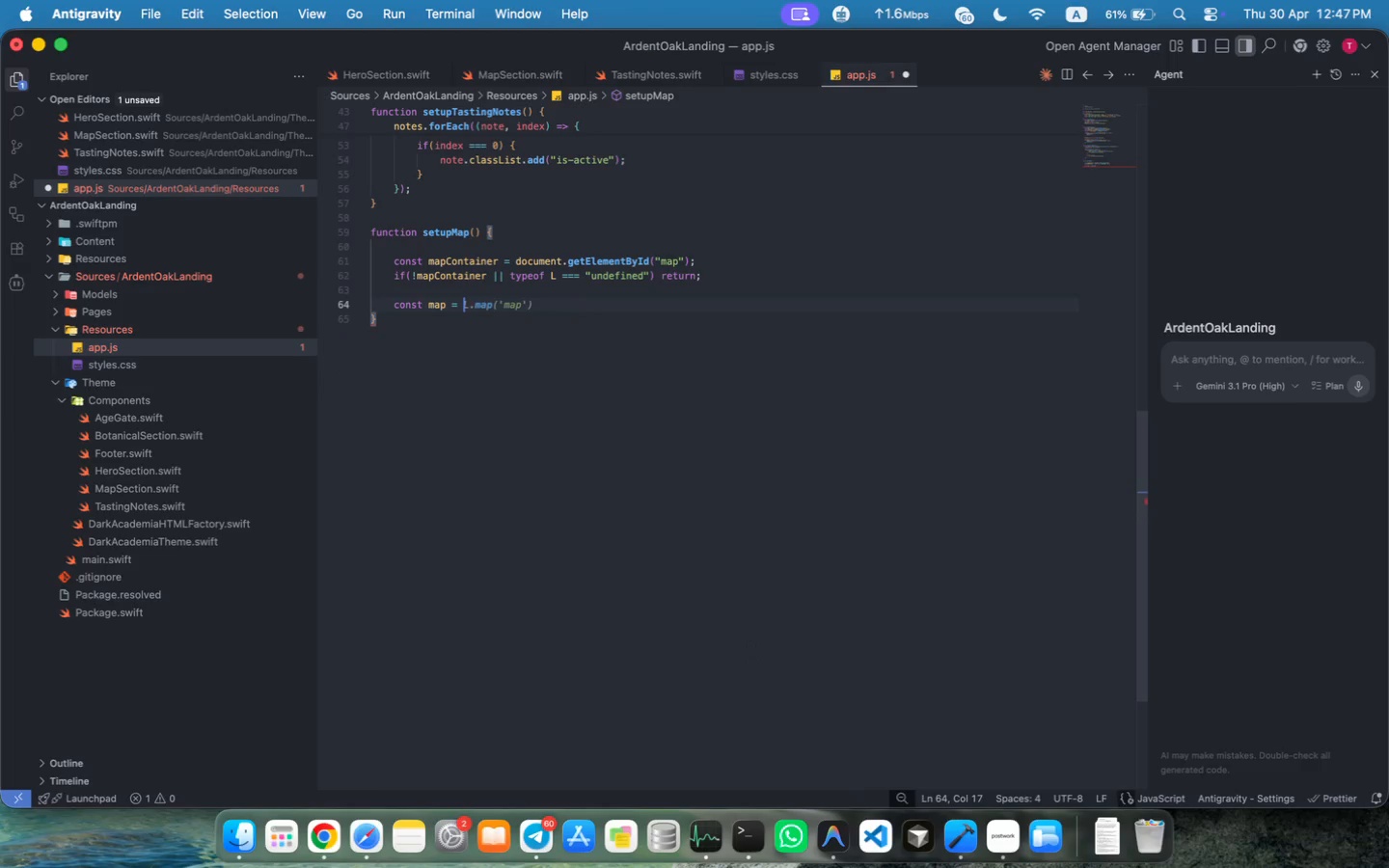 
key(Shift+L)
 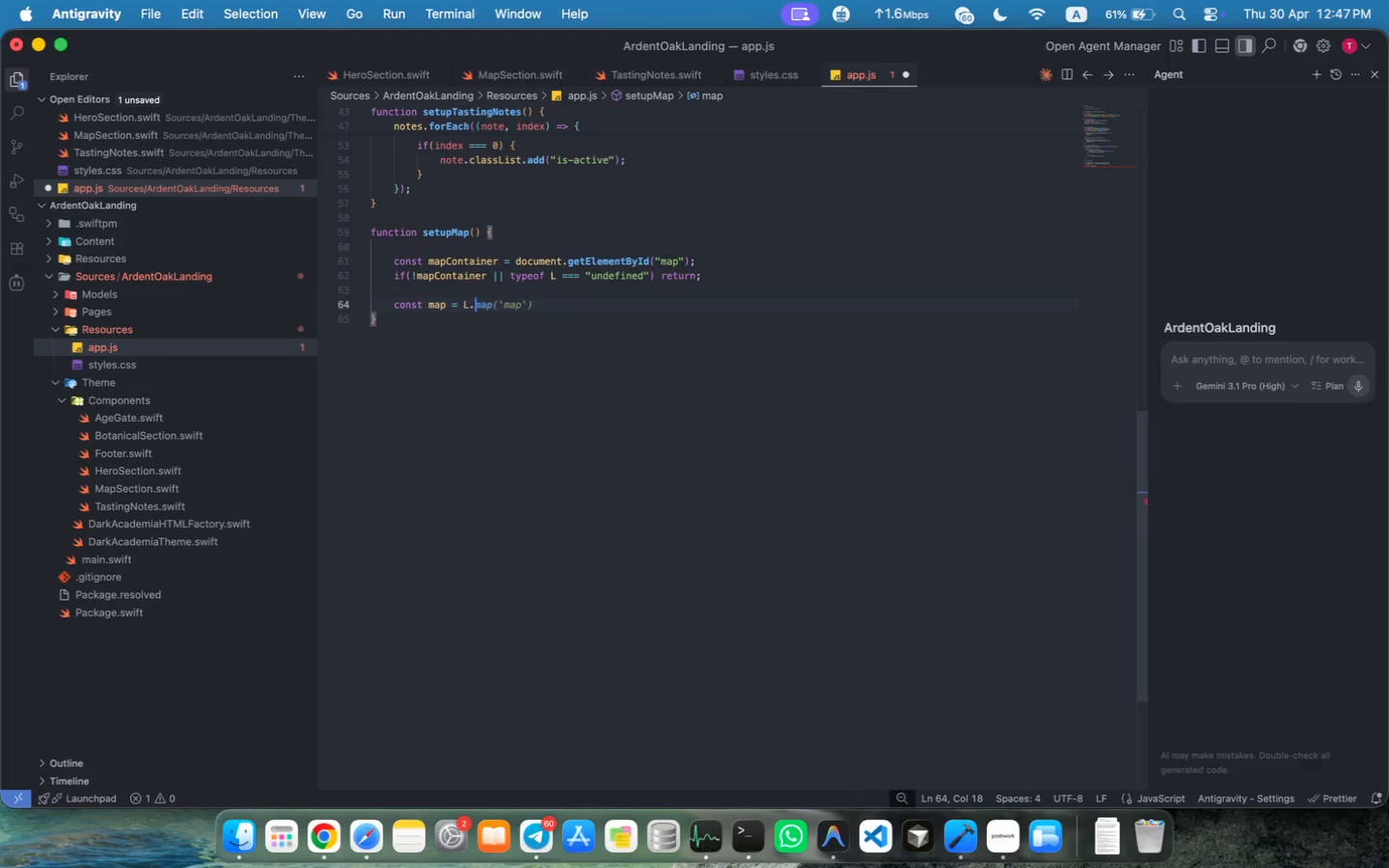 
key(Period)
 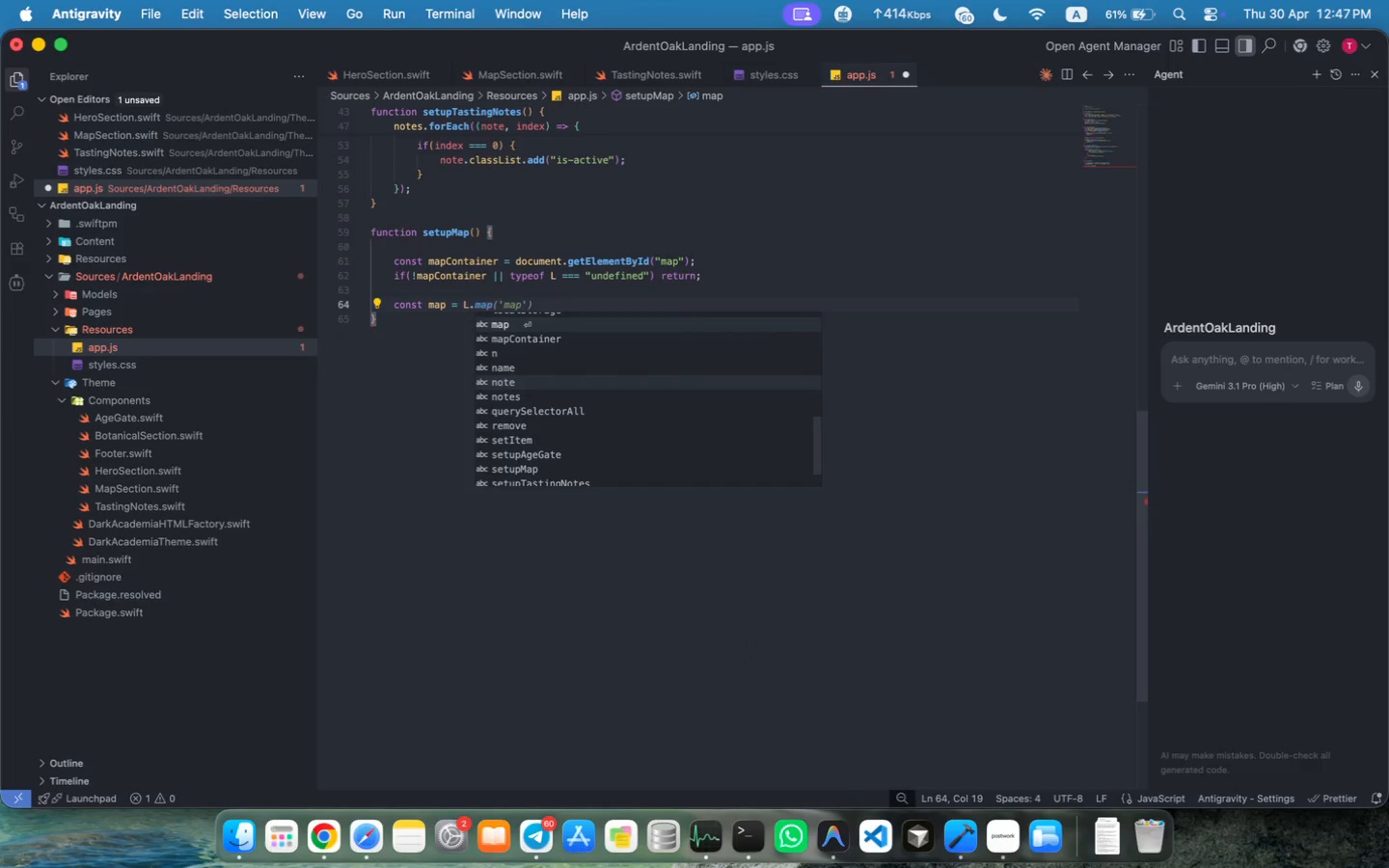 
key(Tab)
 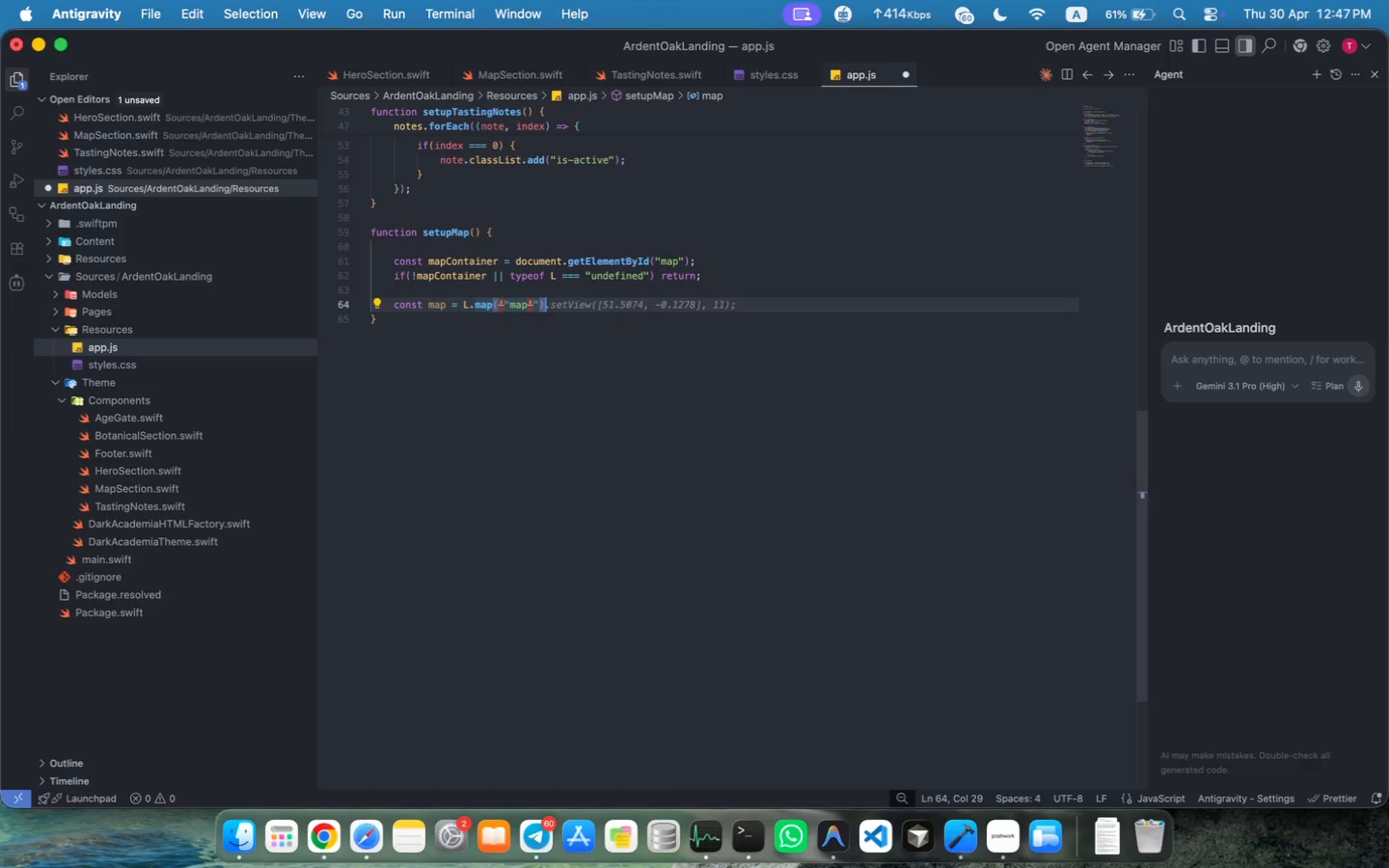 
key(Escape)
 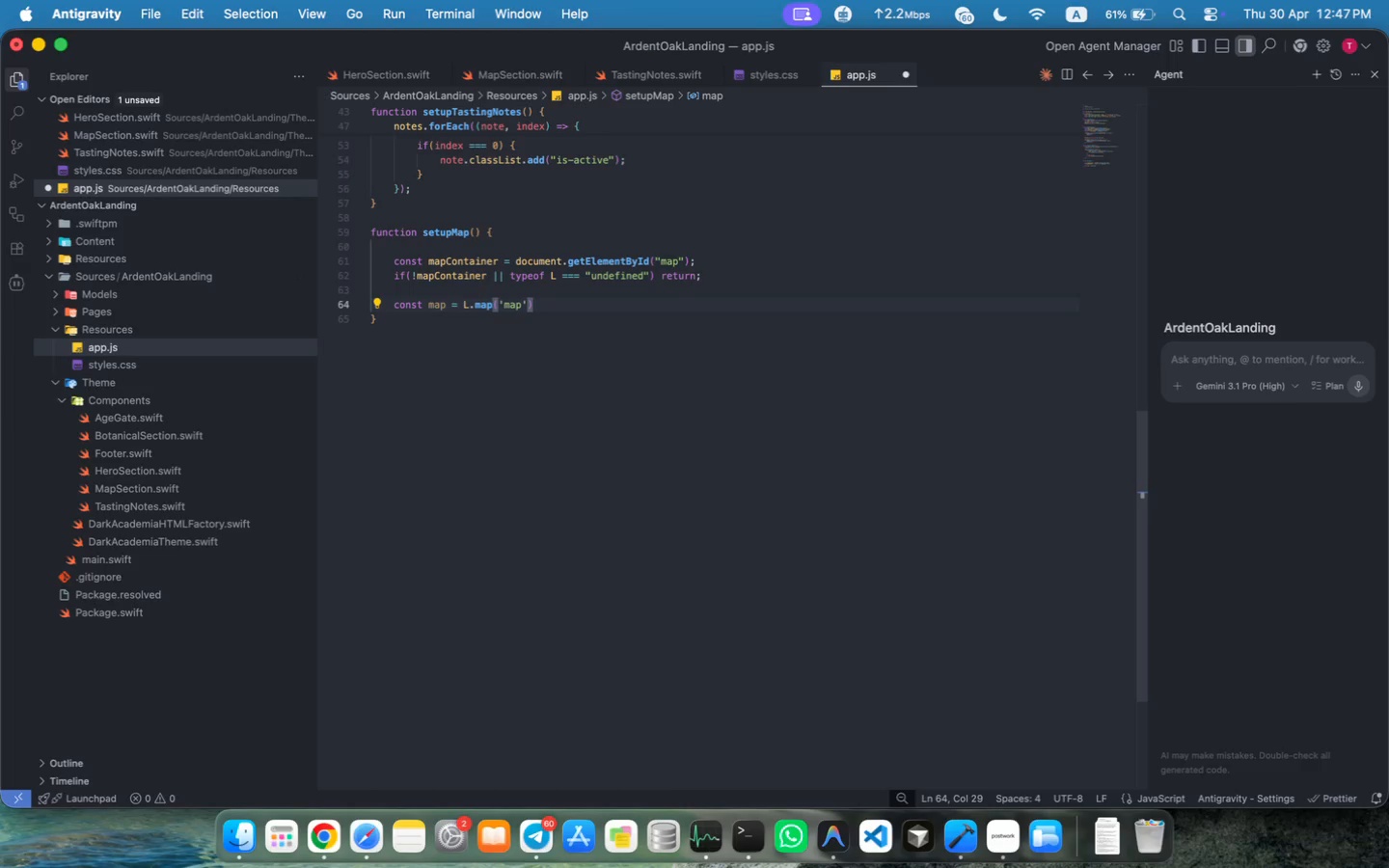 
key(Comma)
 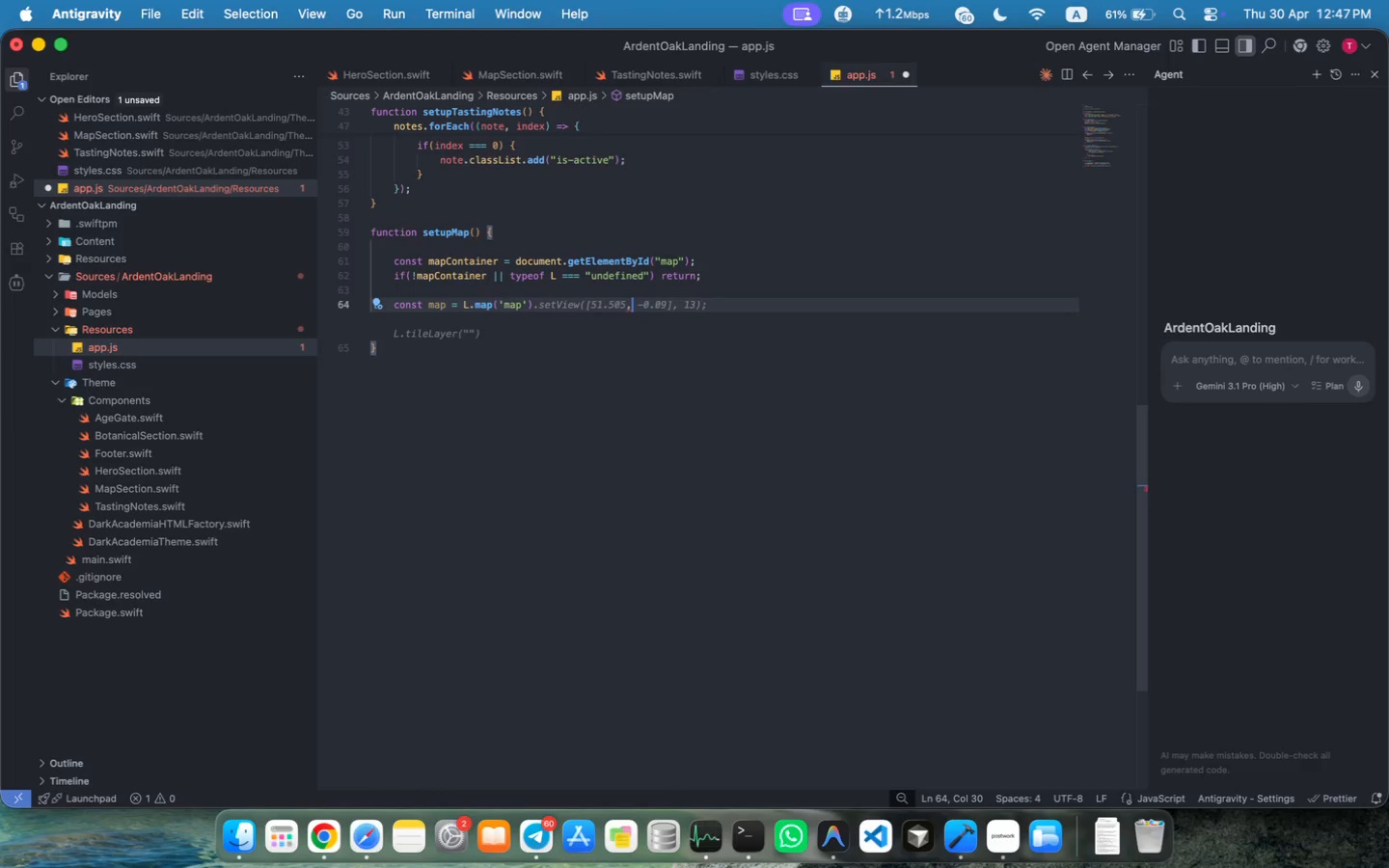 
key(Backspace)
 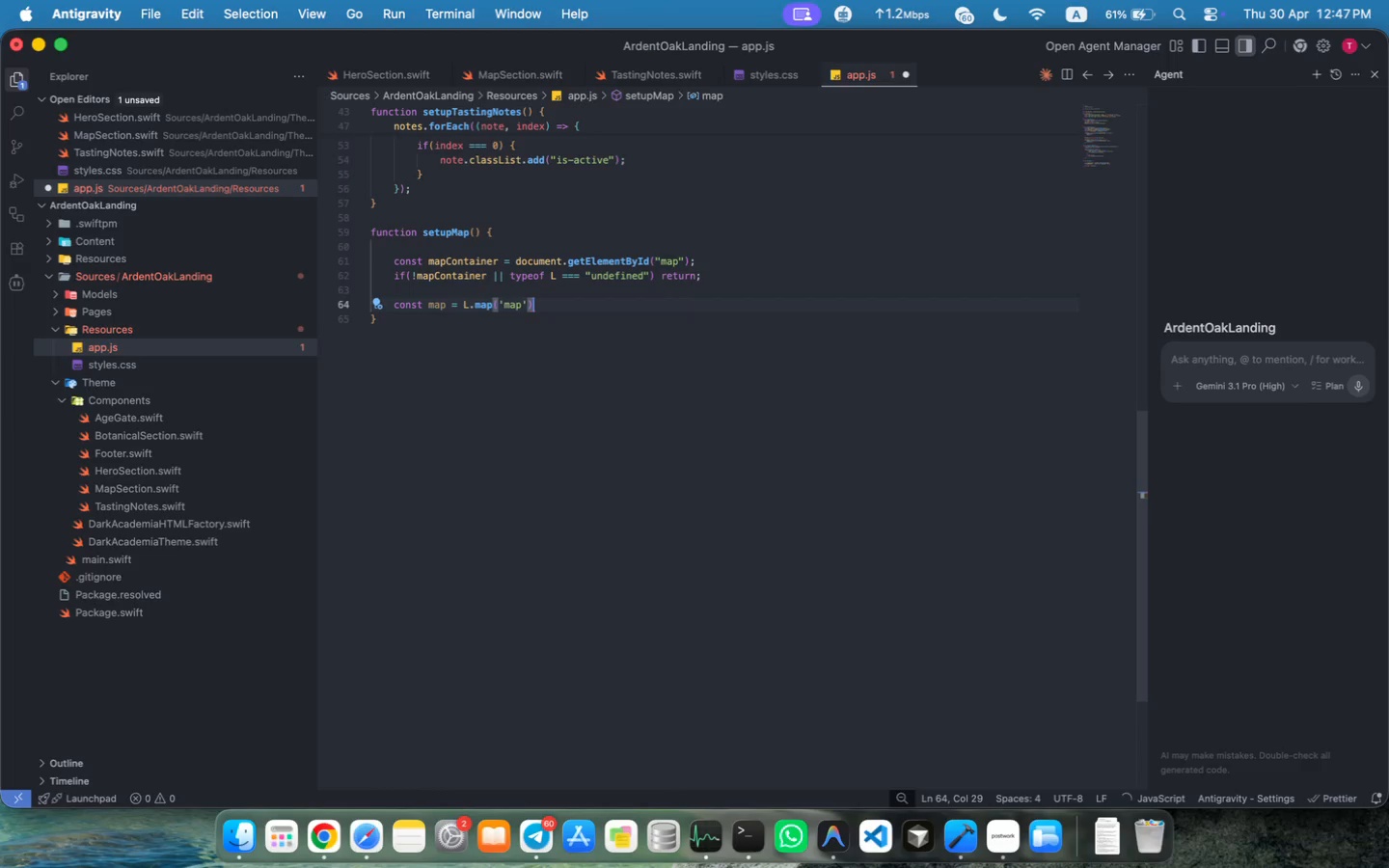 
key(ArrowLeft)
 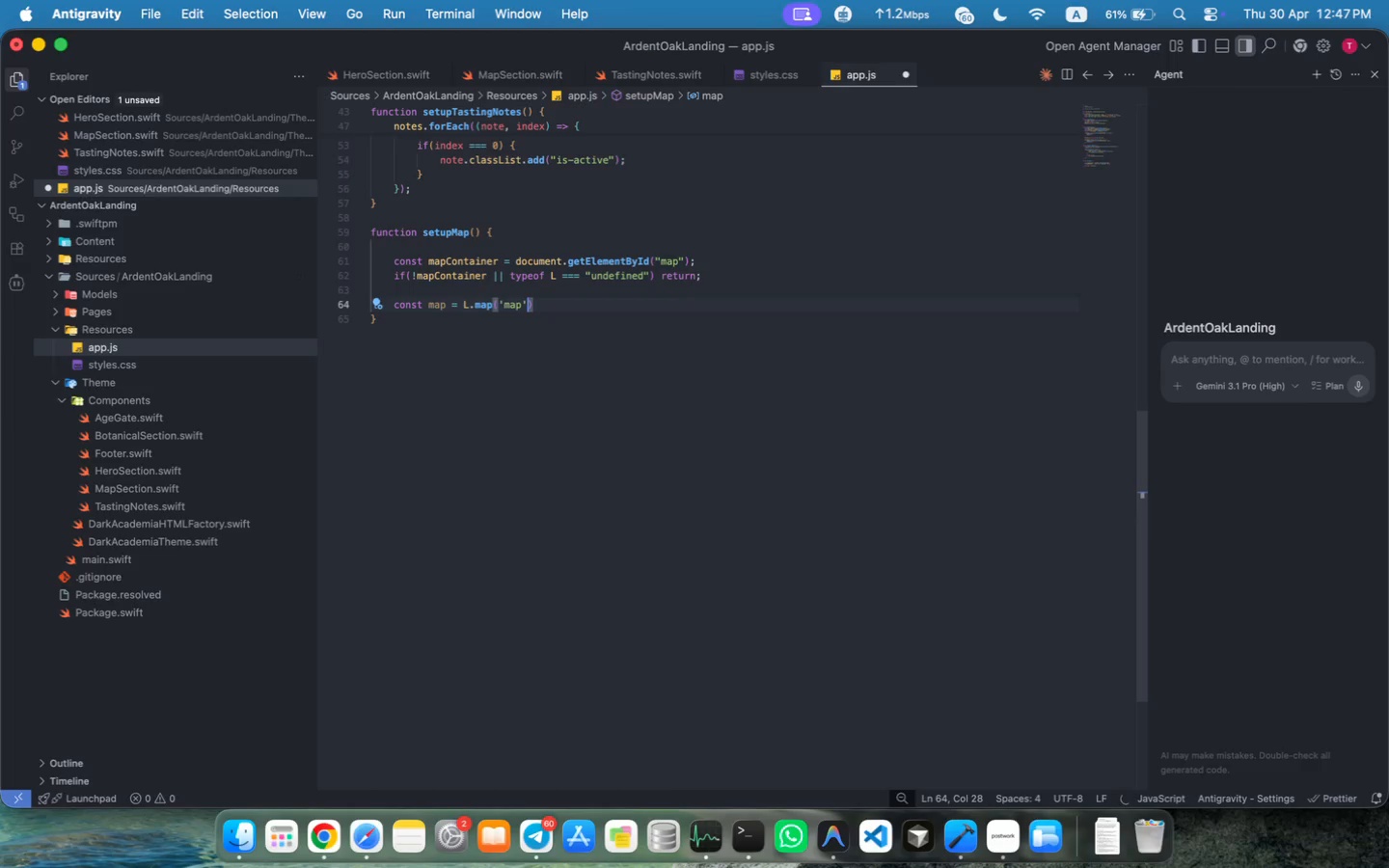 
key(Backspace)
key(Backspace)
key(Backspace)
key(Backspace)
key(Backspace)
type("mao)
key(Backspace)
type(p,)
key(Backspace)
 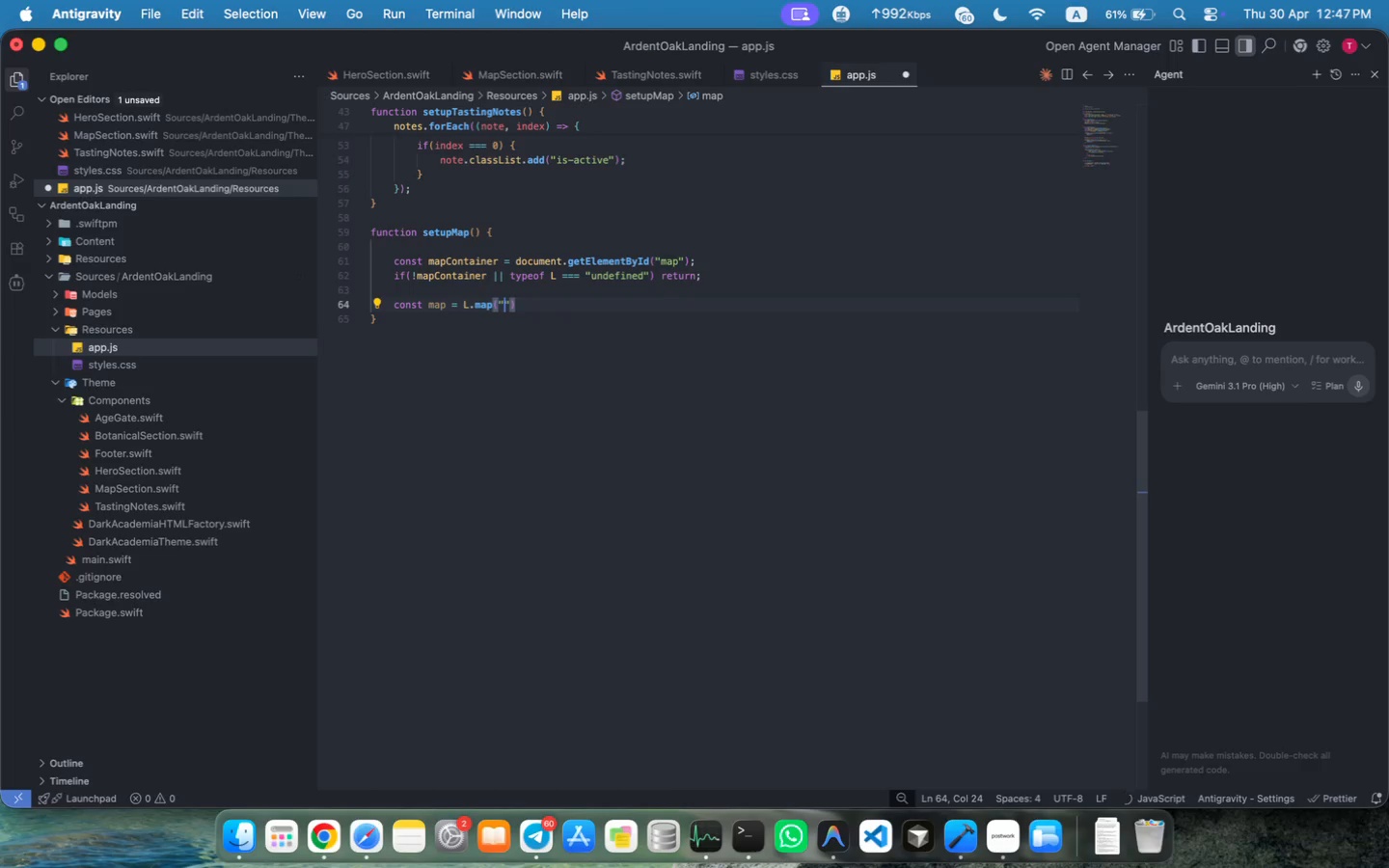 
 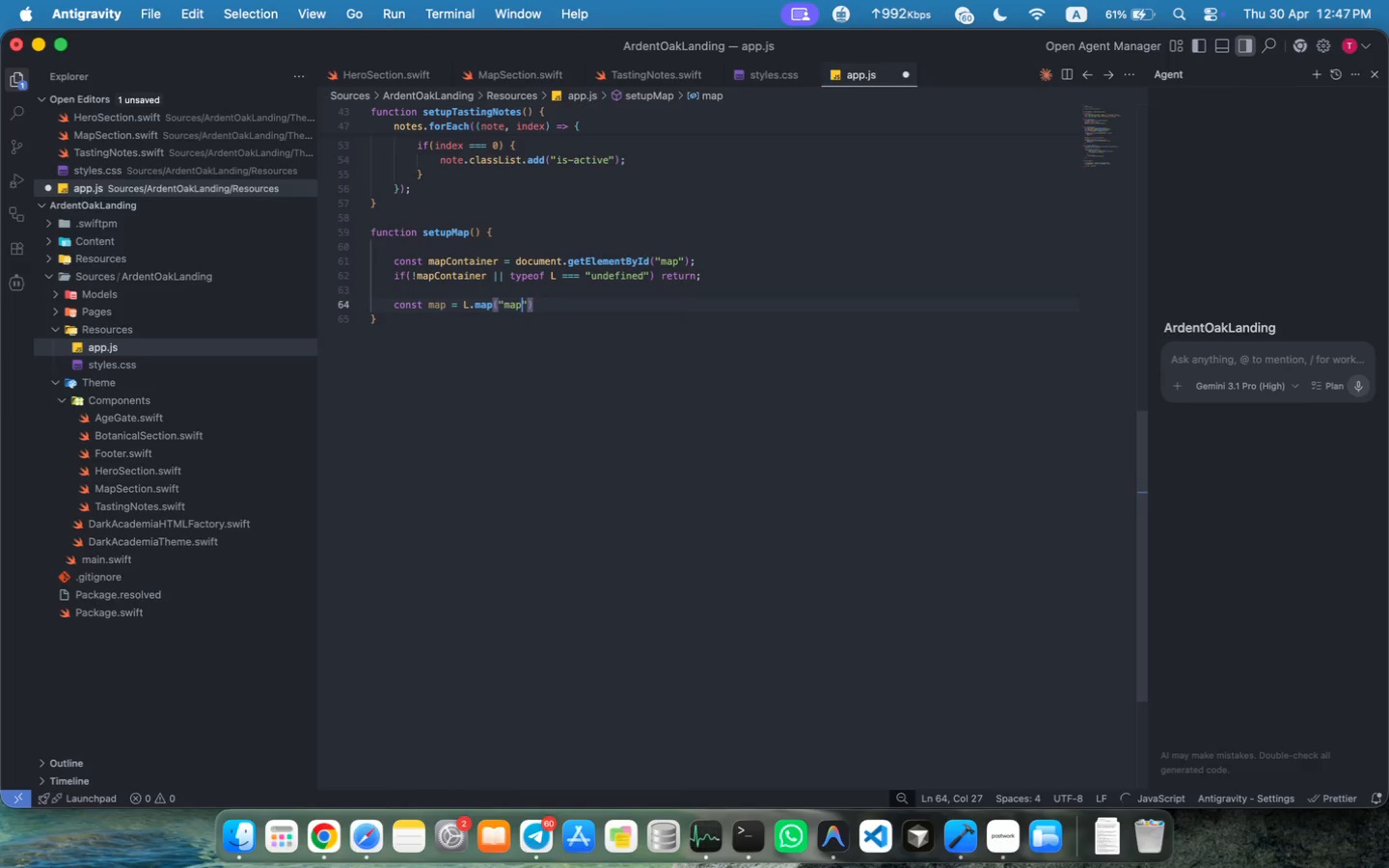 
key(ArrowRight)
 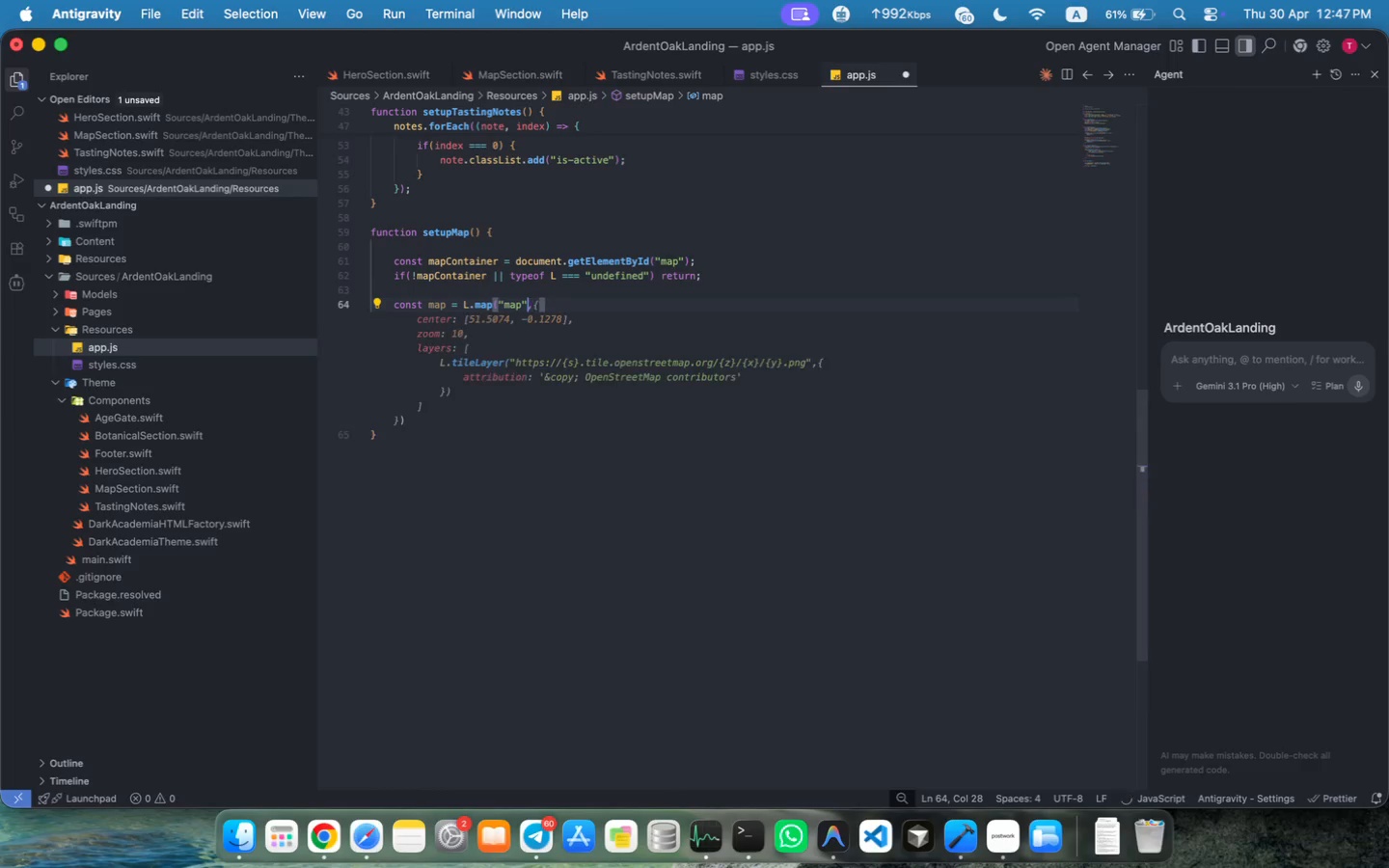 
key(Comma)
 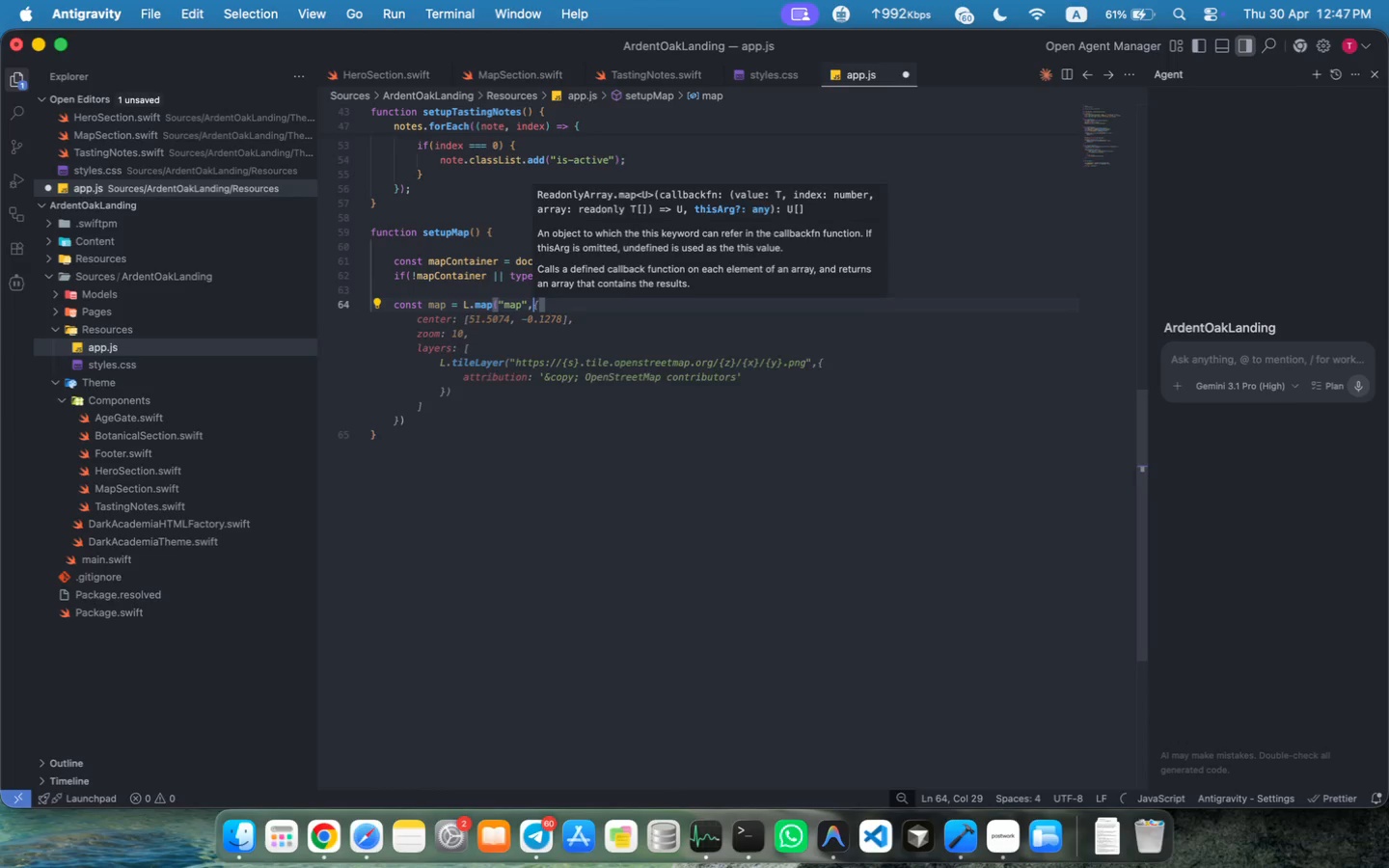 
key(Space)
 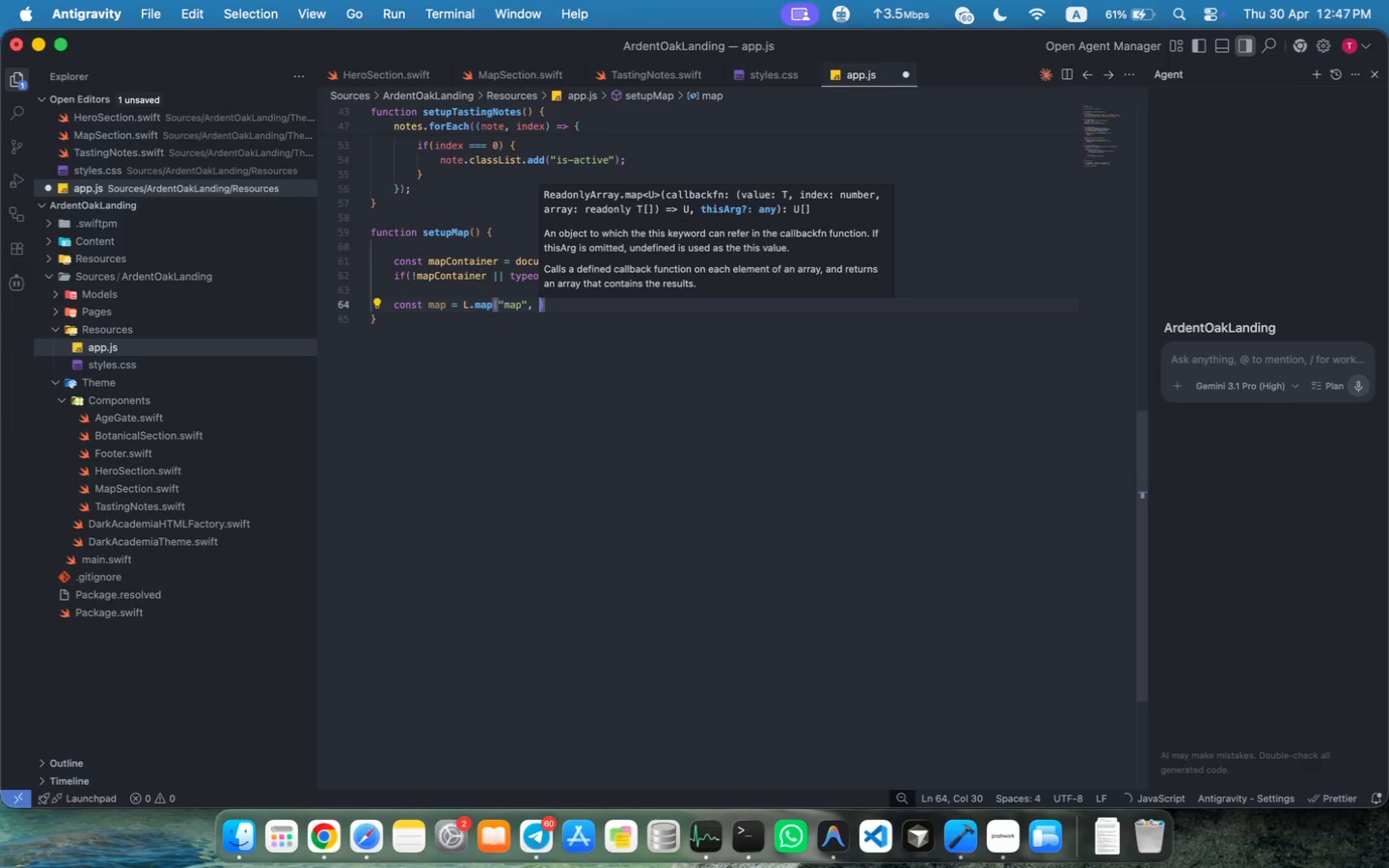 
type({scrollWh)
key(Tab)
 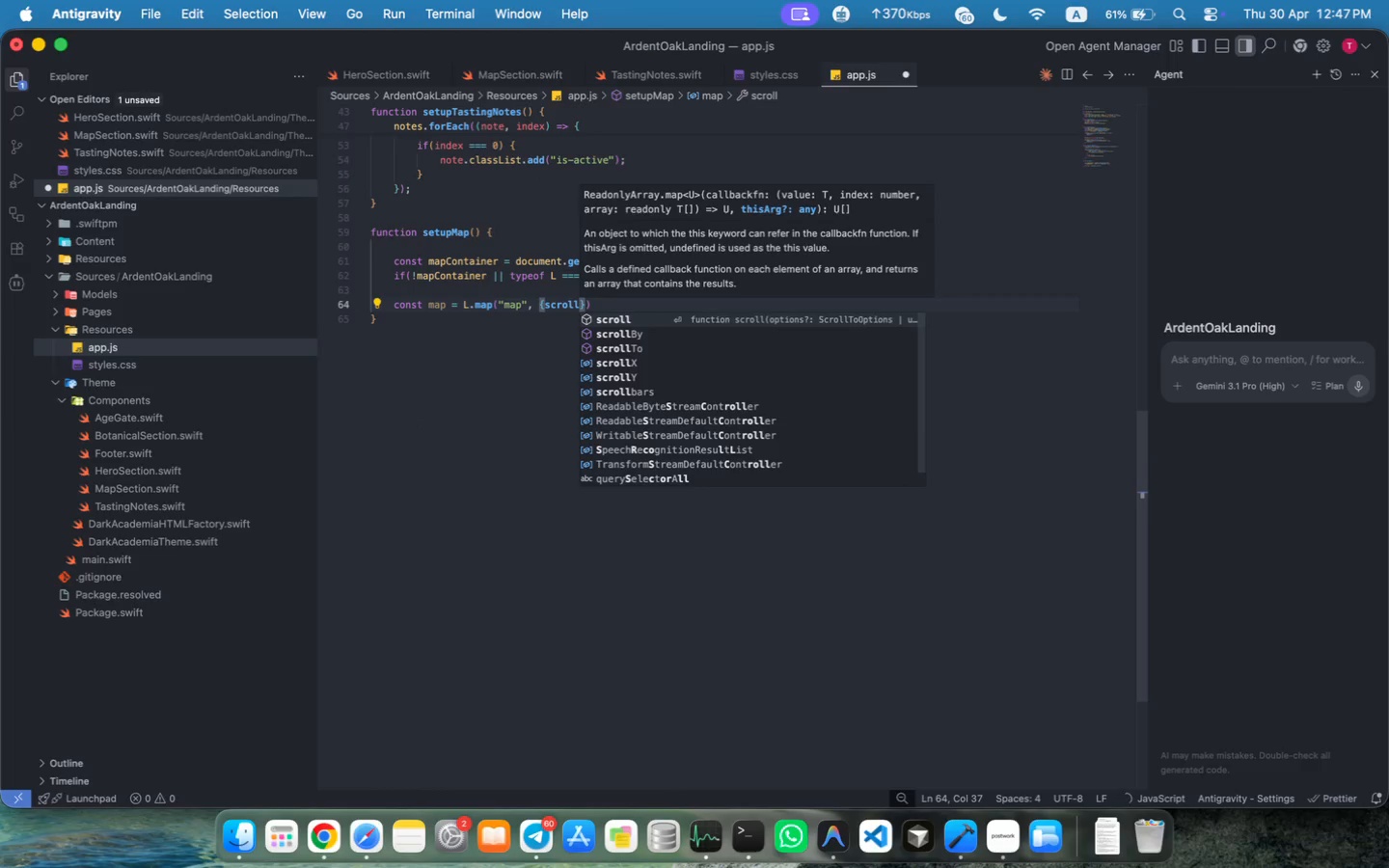 
key(ArrowRight)
 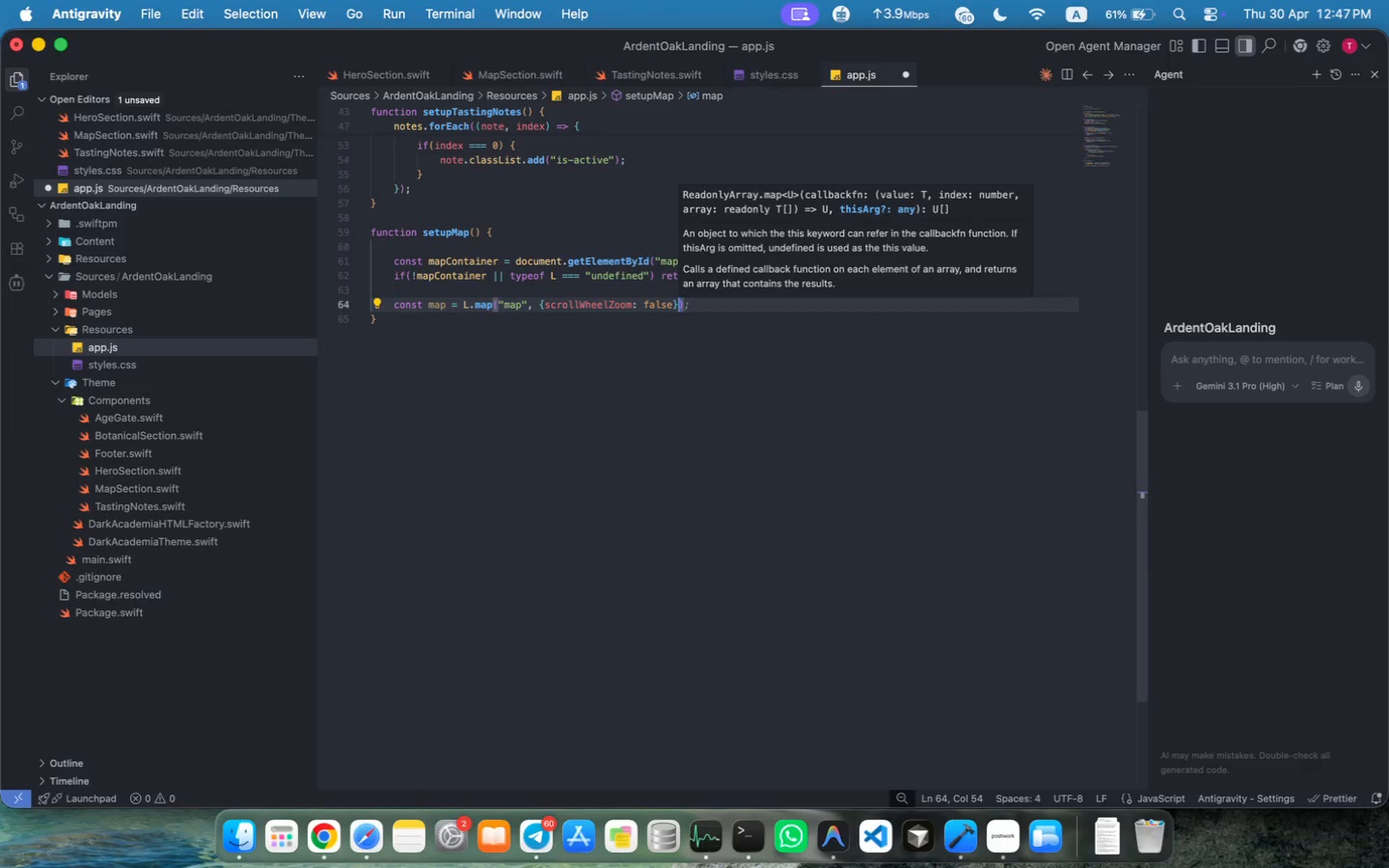 
key(ArrowRight)
 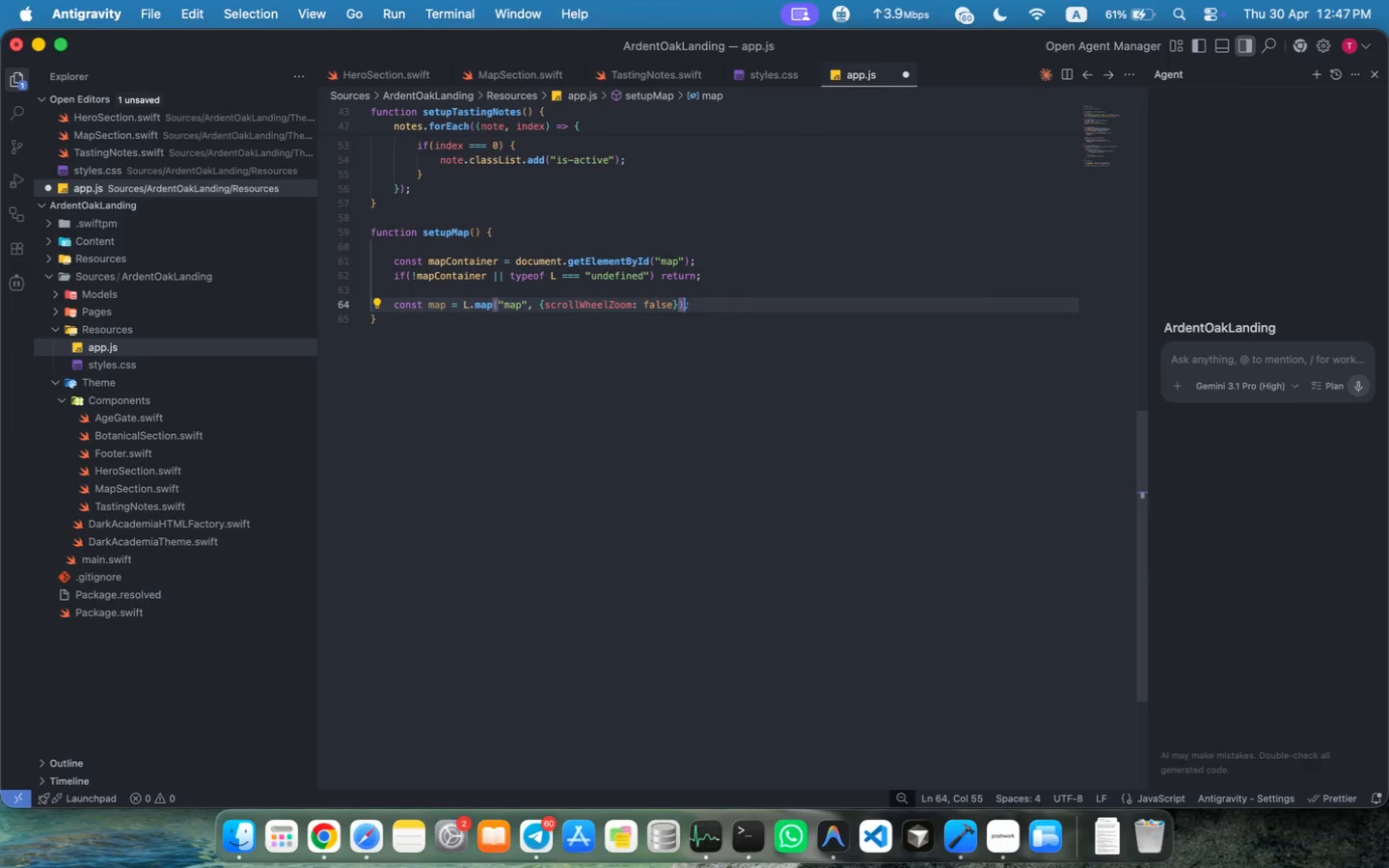 
type(.set)
key(Tab)
 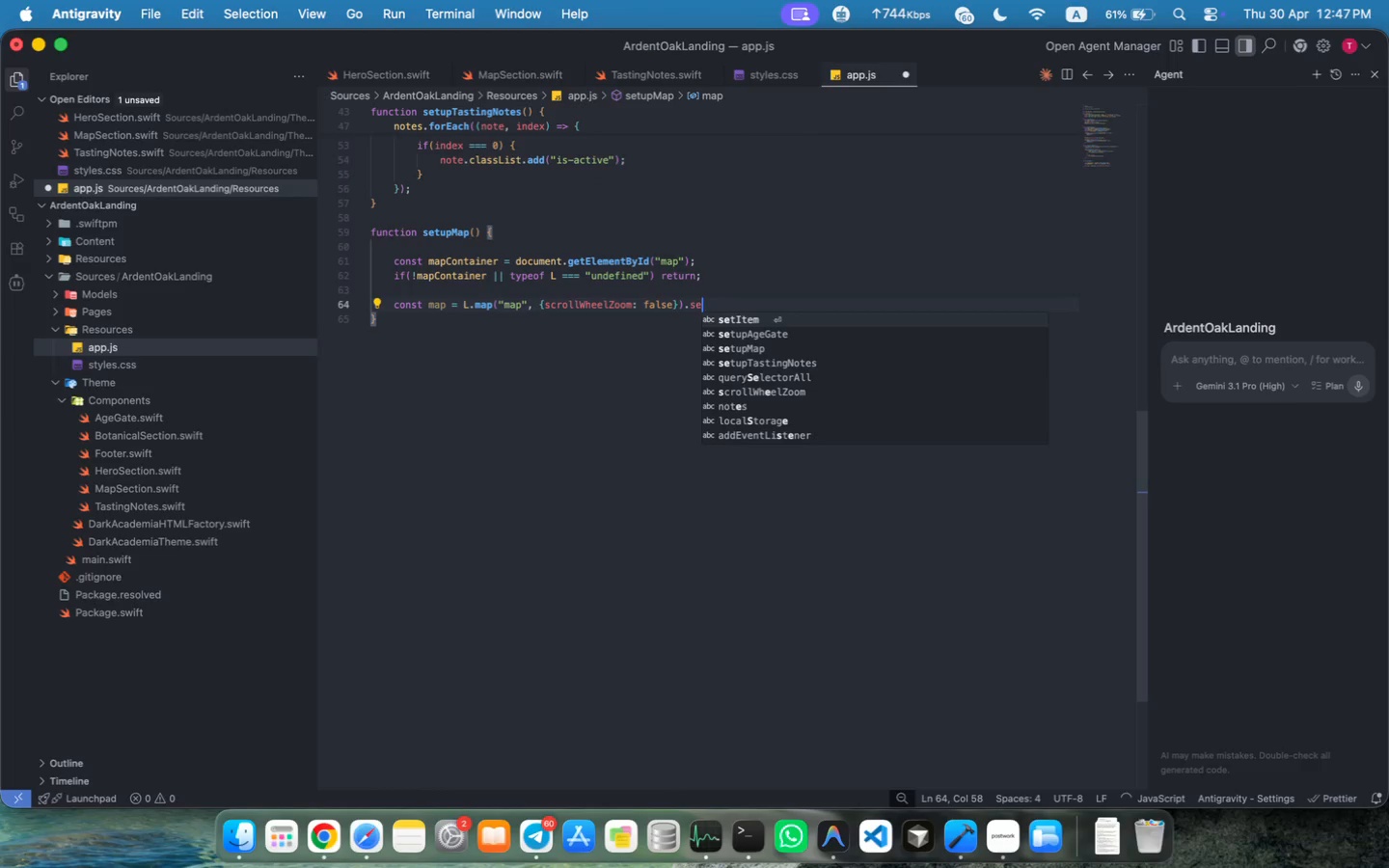 
wait(6.41)
 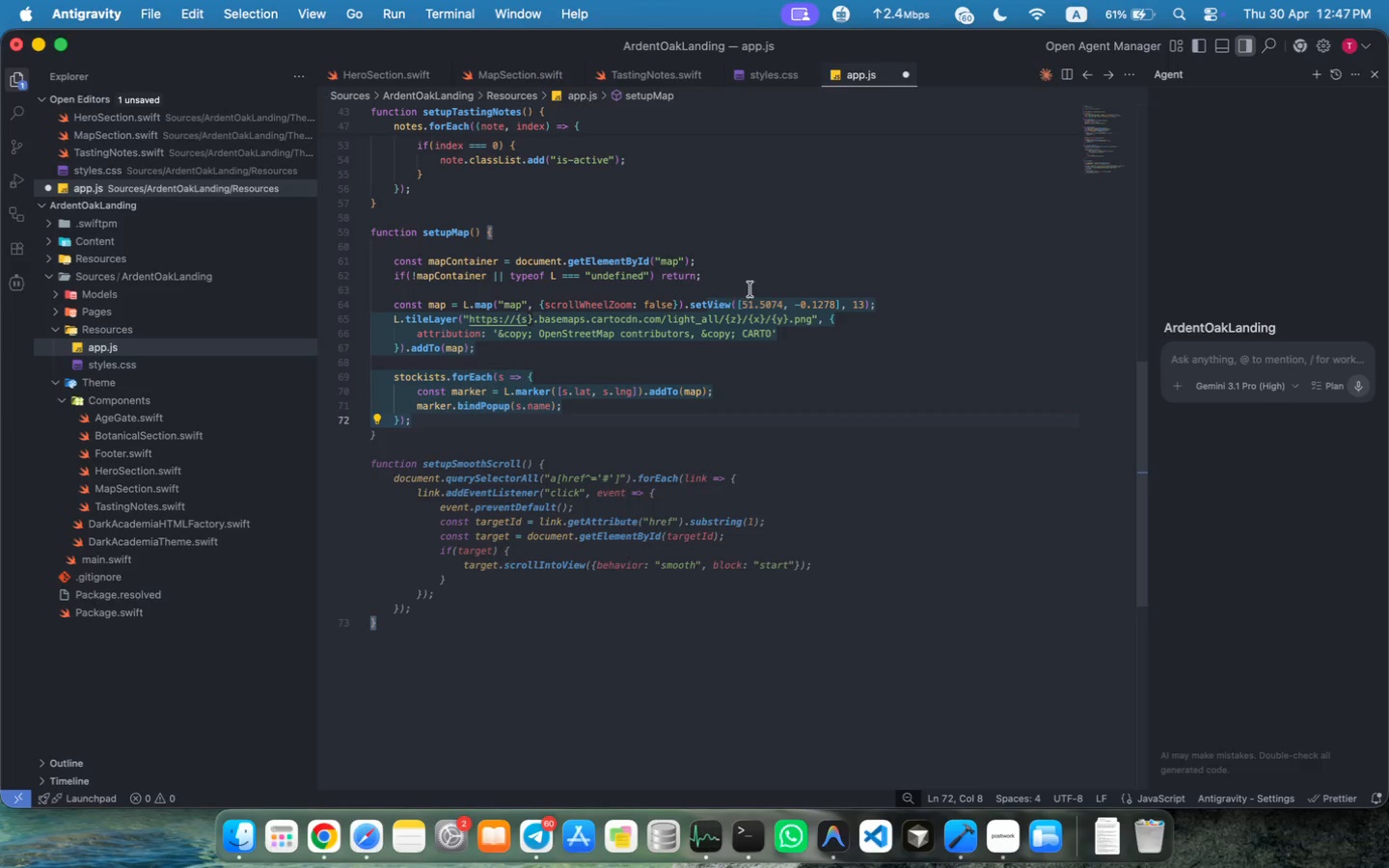 
double_click([769, 303])
 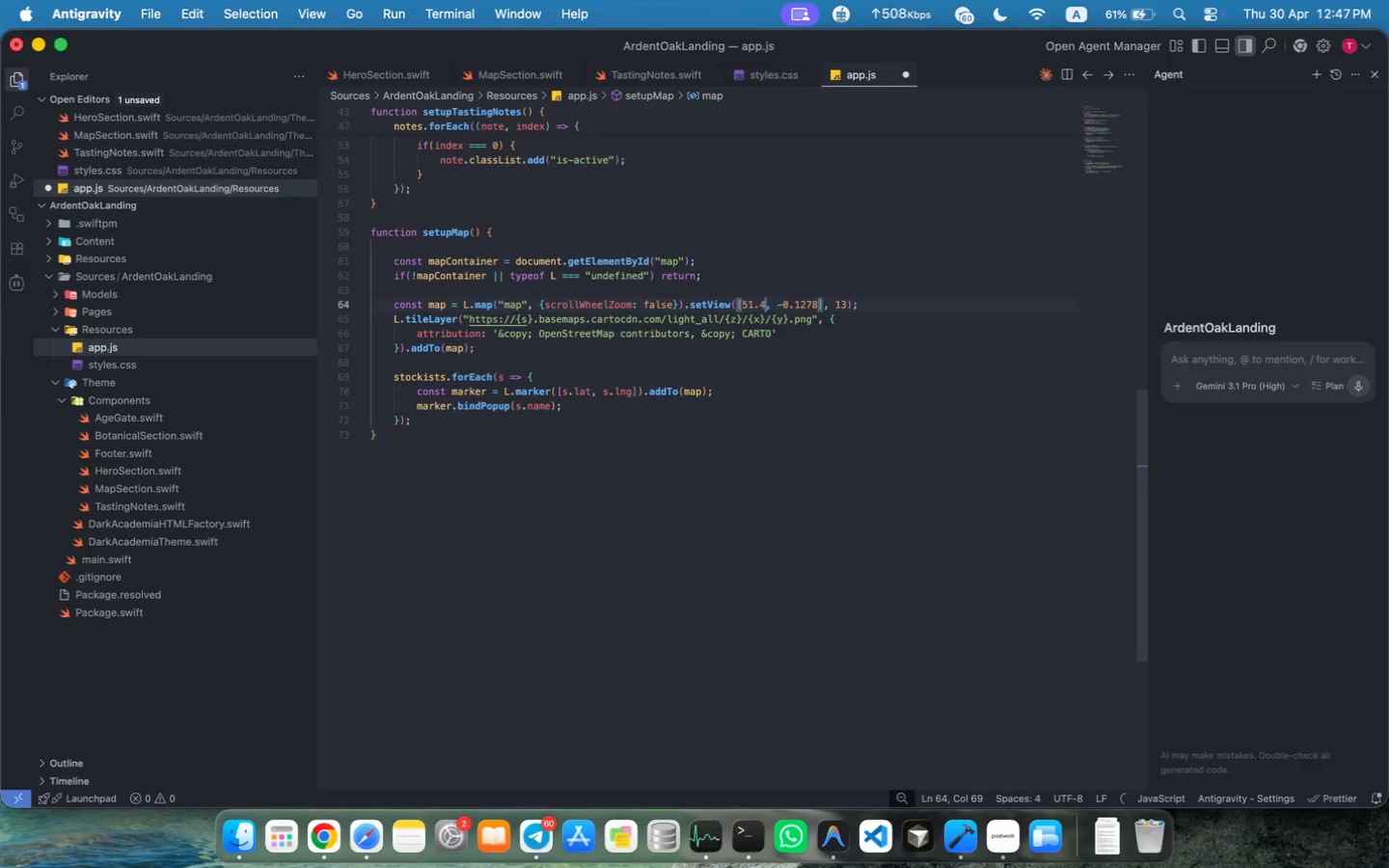 
key(Backspace)
type(48)
 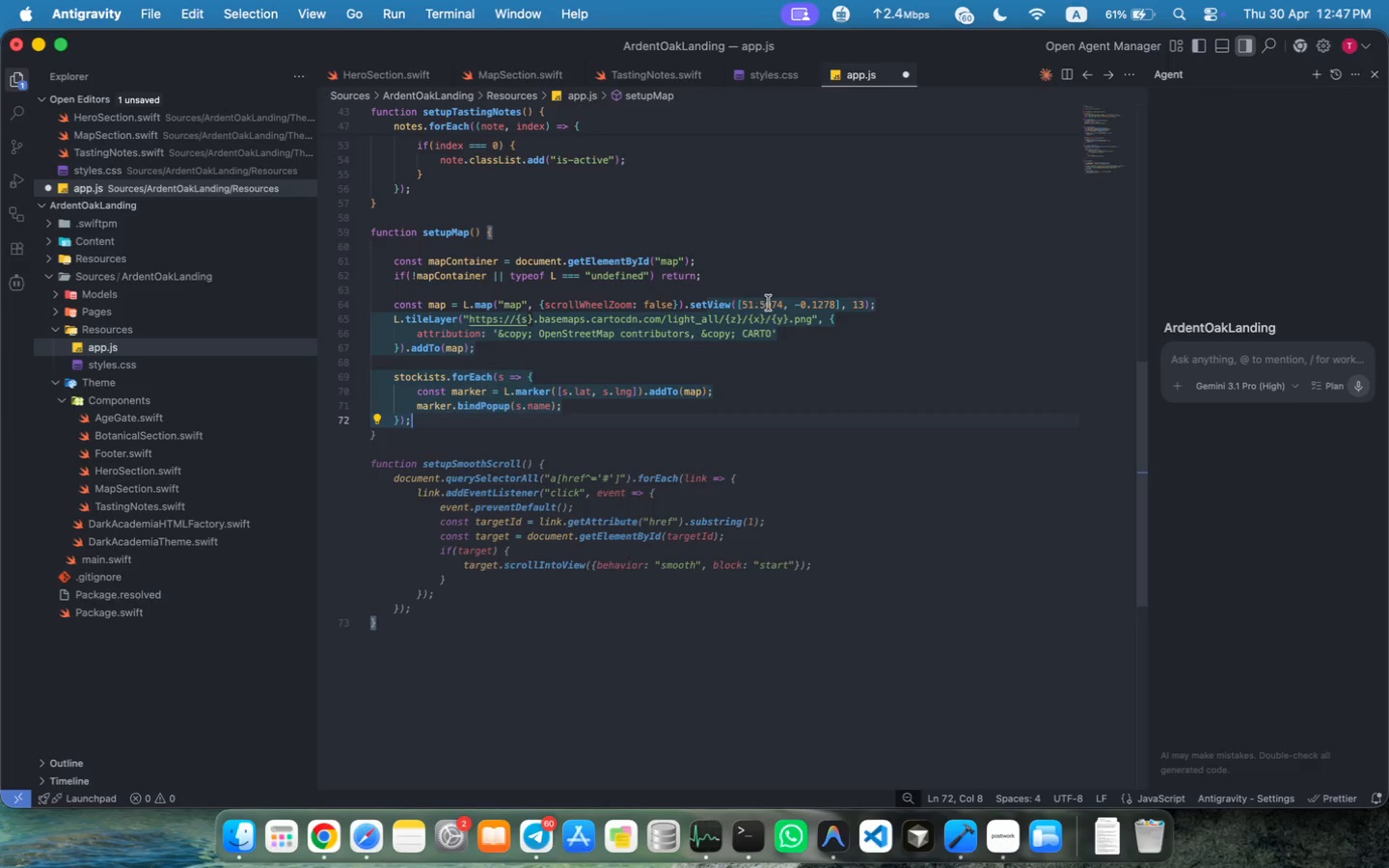 
key(ArrowLeft)
 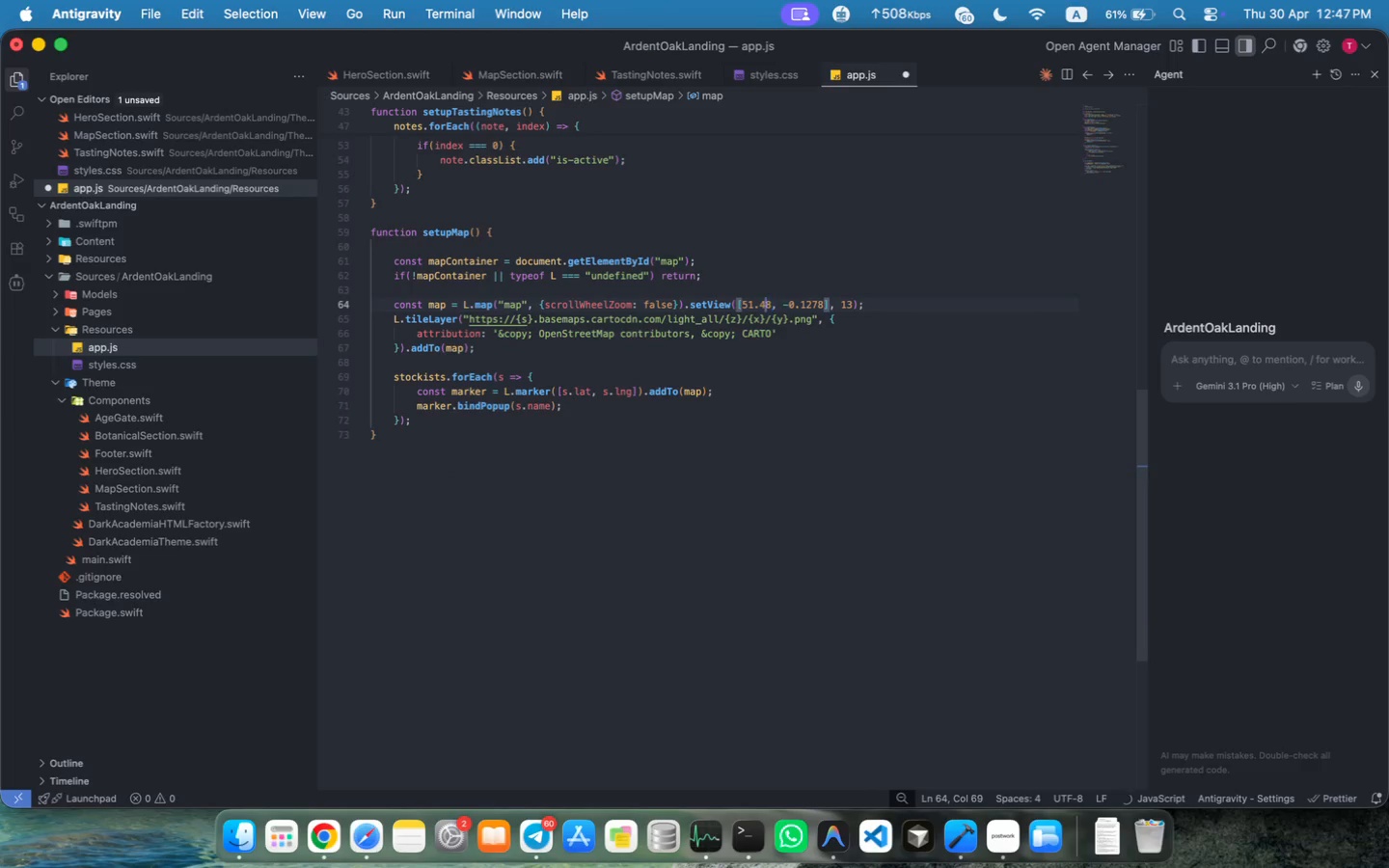 
key(ArrowLeft)
 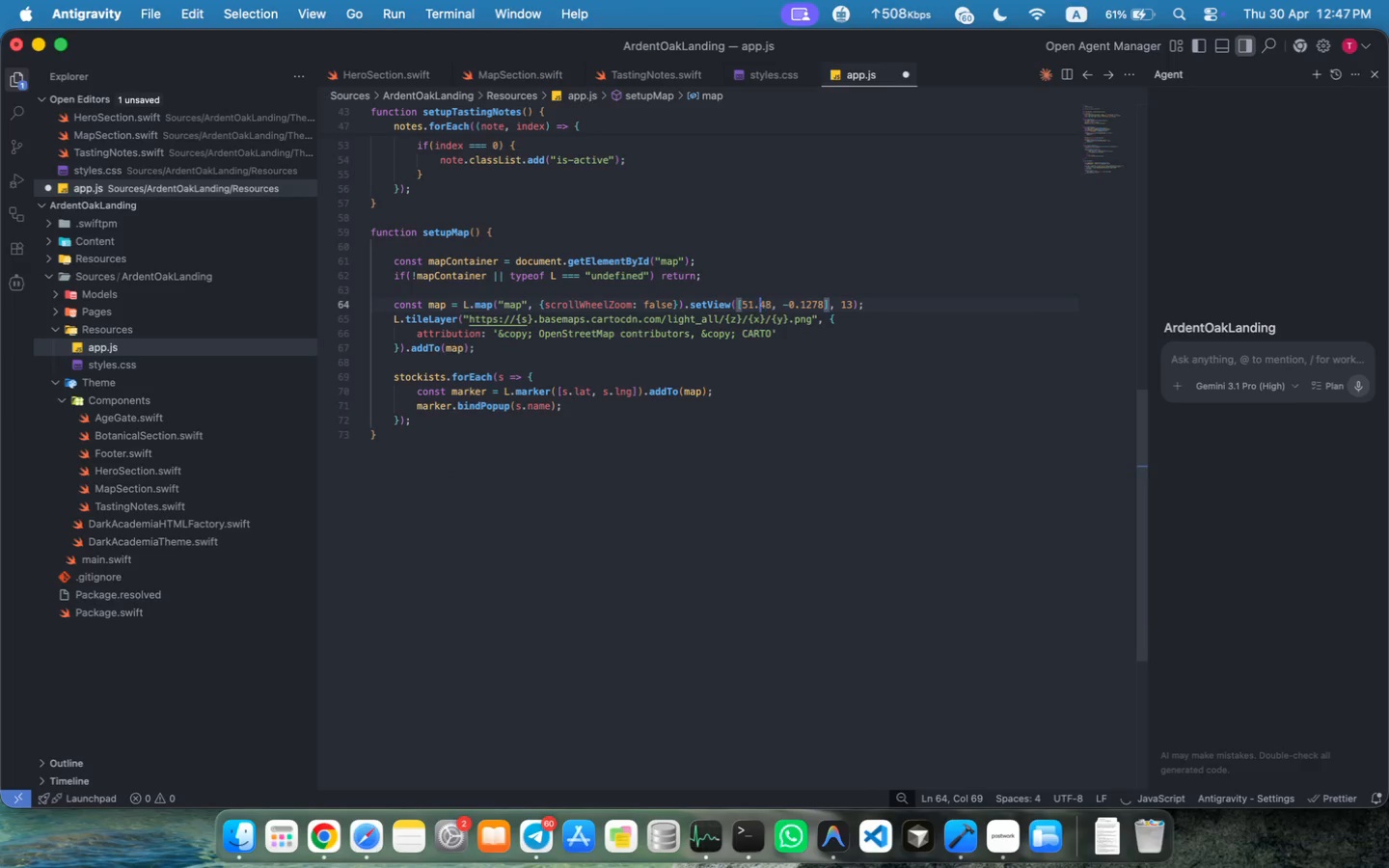 
key(ArrowLeft)
 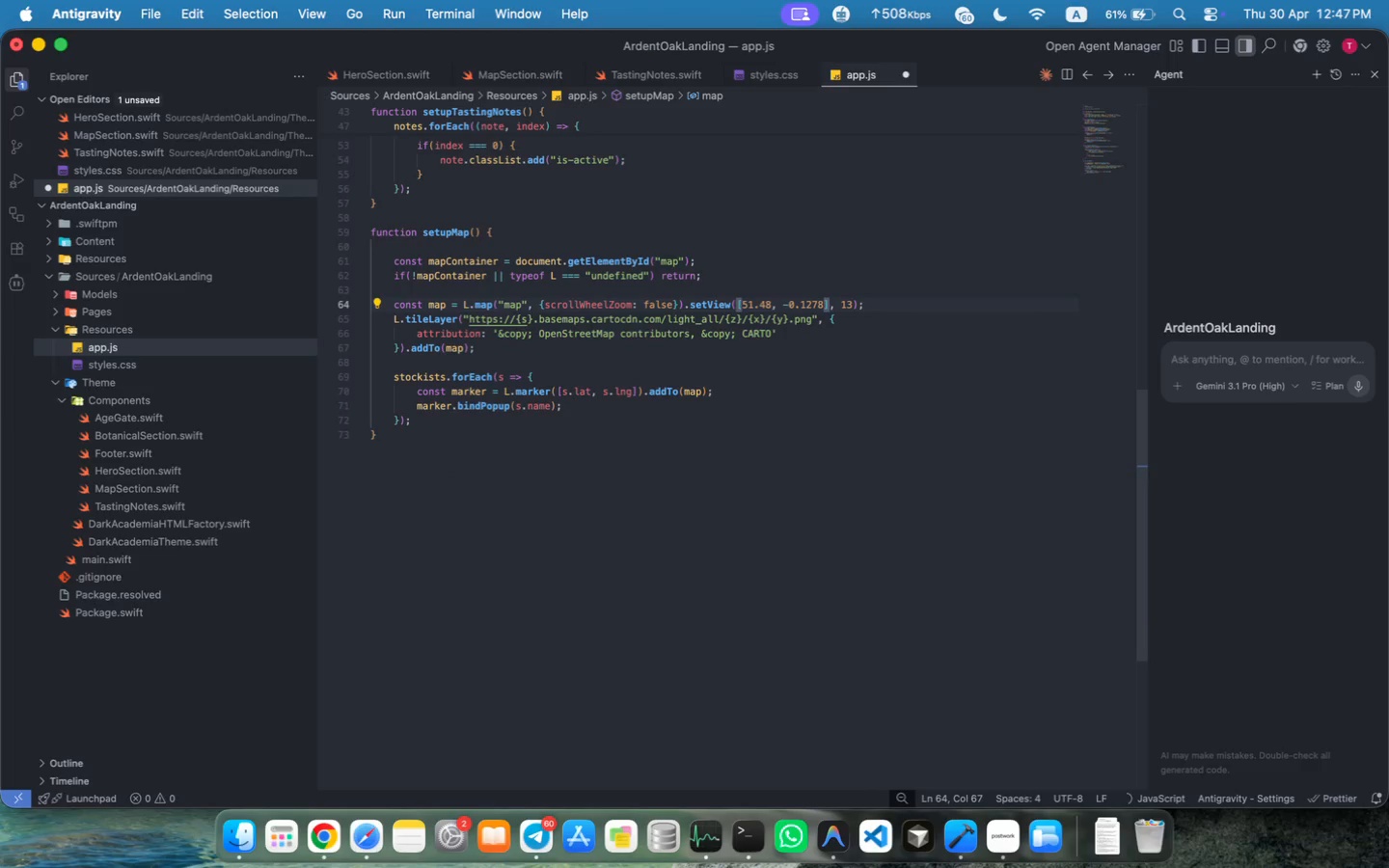 
key(Backspace)
 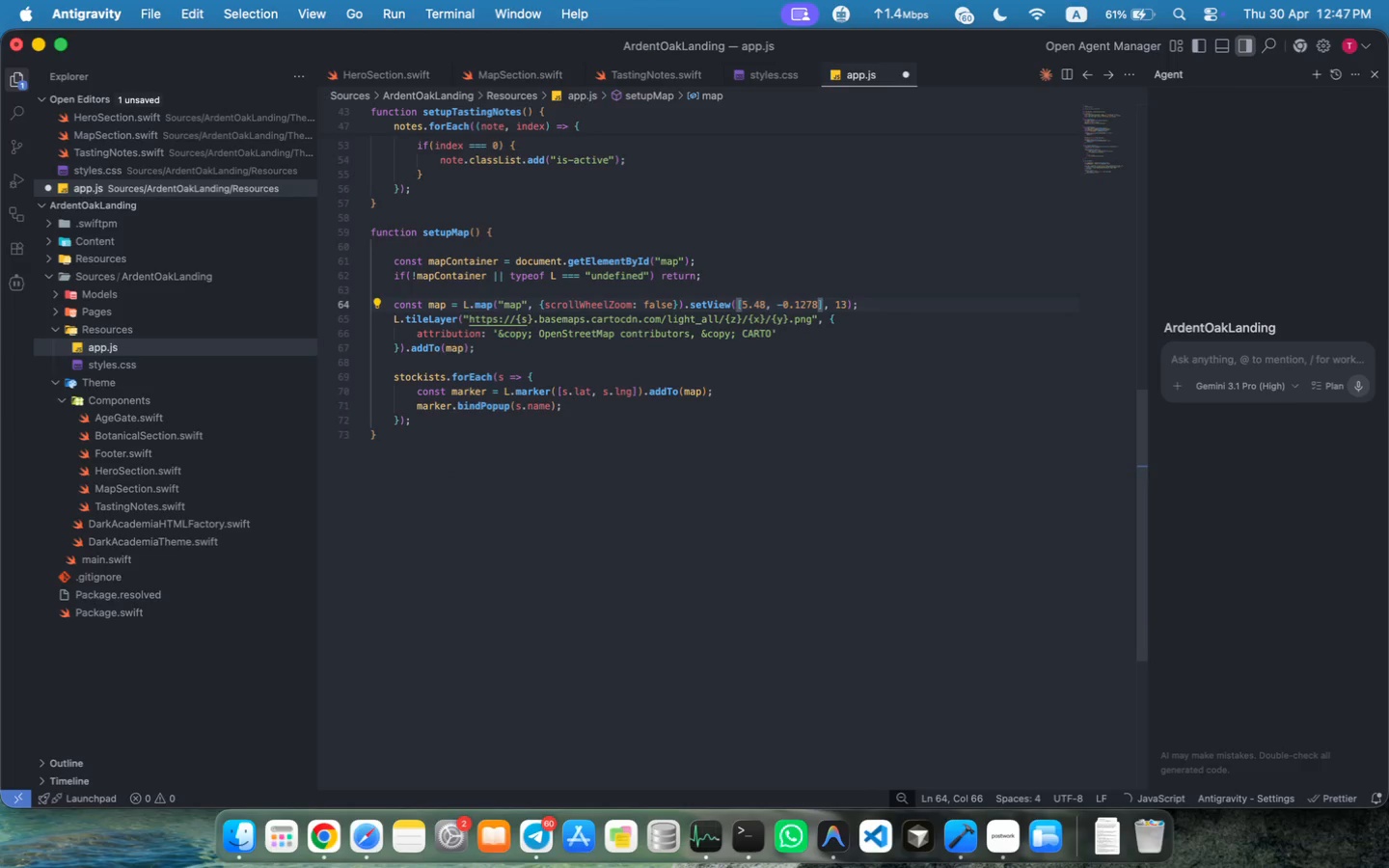 
key(3)
 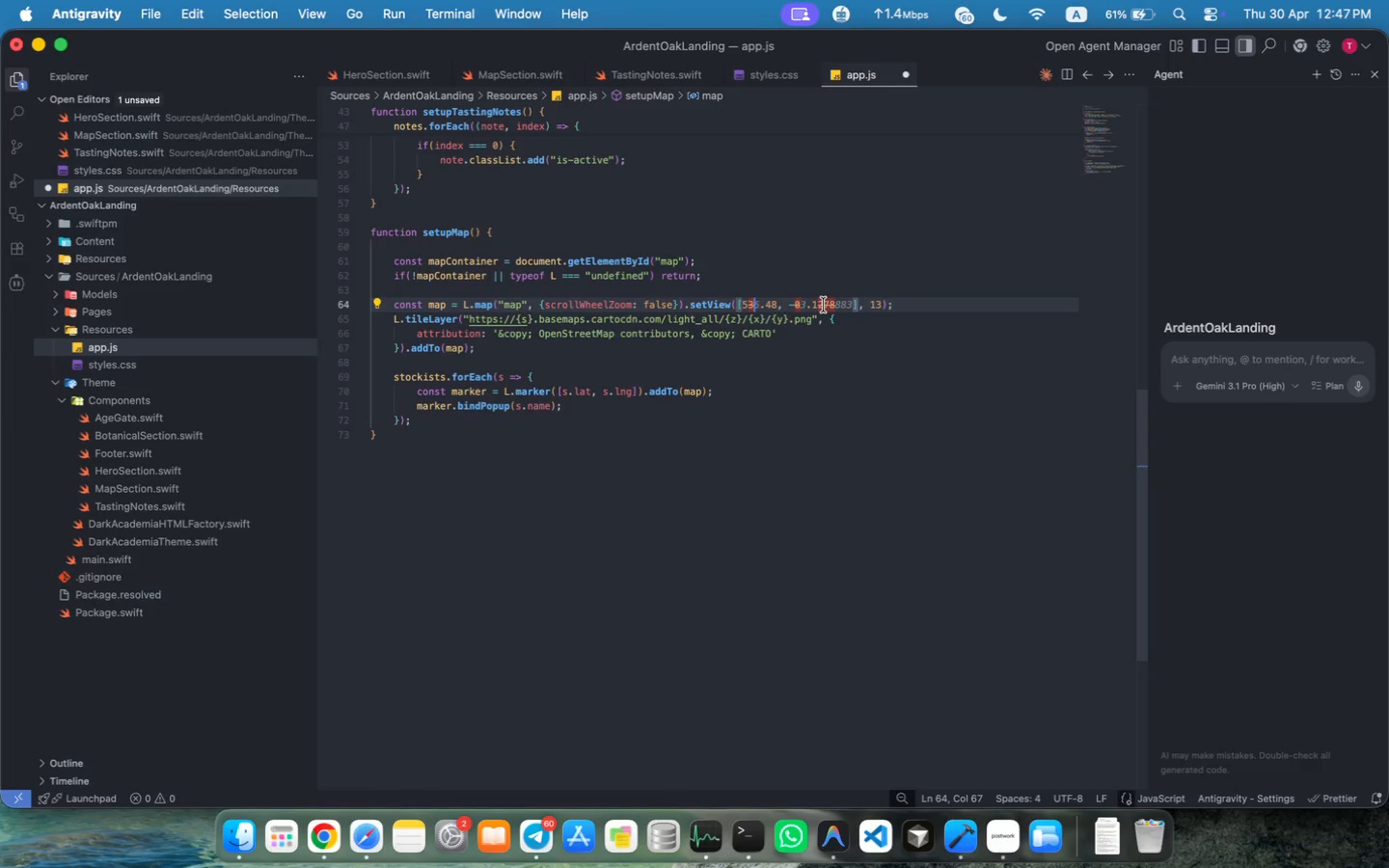 
key(Tab)
 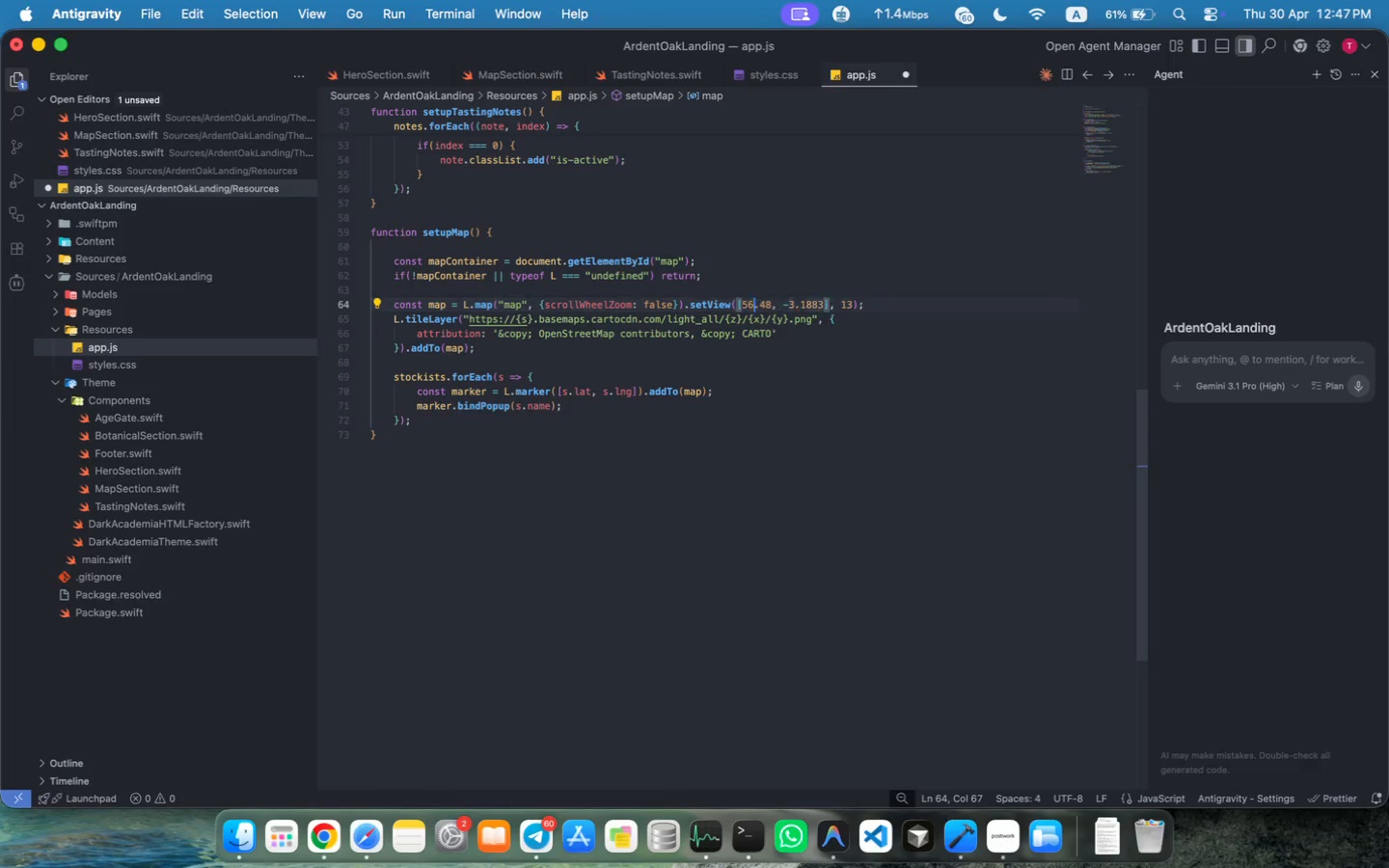 
left_click([790, 303])
 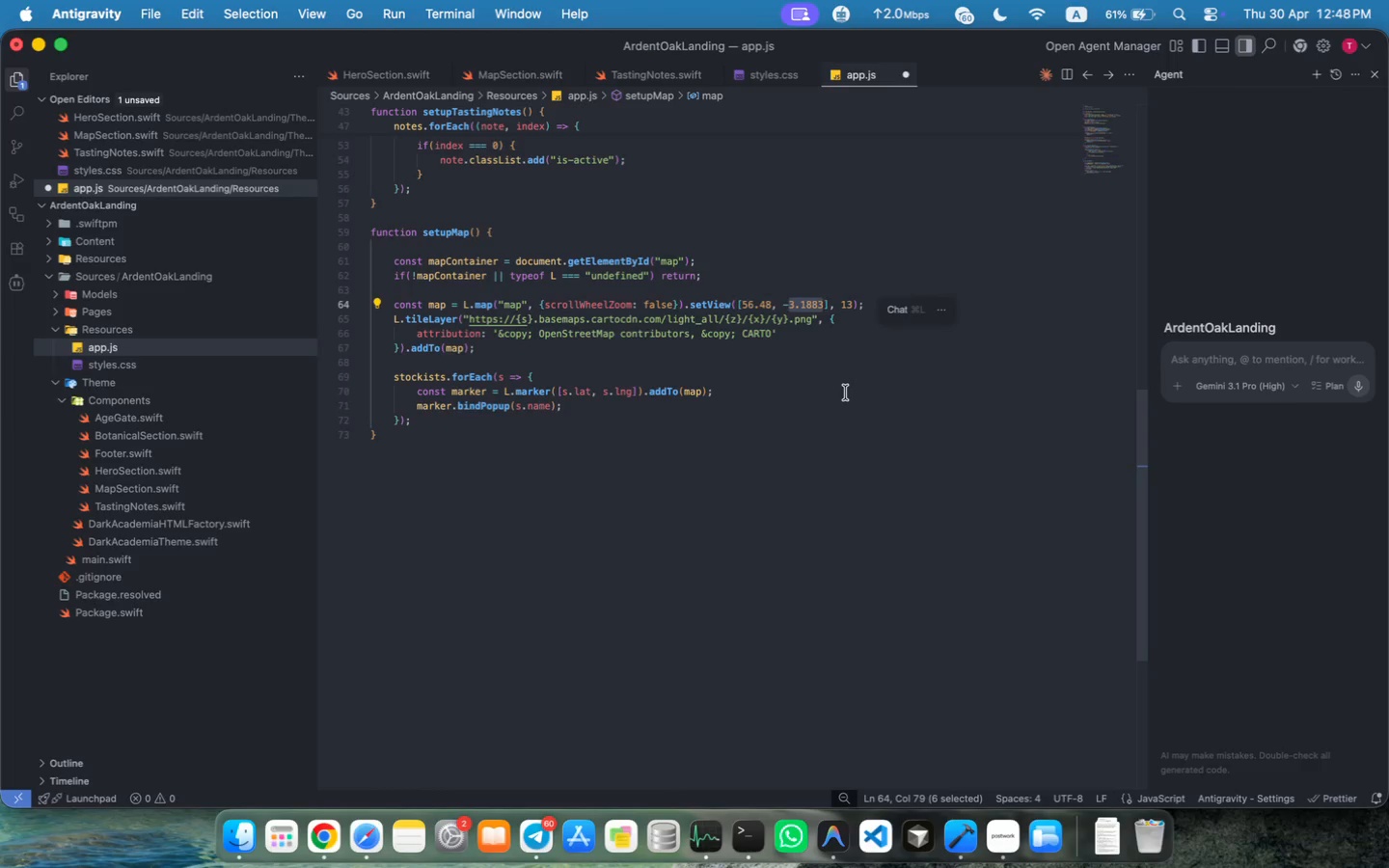 
left_click_drag(start_coordinate=[790, 303], to_coordinate=[823, 303])
 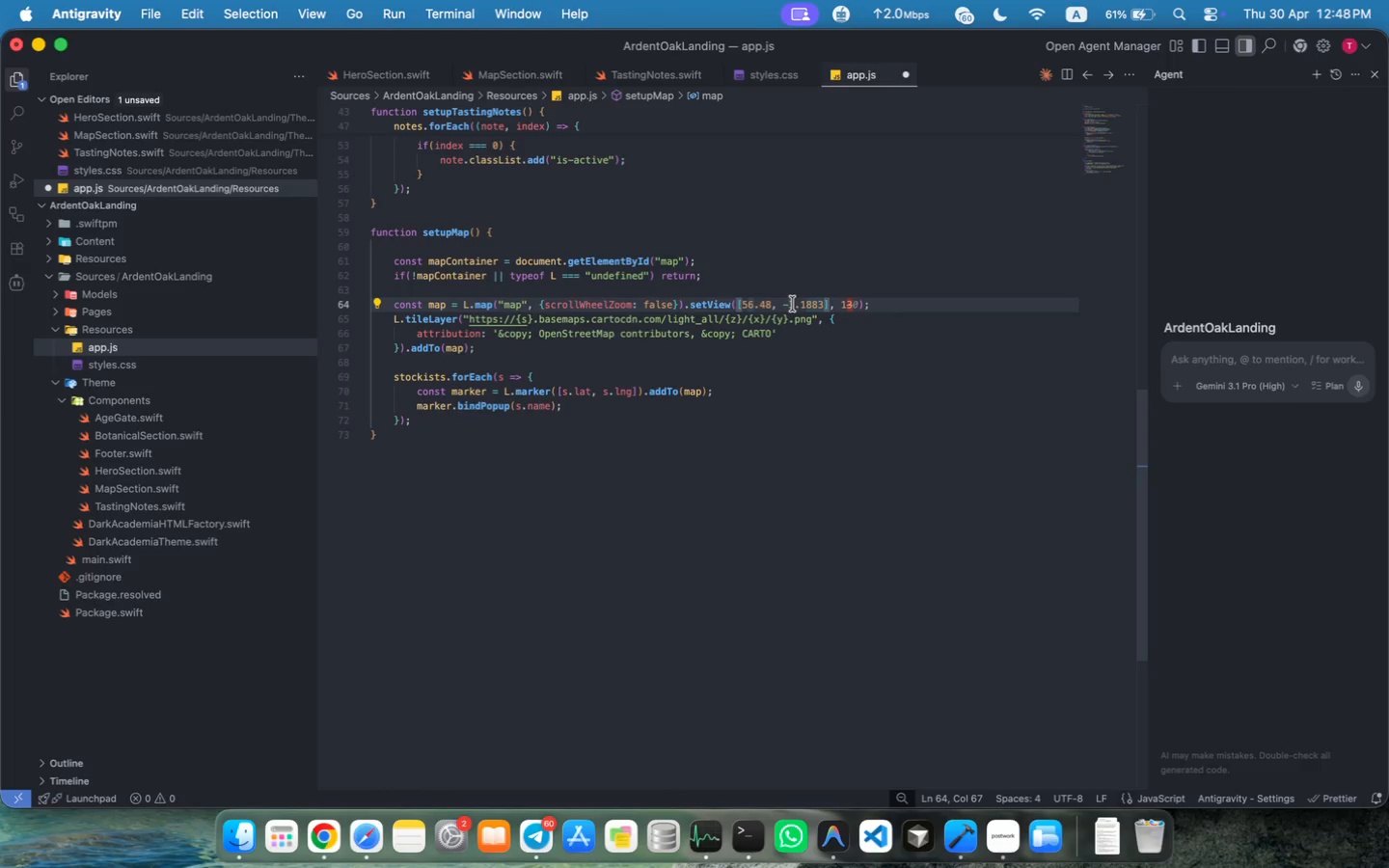 
key(2)
 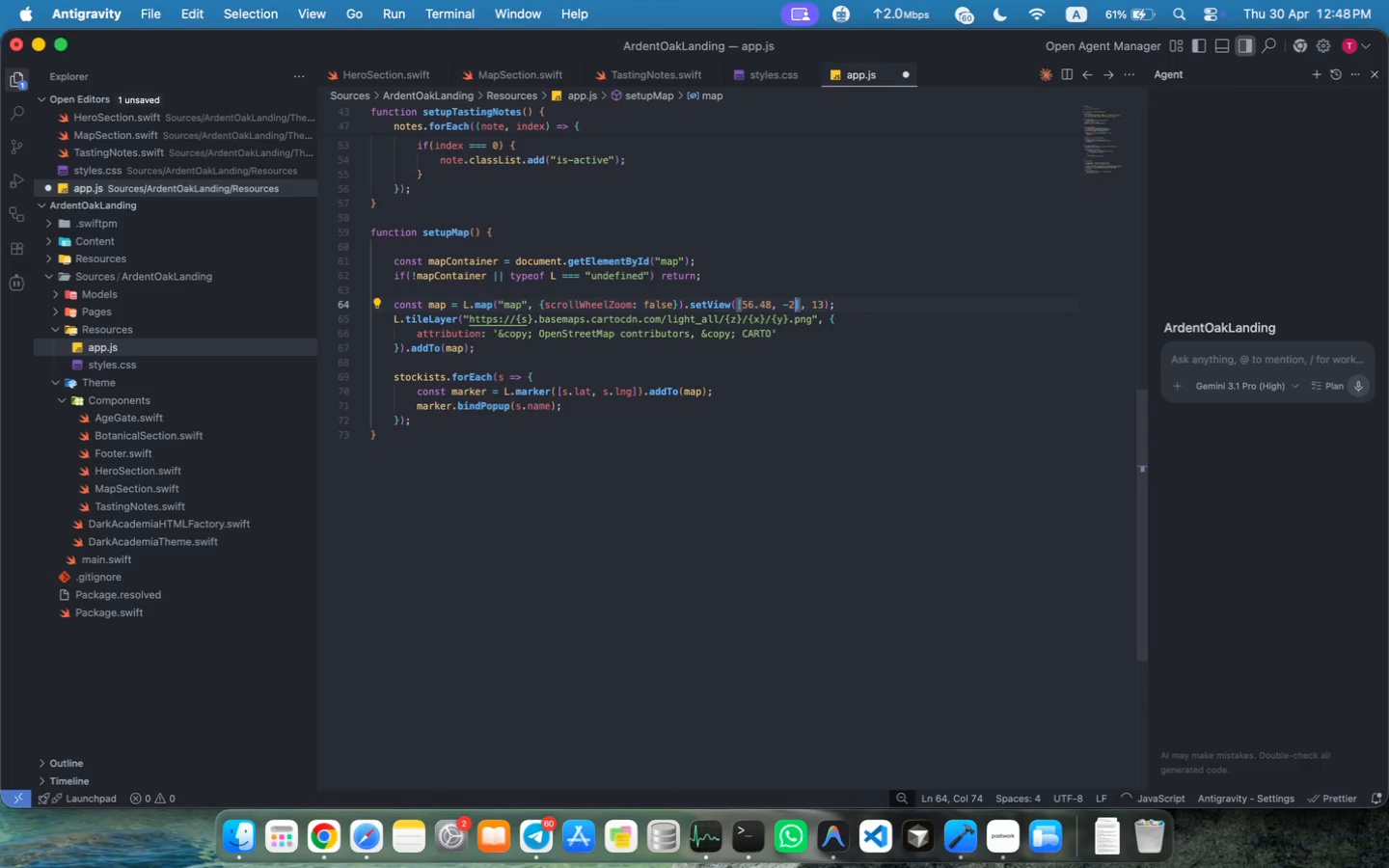 
key(Period)
 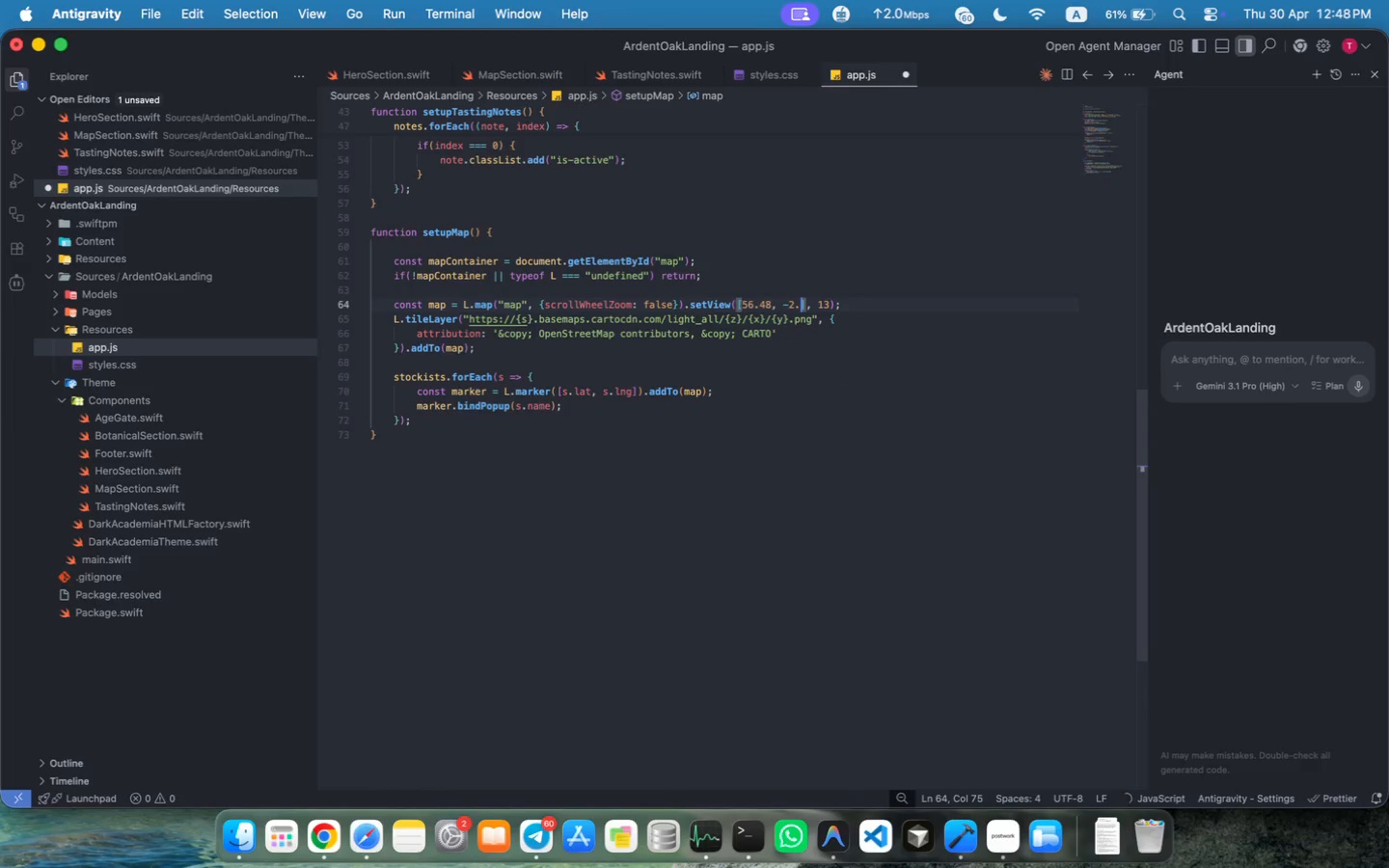 
key(4)
 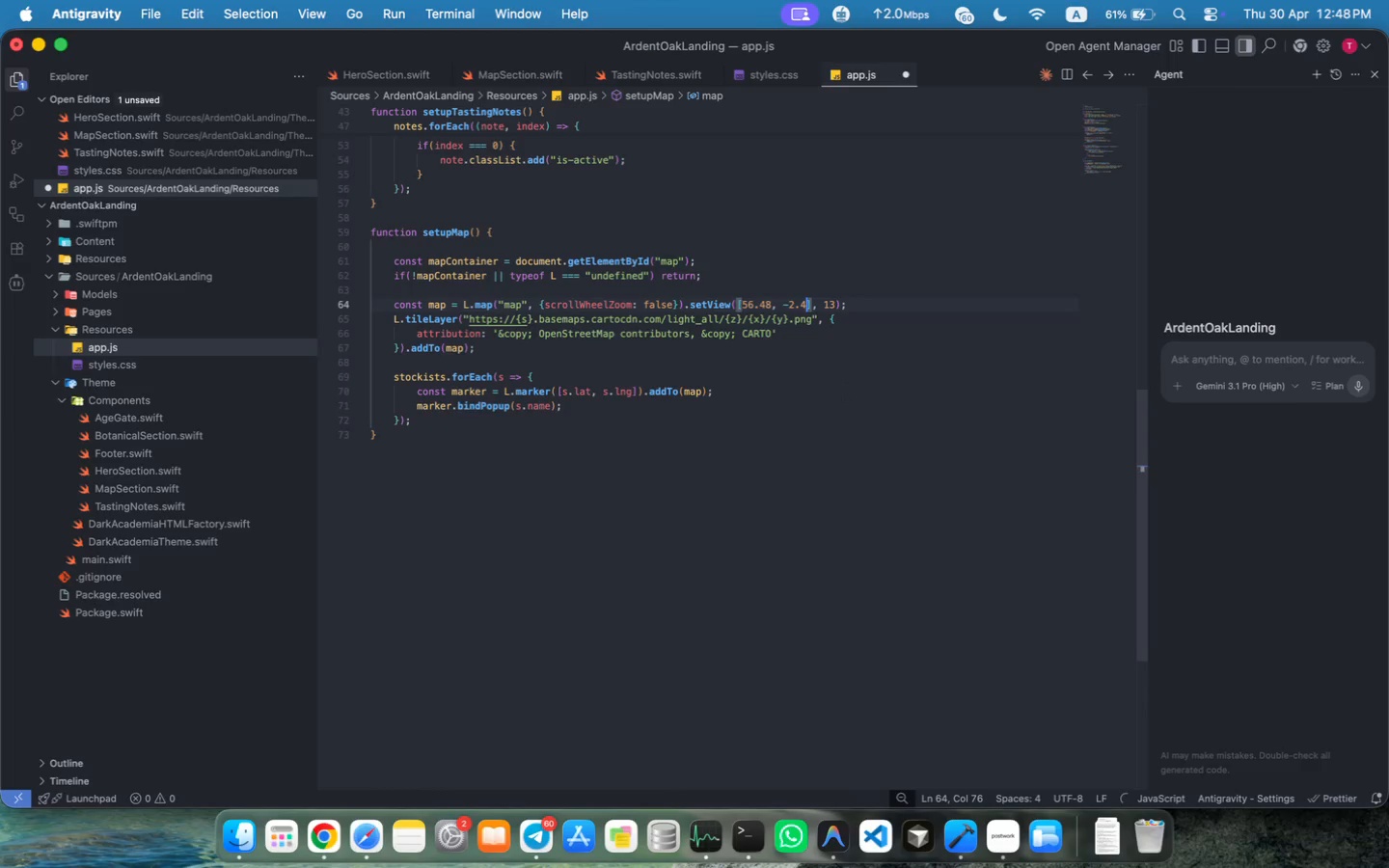 
key(ArrowLeft)
 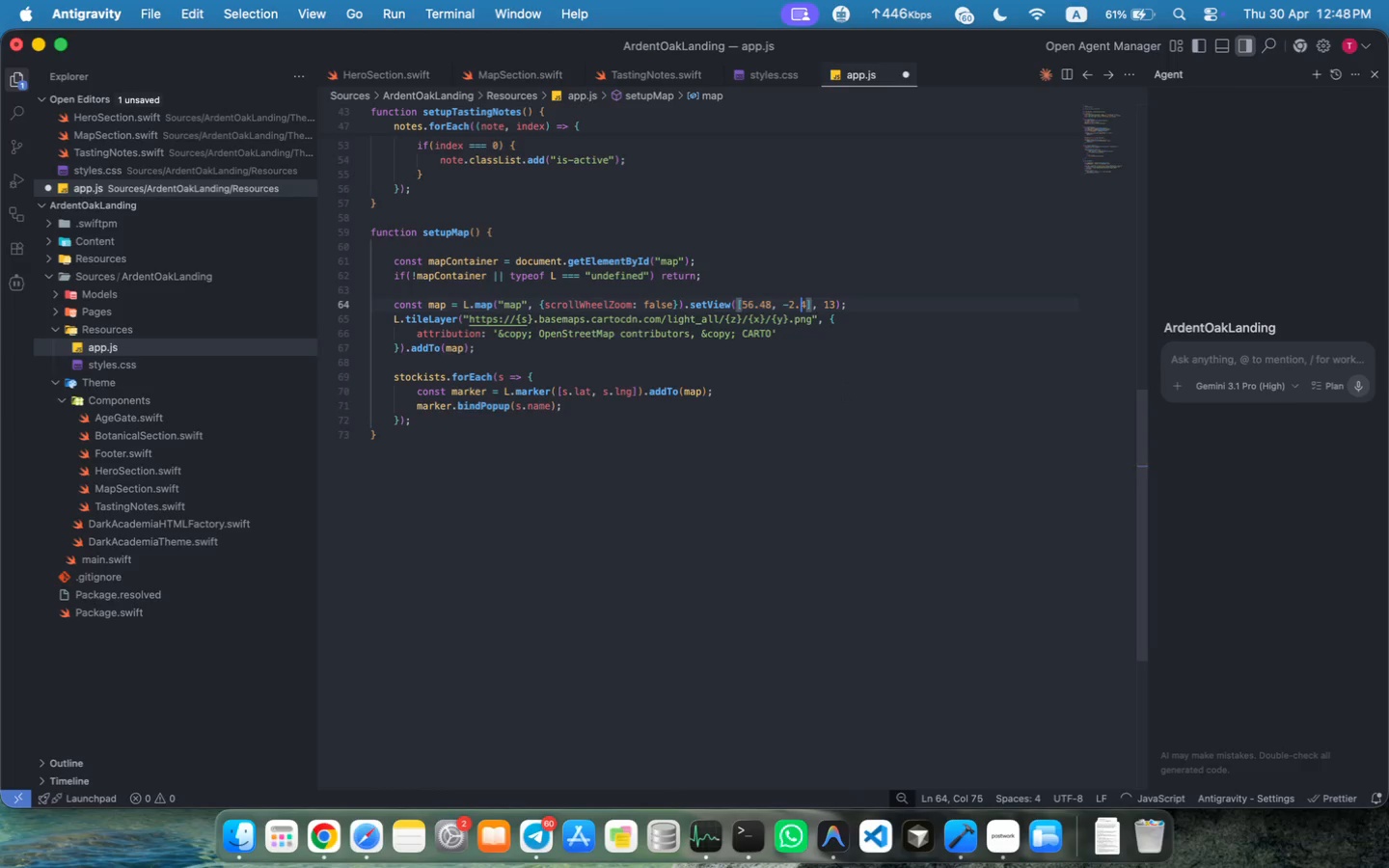 
key(ArrowLeft)
 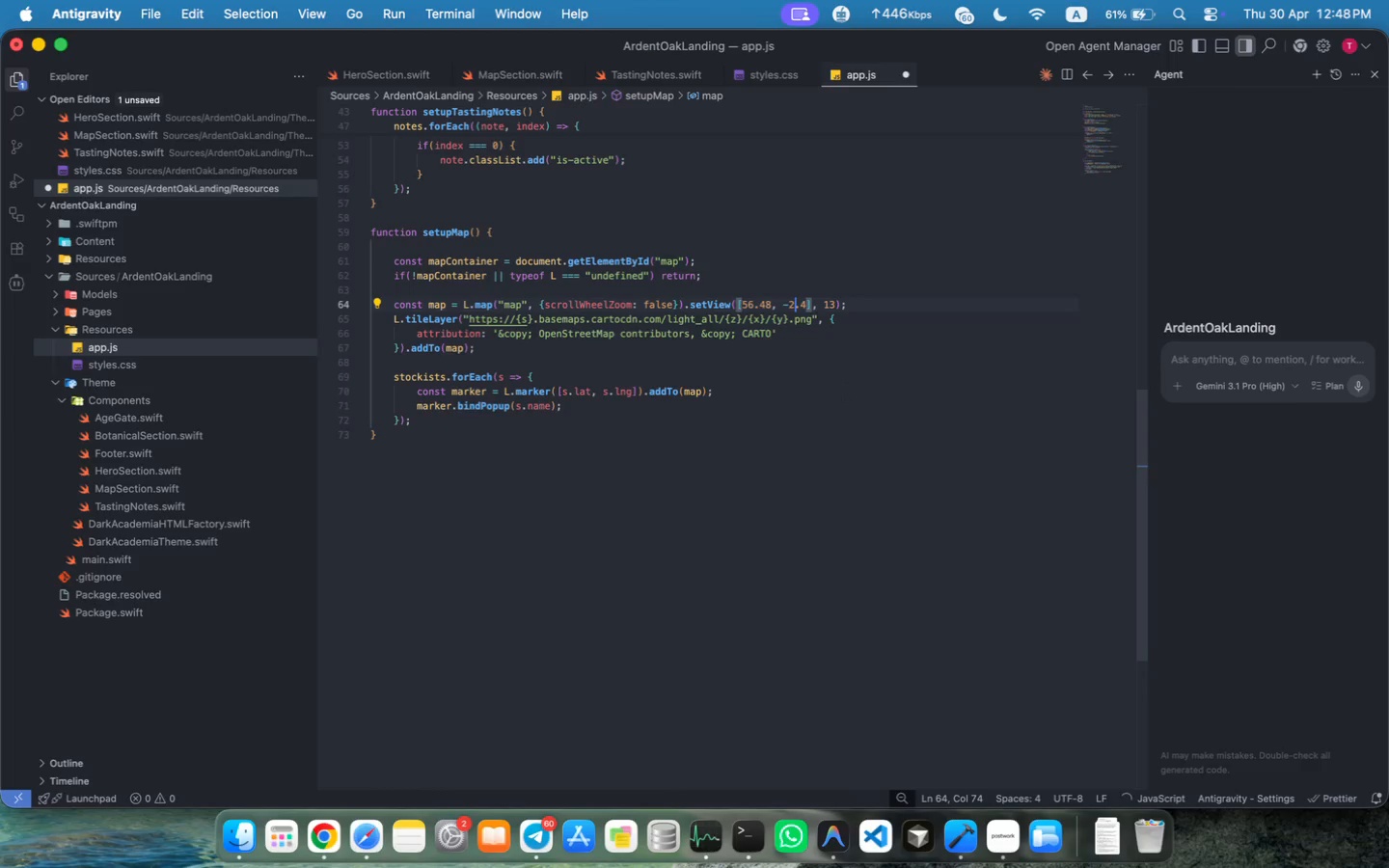 
key(ArrowLeft)
 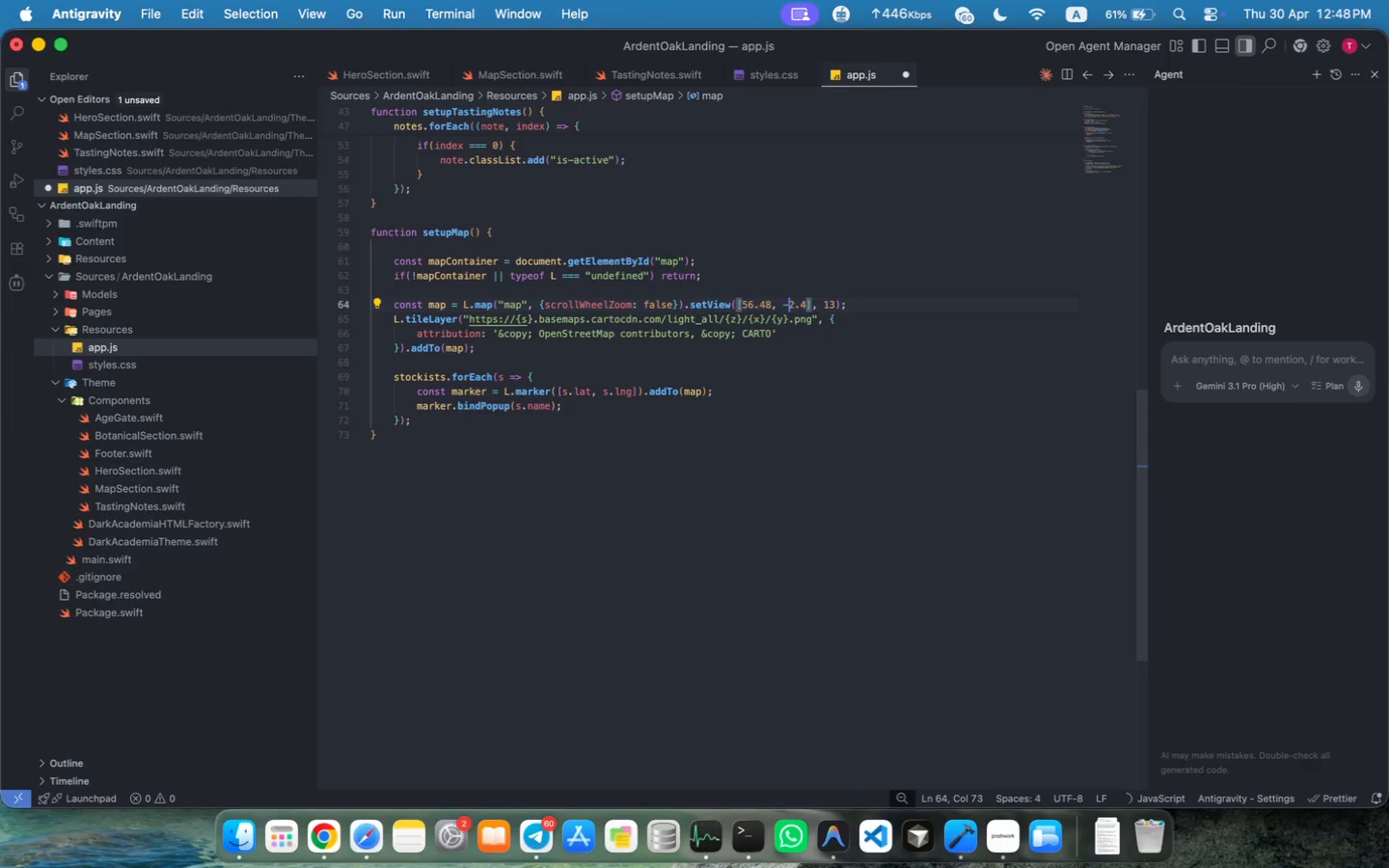 
key(ArrowLeft)
 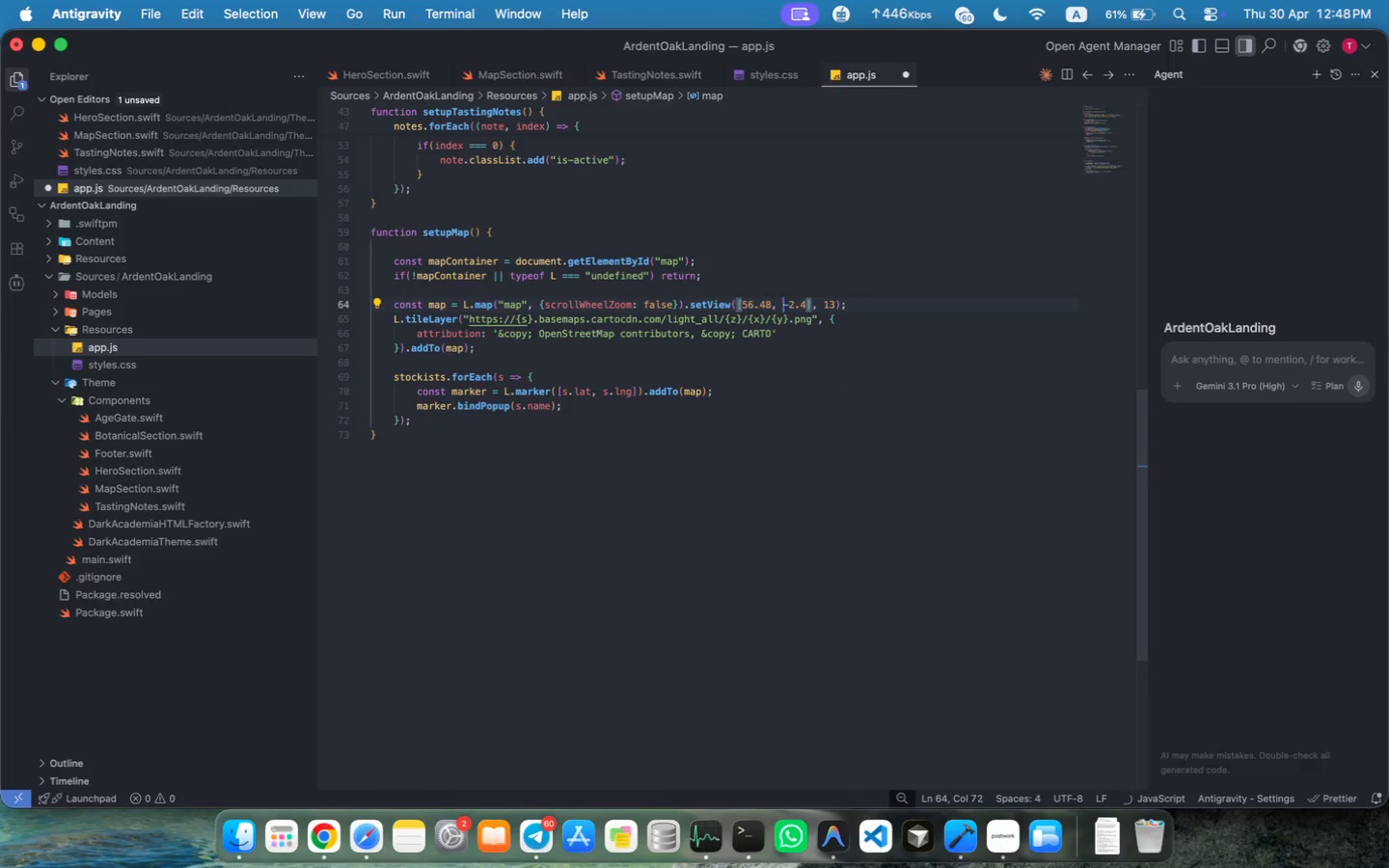 
key(ArrowLeft)
 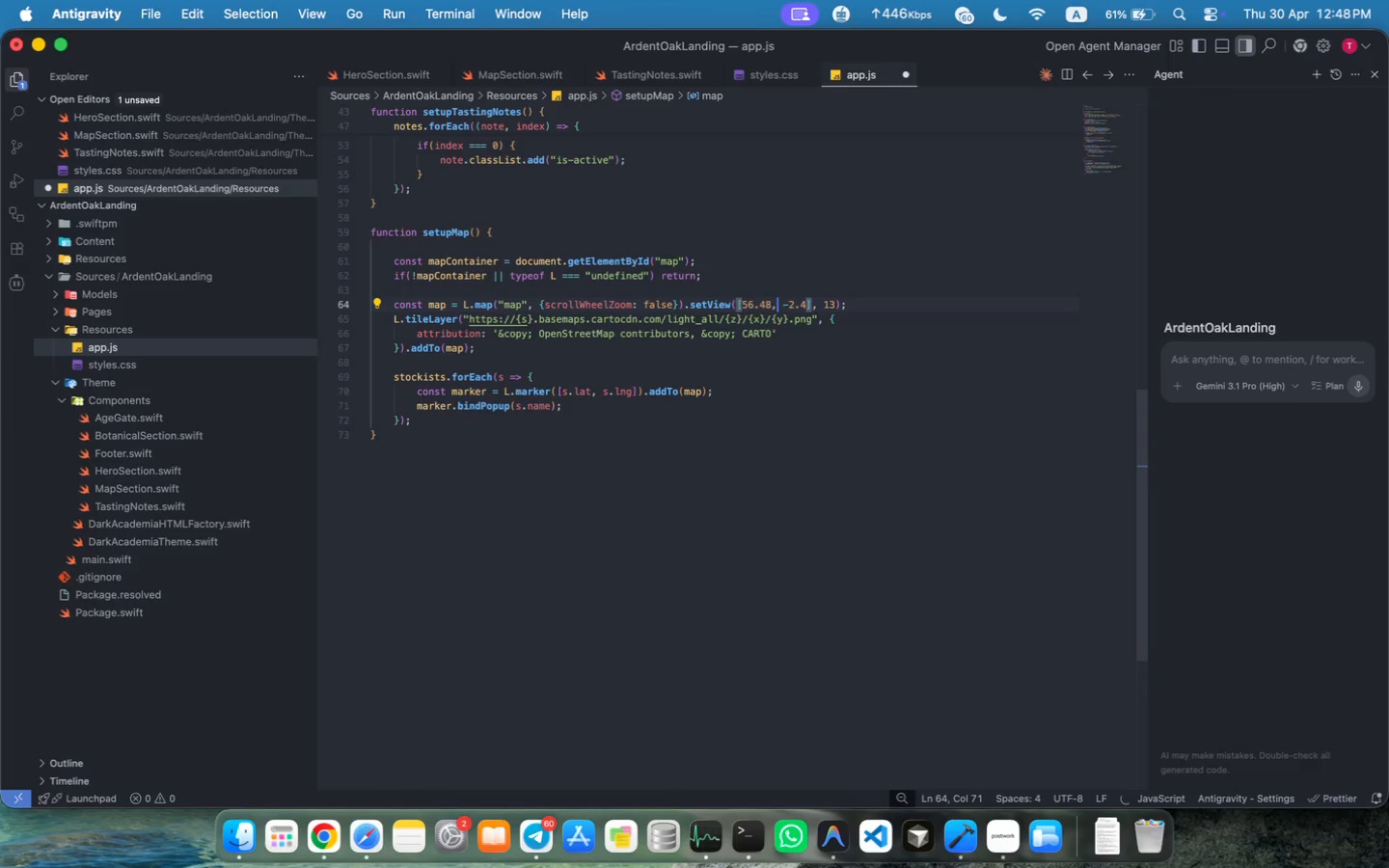 
key(ArrowLeft)
 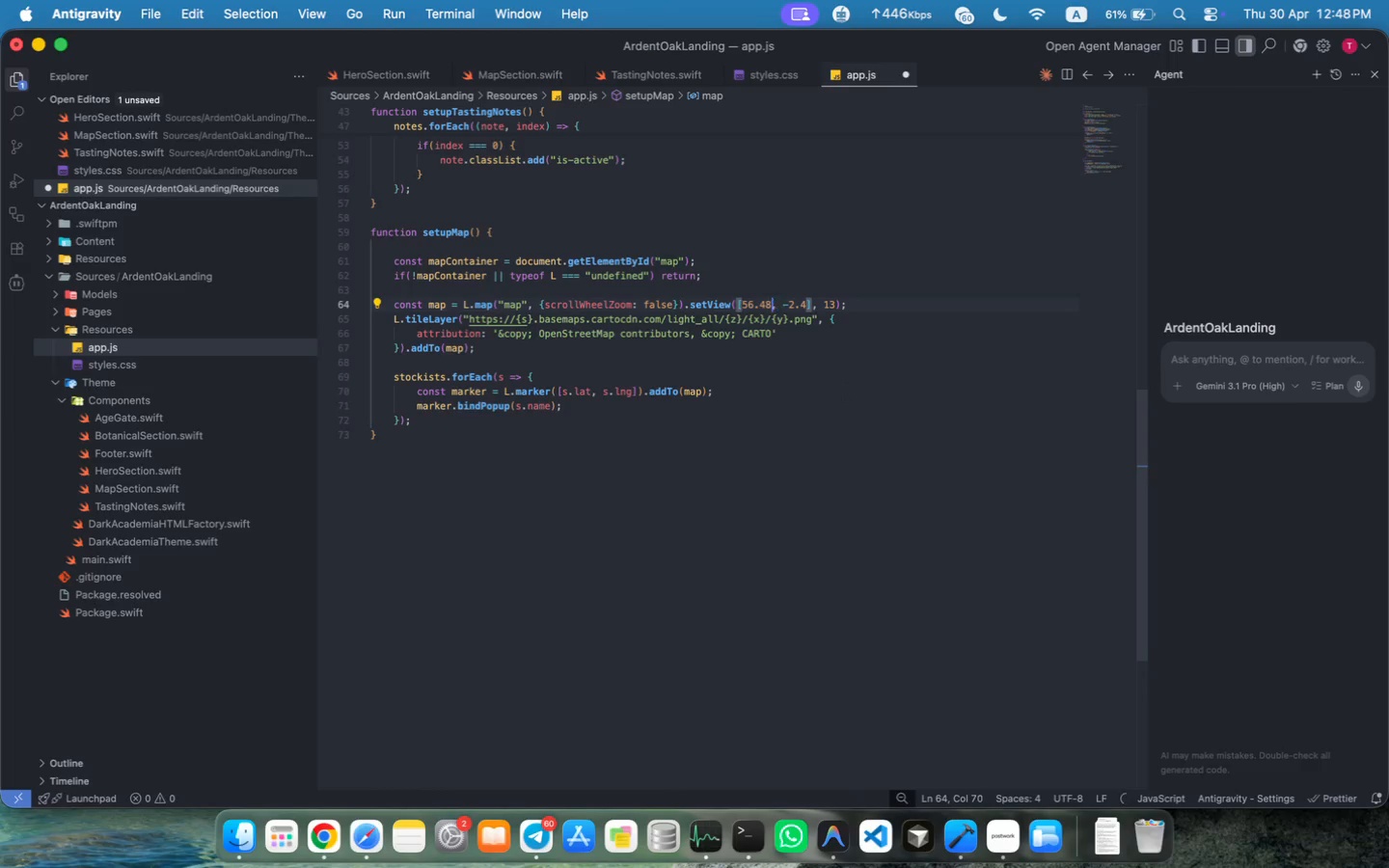 
key(ArrowLeft)
 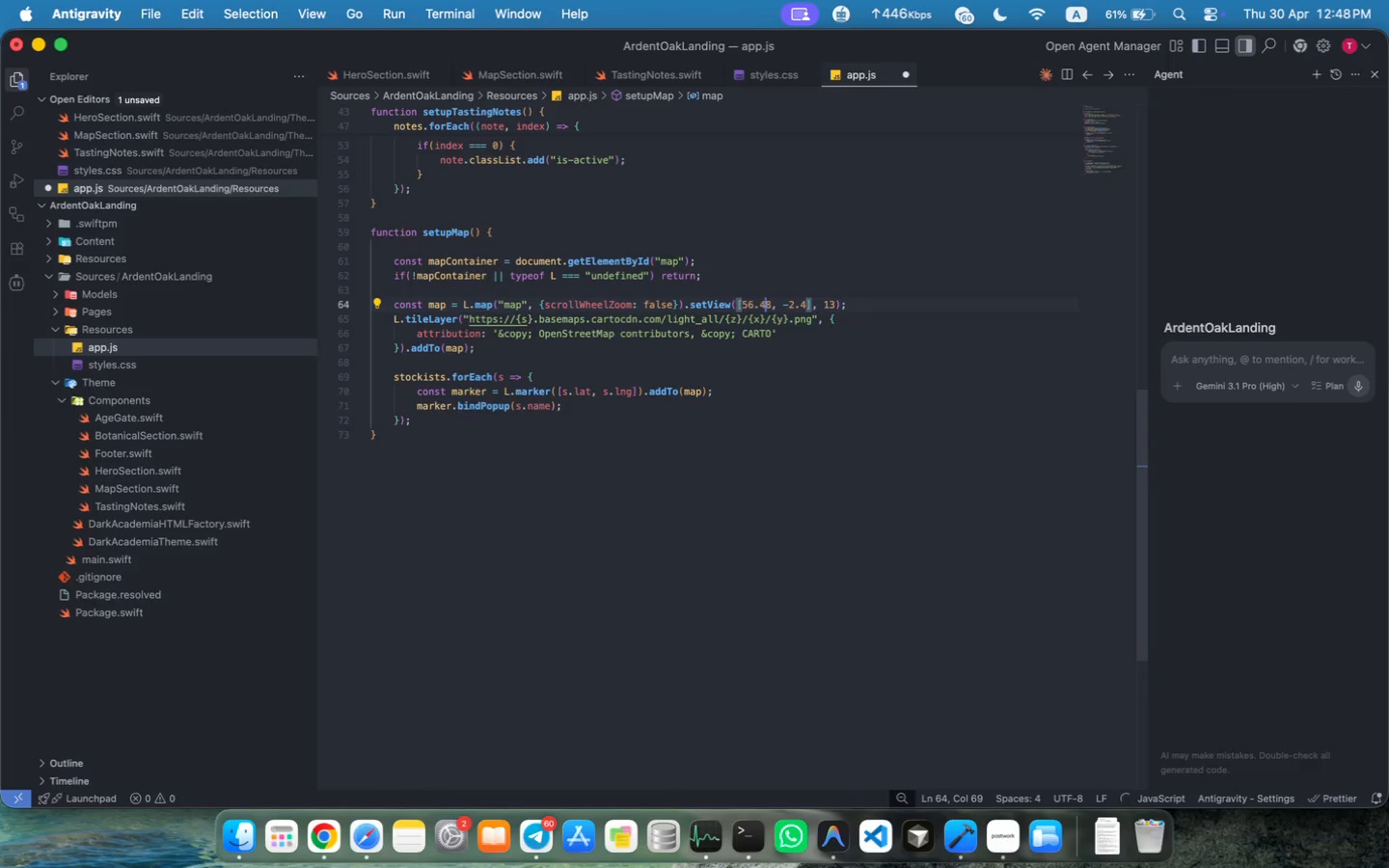 
key(ArrowLeft)
 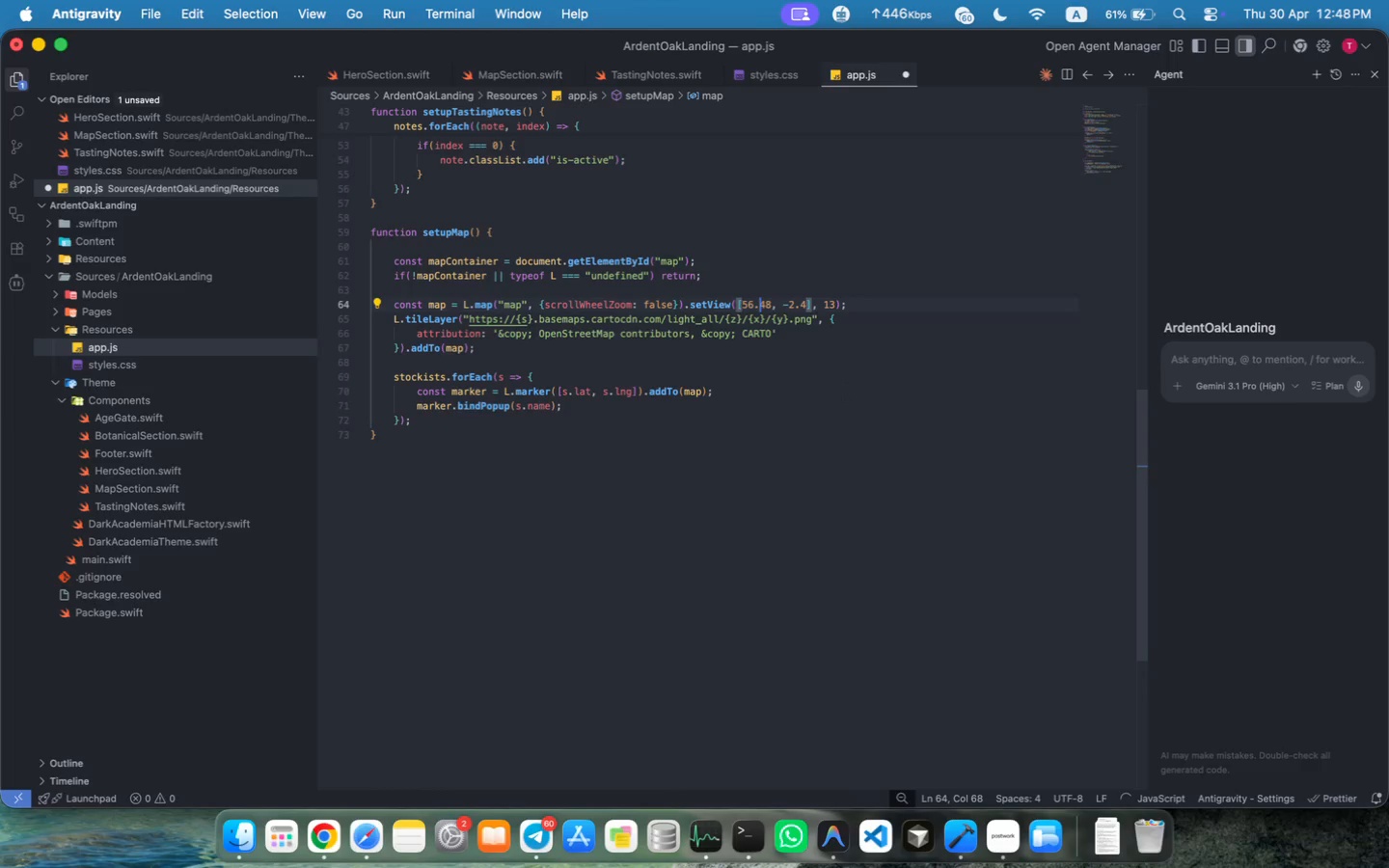 
key(ArrowLeft)
 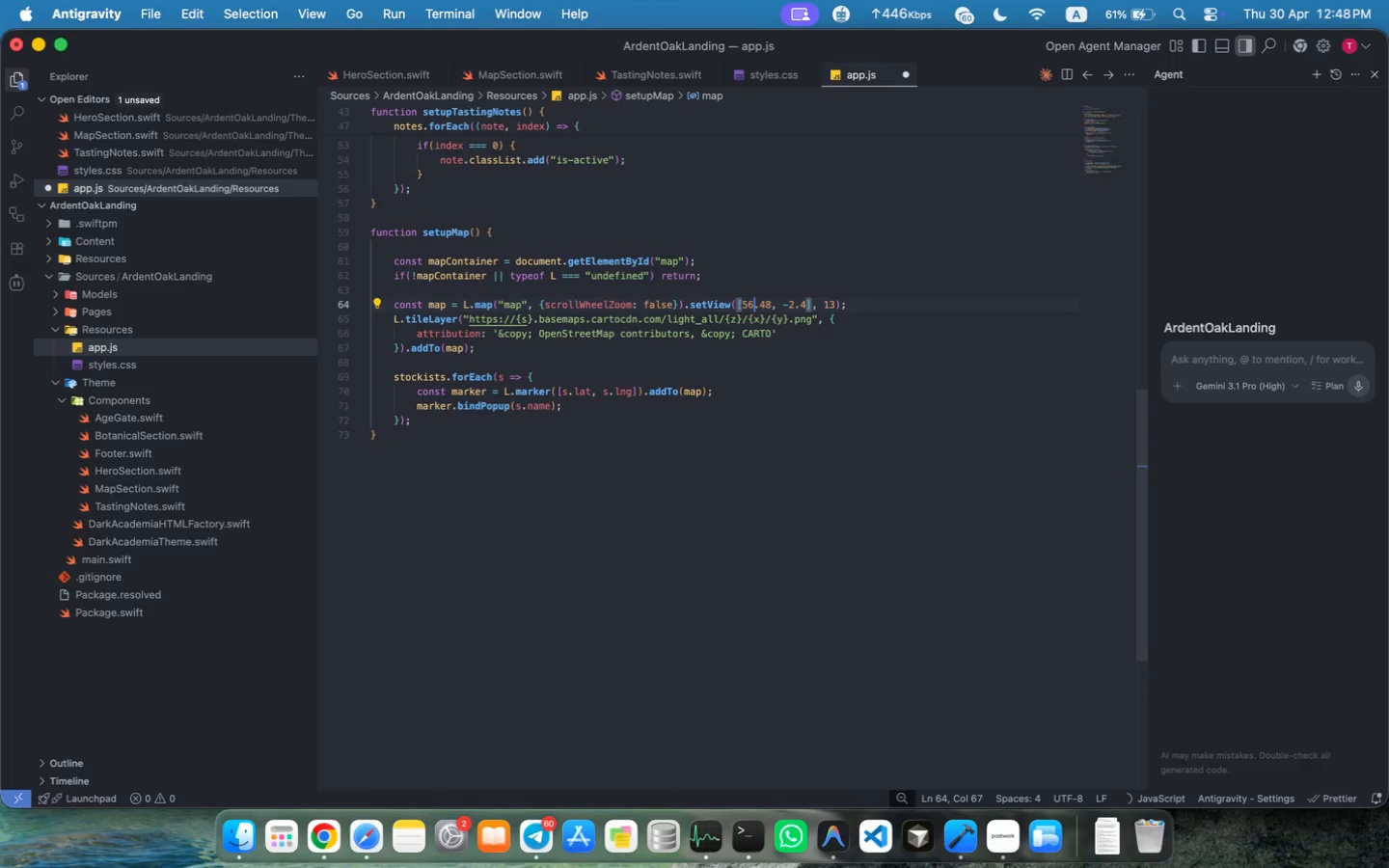 
key(Backspace)
 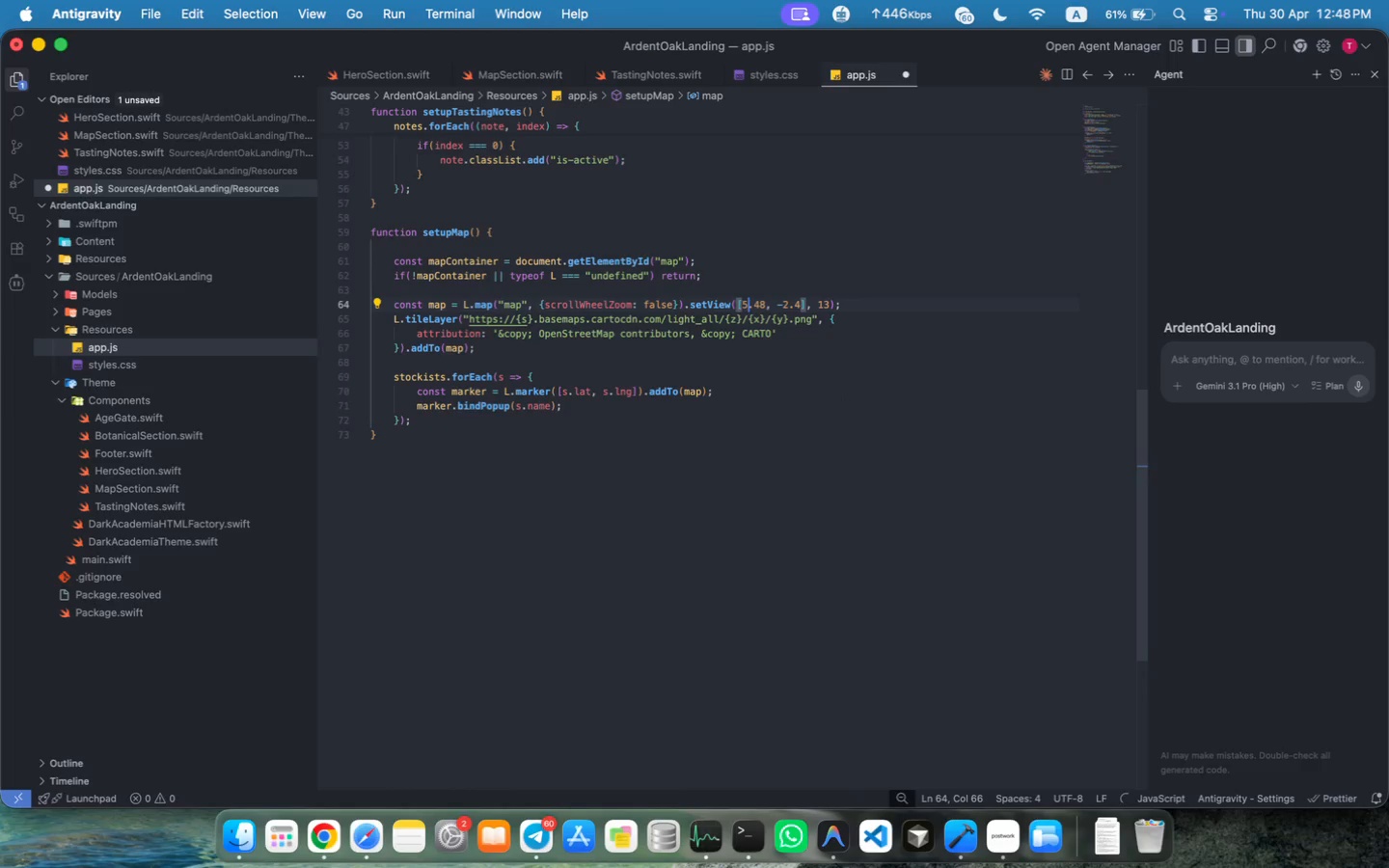 
key(3)
 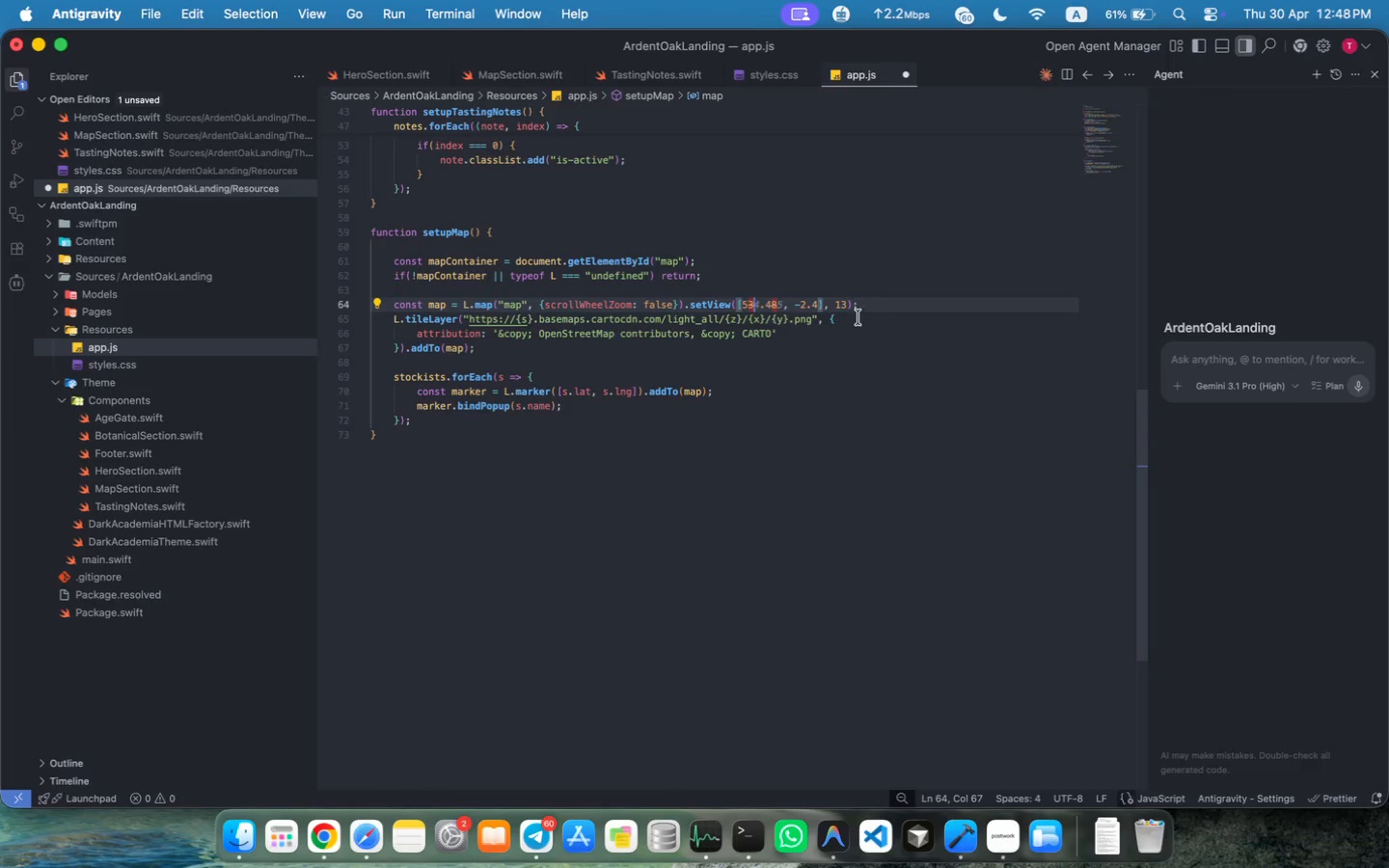 
double_click([842, 309])
 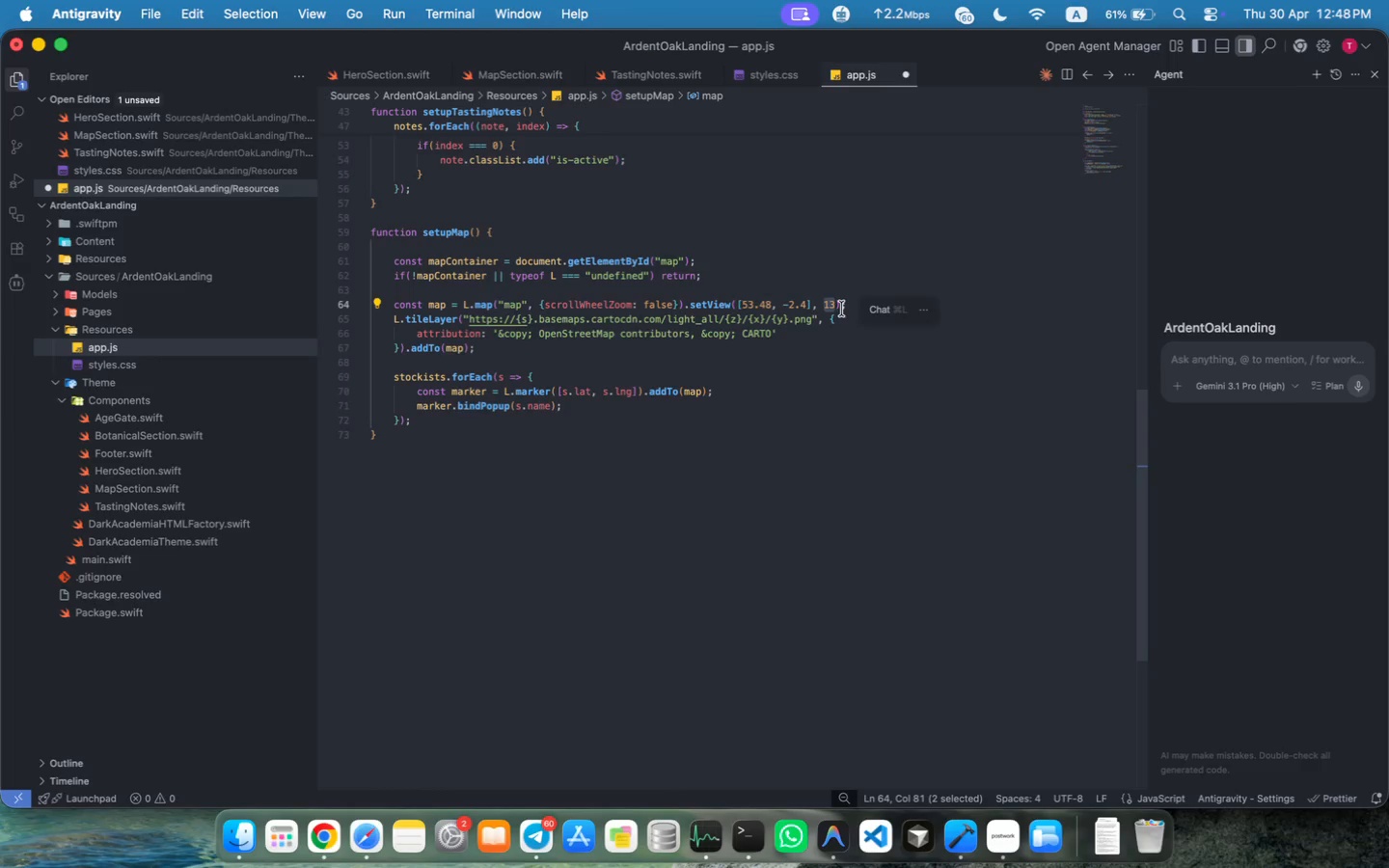 
key(6)
 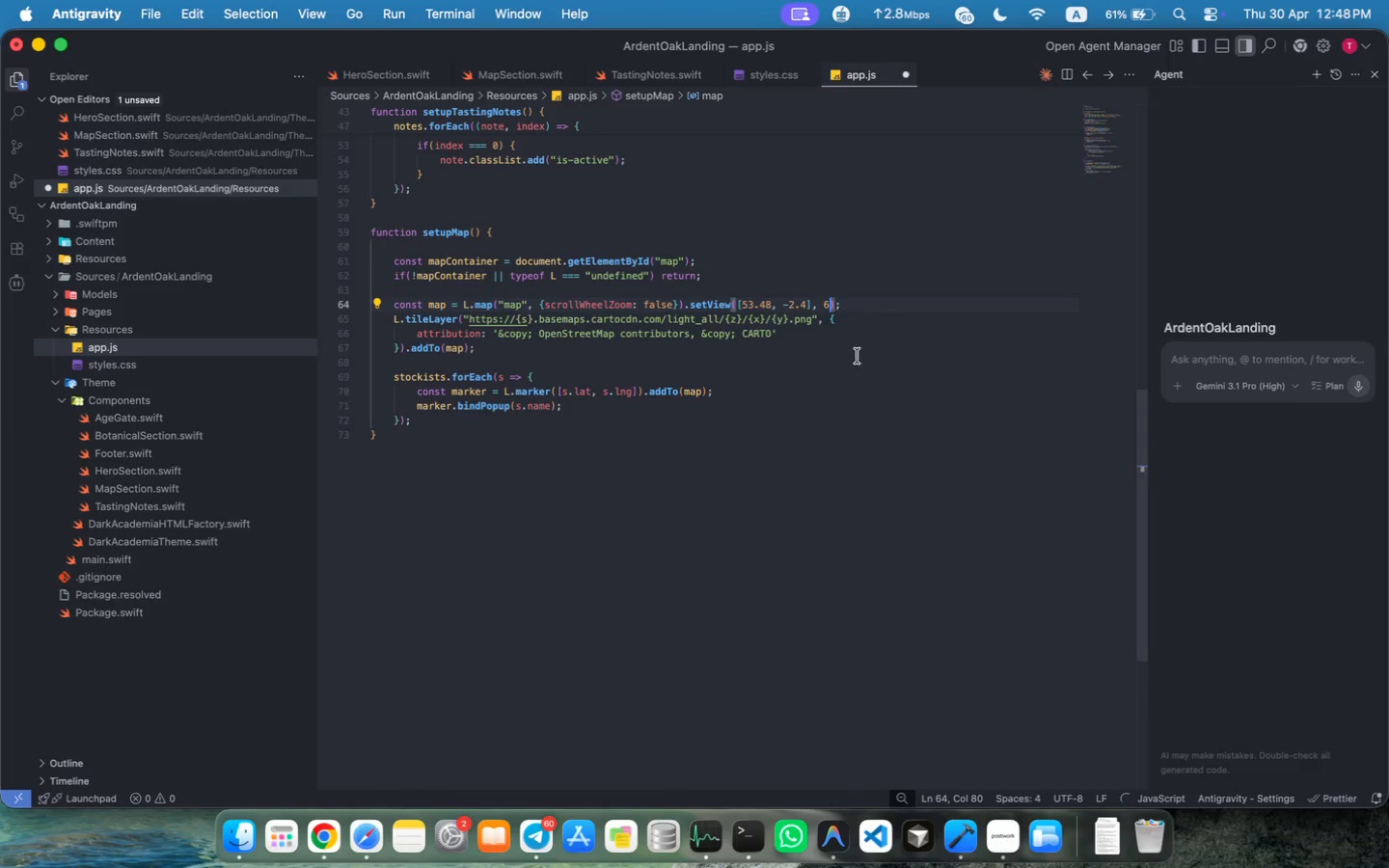 
left_click([844, 363])
 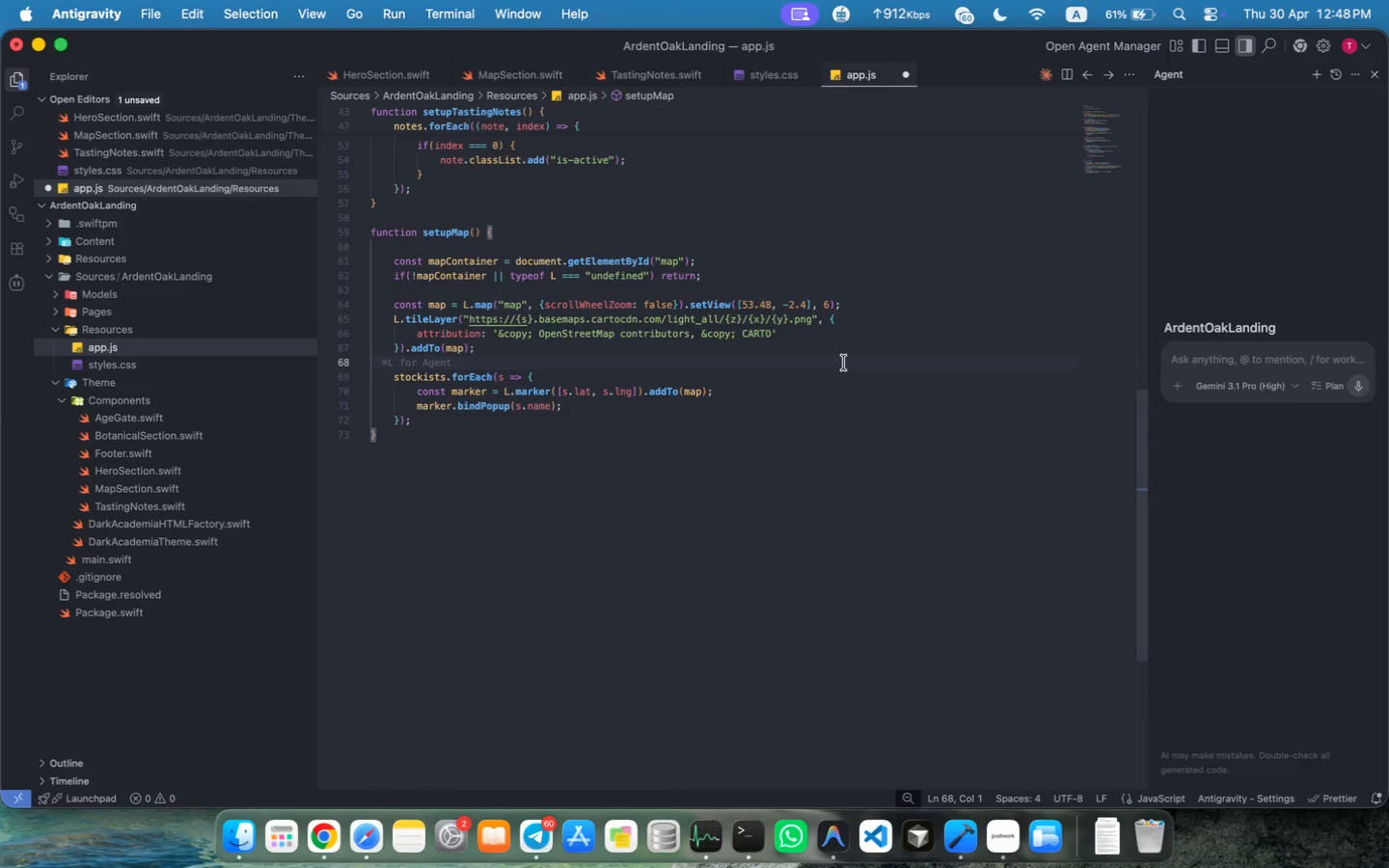 
wait(6.62)
 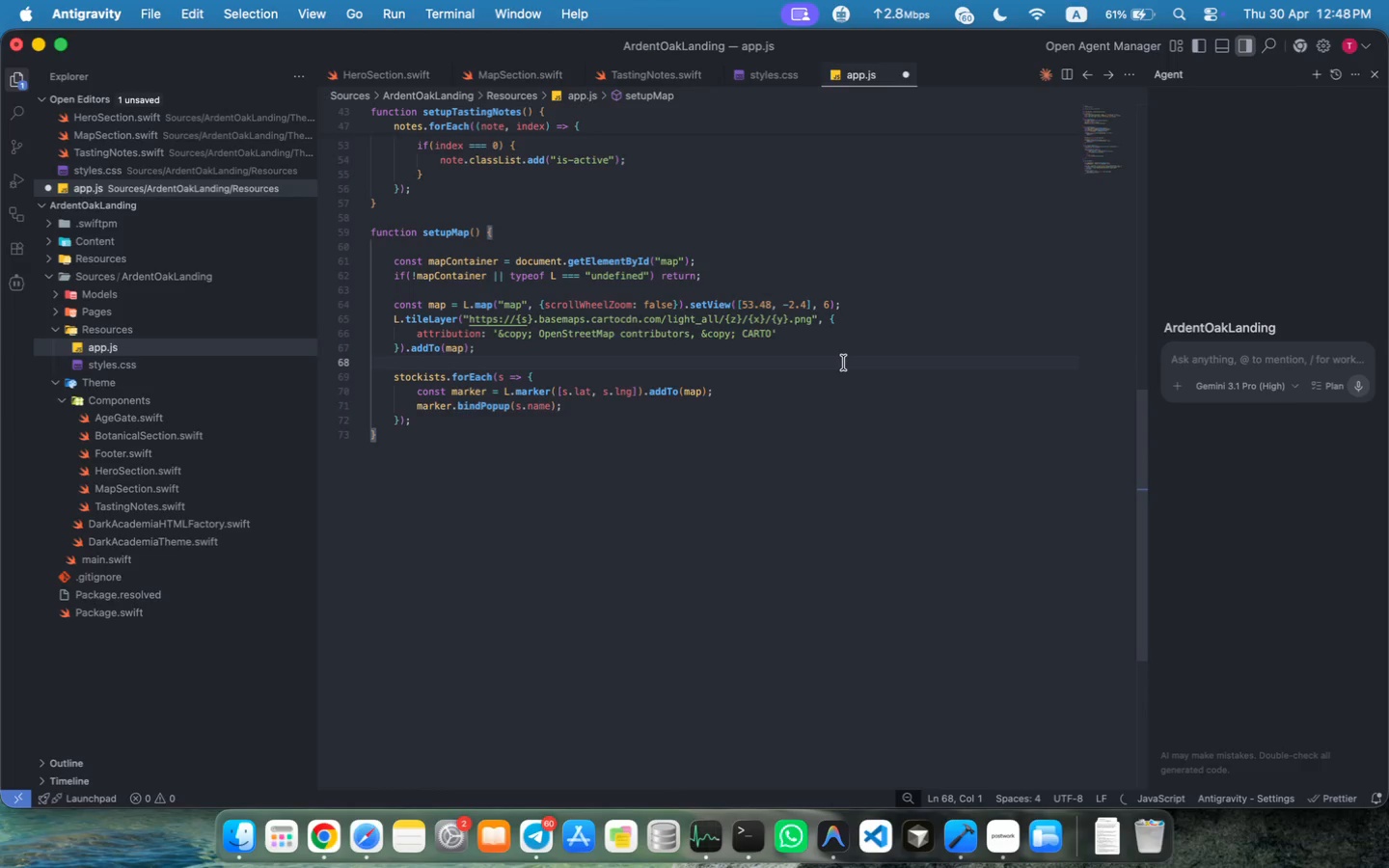 
left_click_drag(start_coordinate=[515, 319], to_coordinate=[811, 317])
 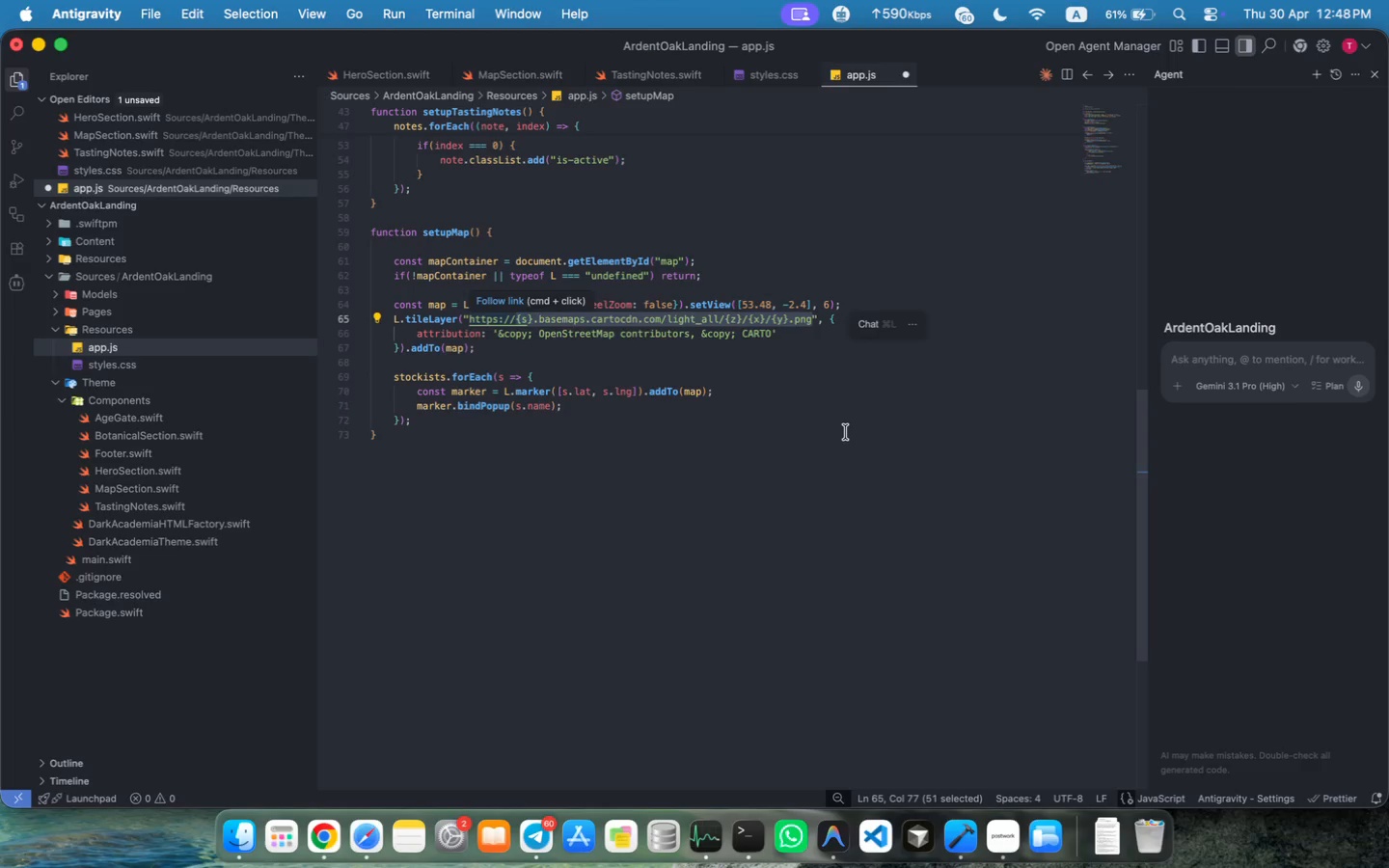 
type(tile.openstree)
key(Tab)
 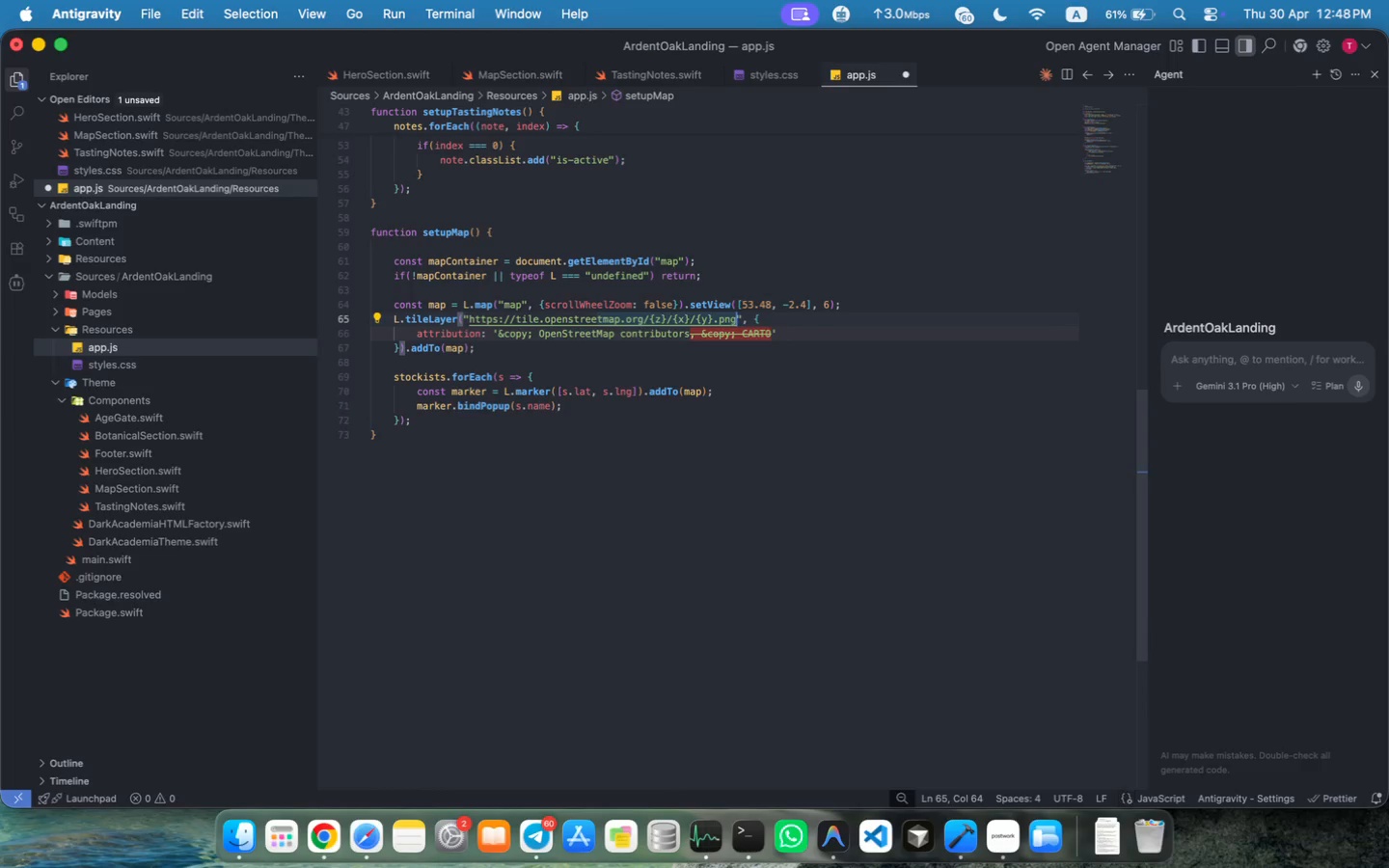 
wait(5.28)
 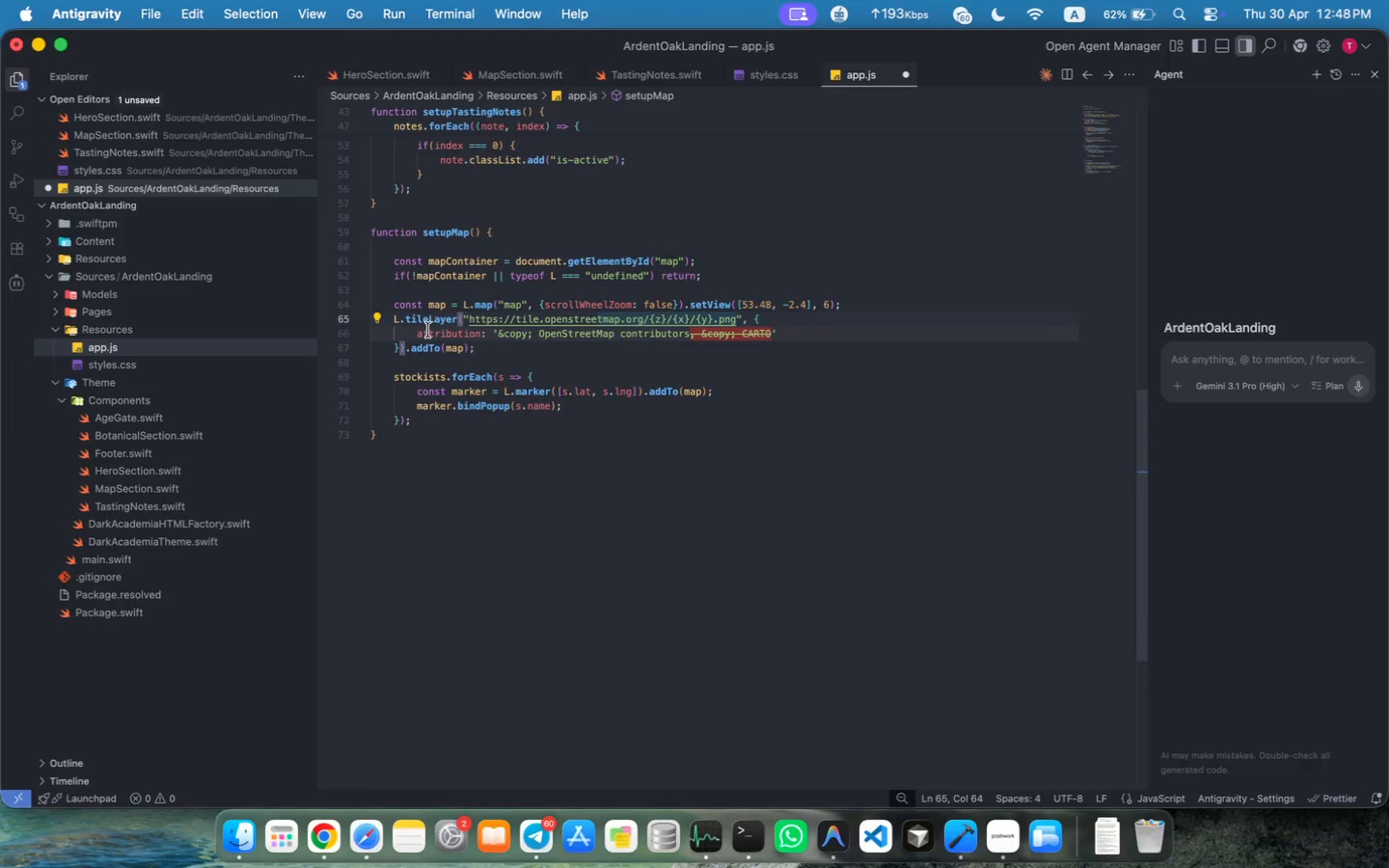 
left_click([419, 334])
 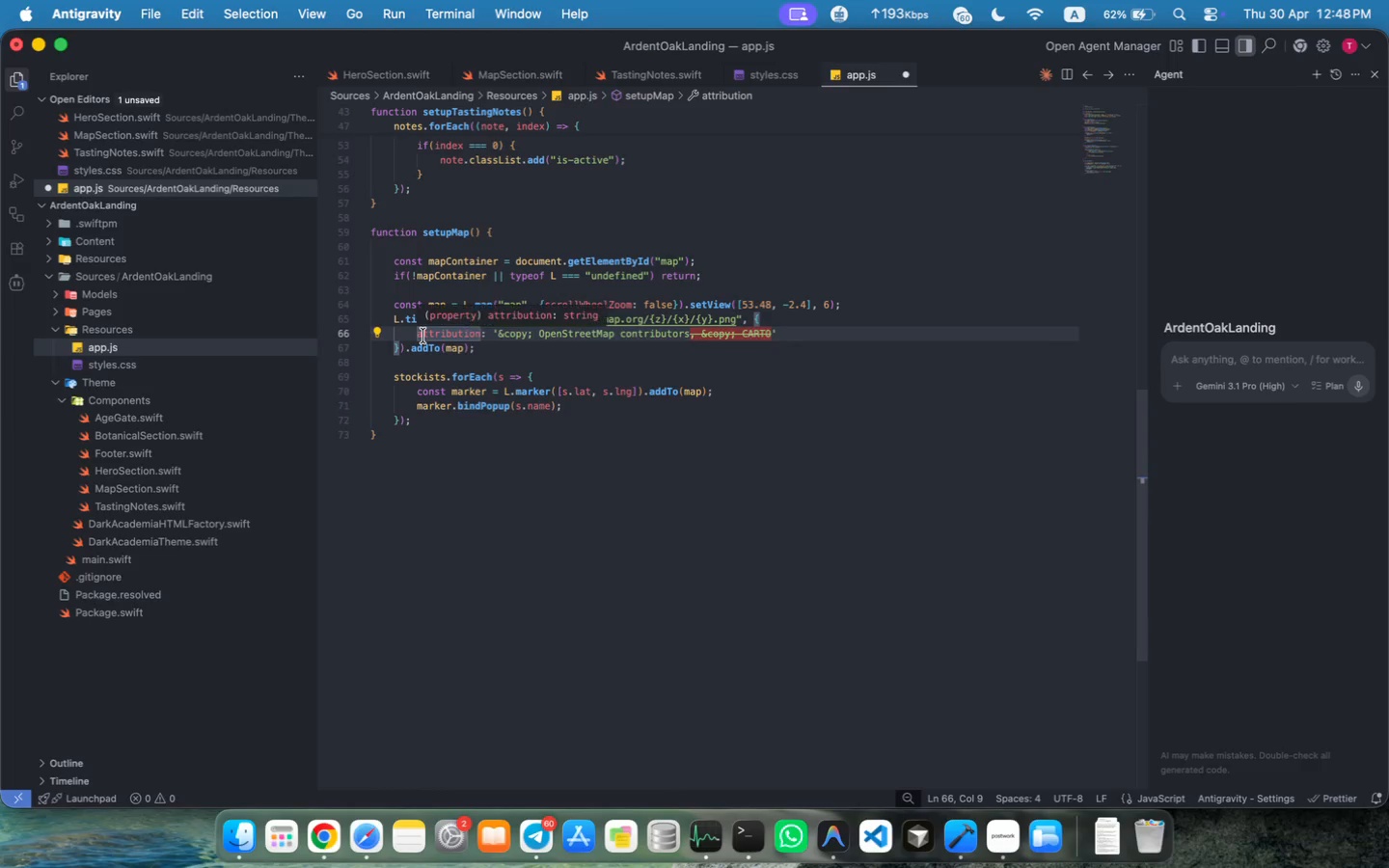 
key(Meta+Shift+ArrowRight)
 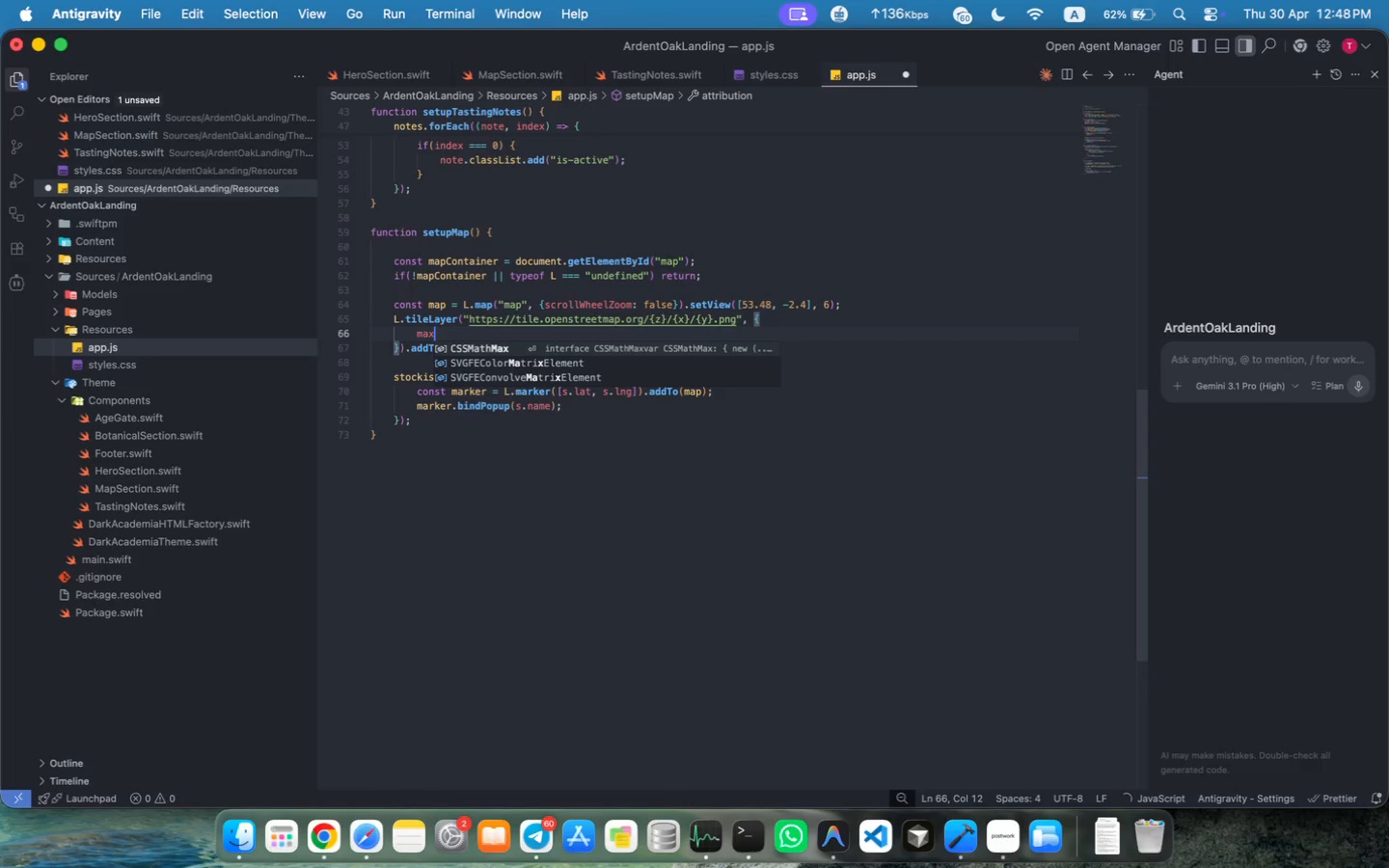 
type(maxZoom: 18,)
 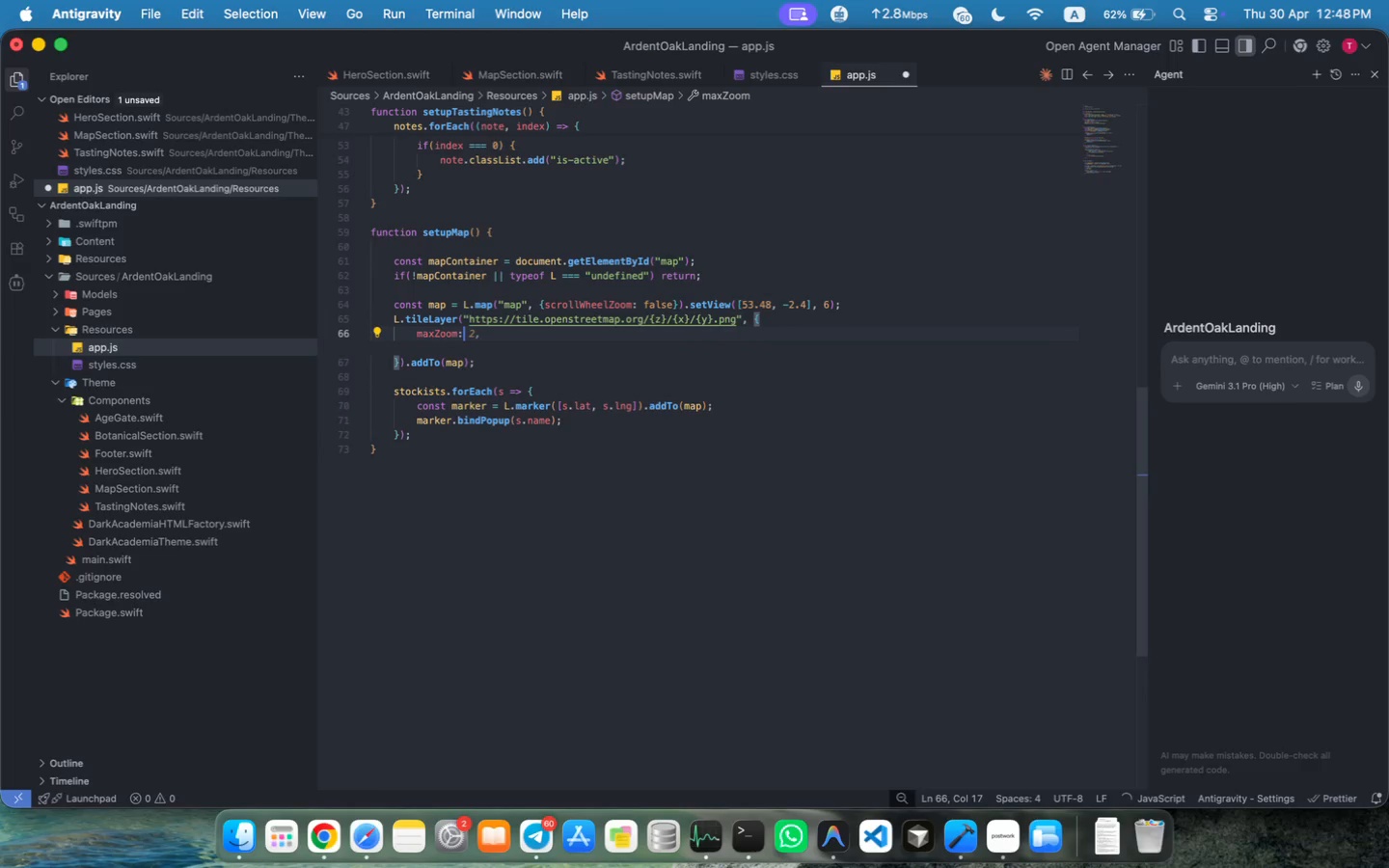 
 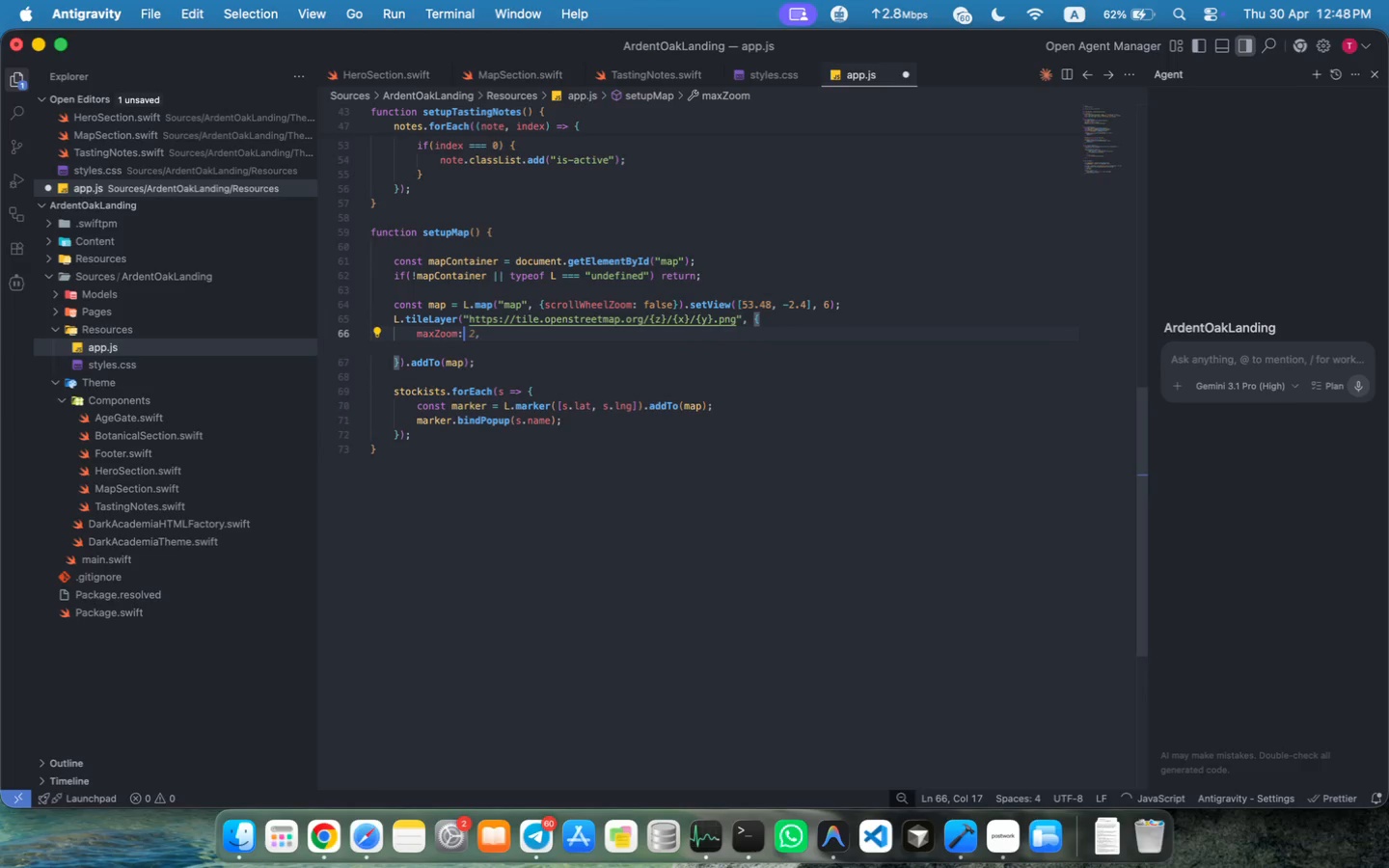 
key(Enter)
 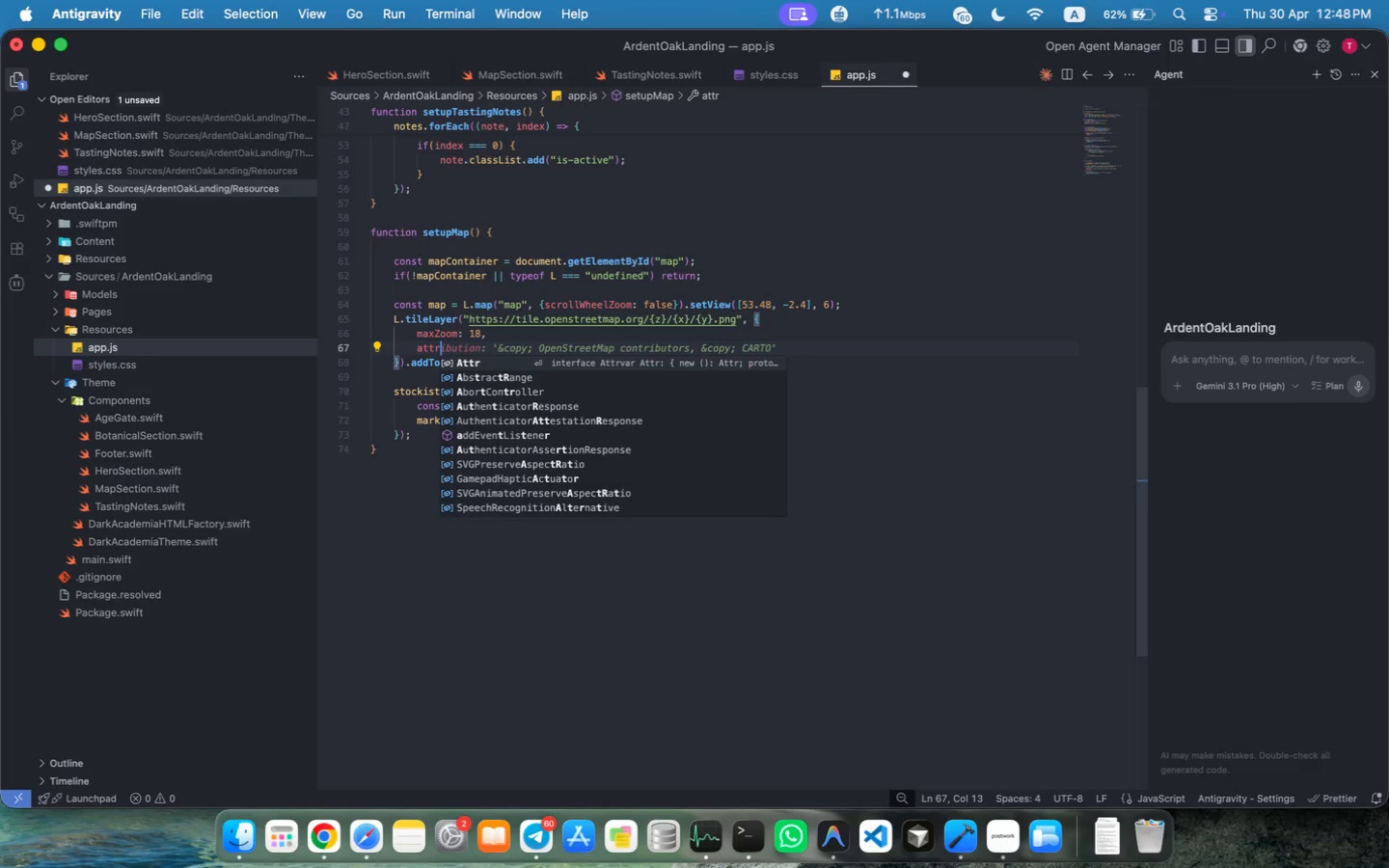 
type(attr)
key(Tab)
 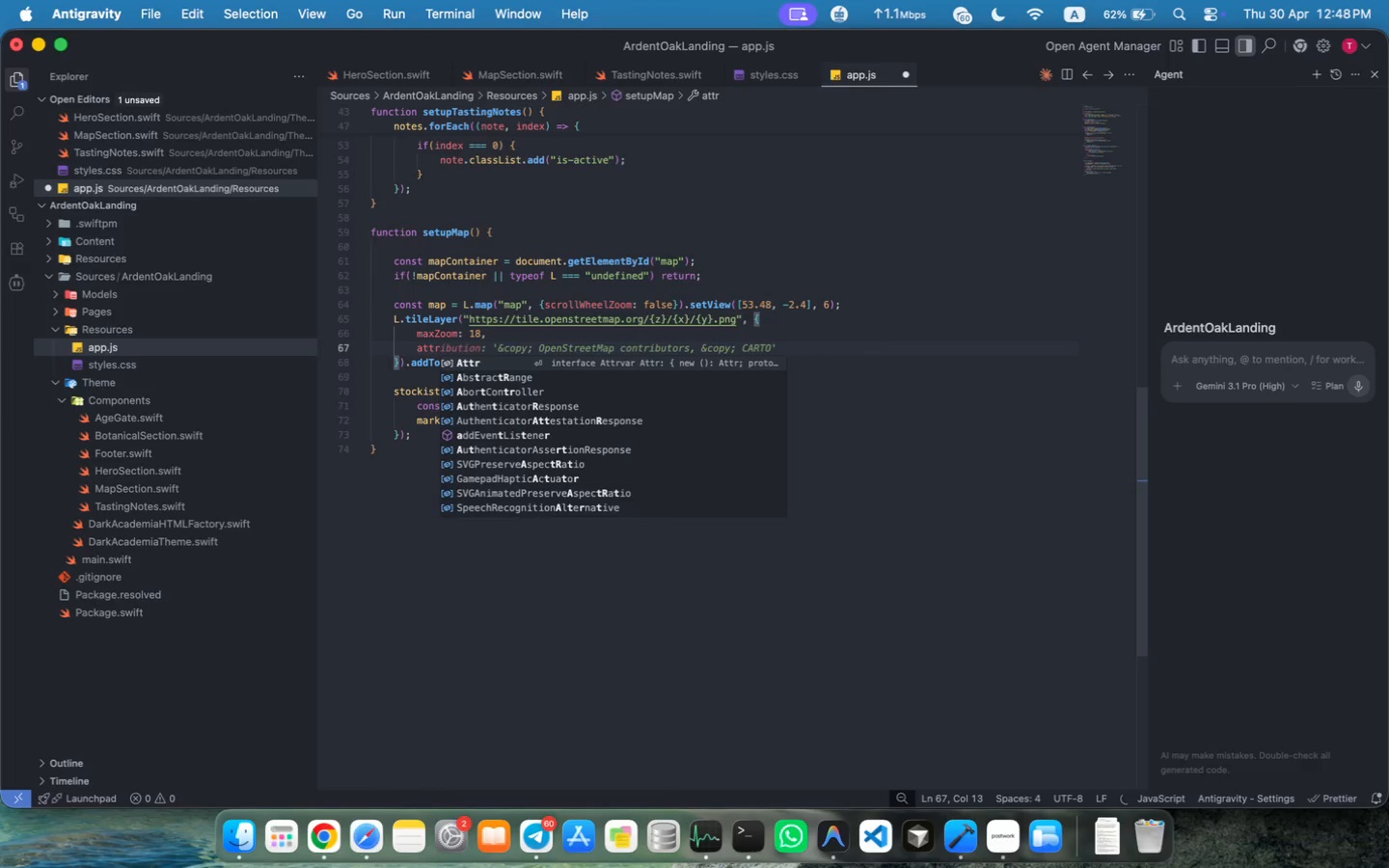 
left_click([546, 357])
 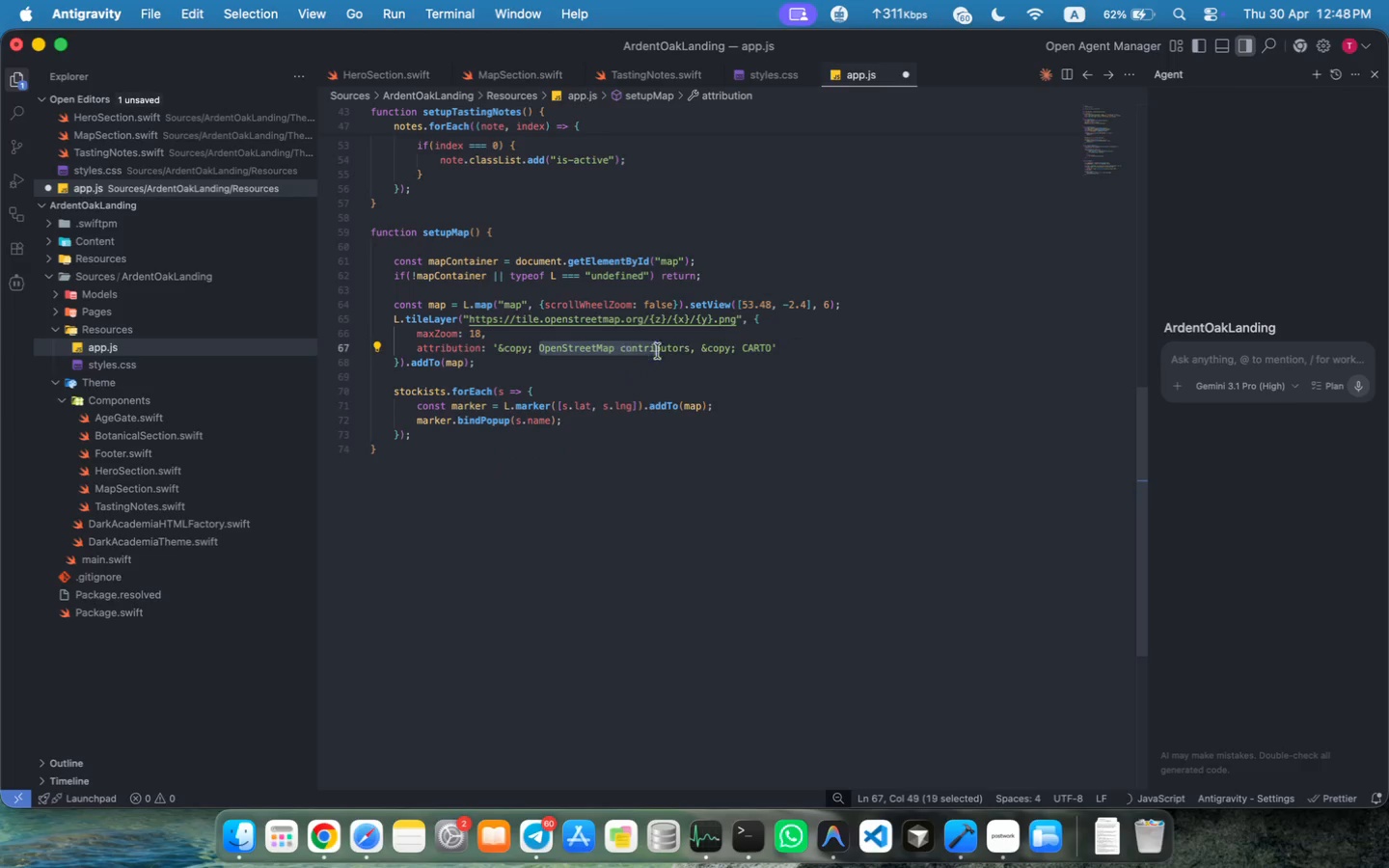 
left_click_drag(start_coordinate=[539, 350], to_coordinate=[690, 347])
 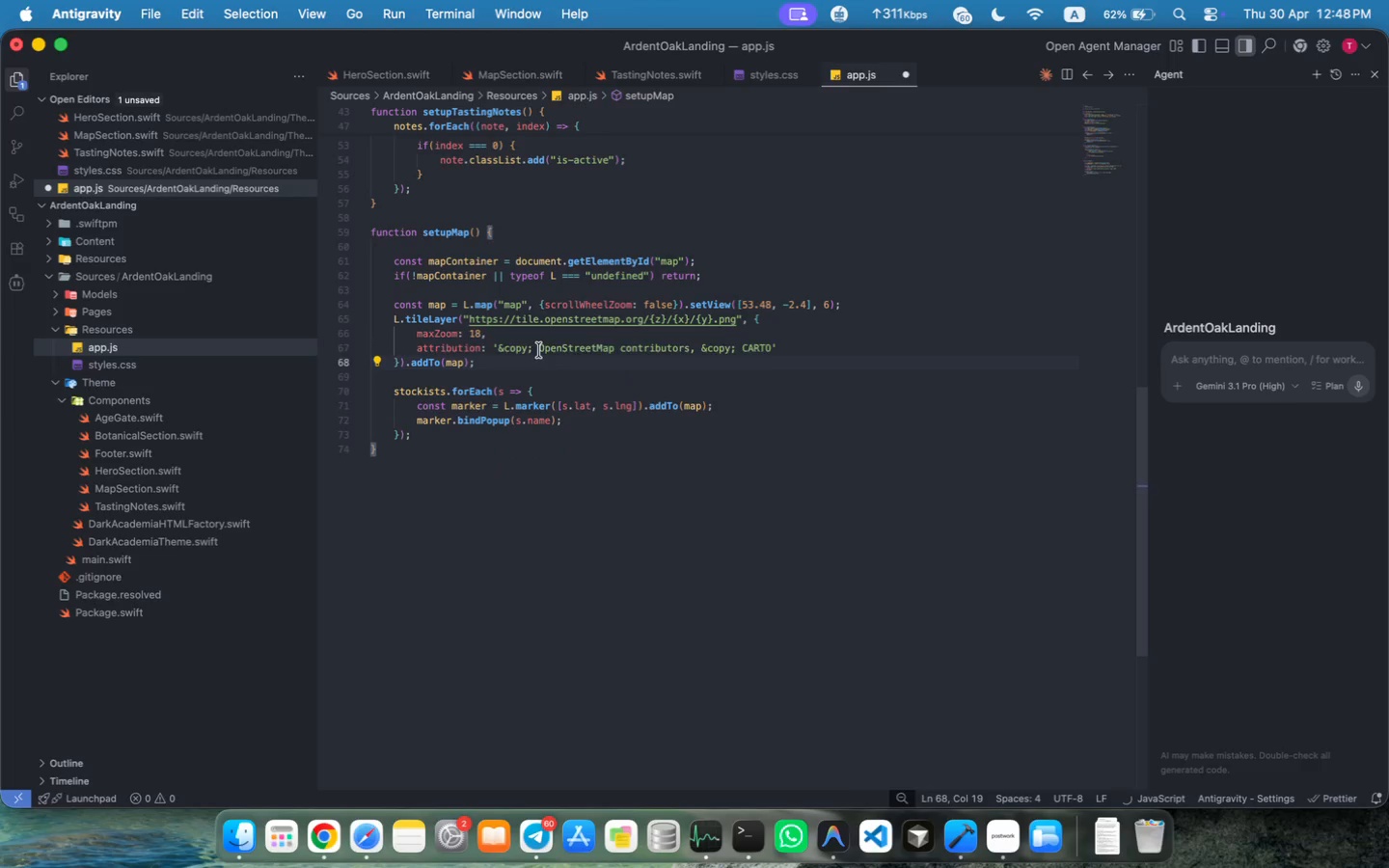 
type(<a href="")
 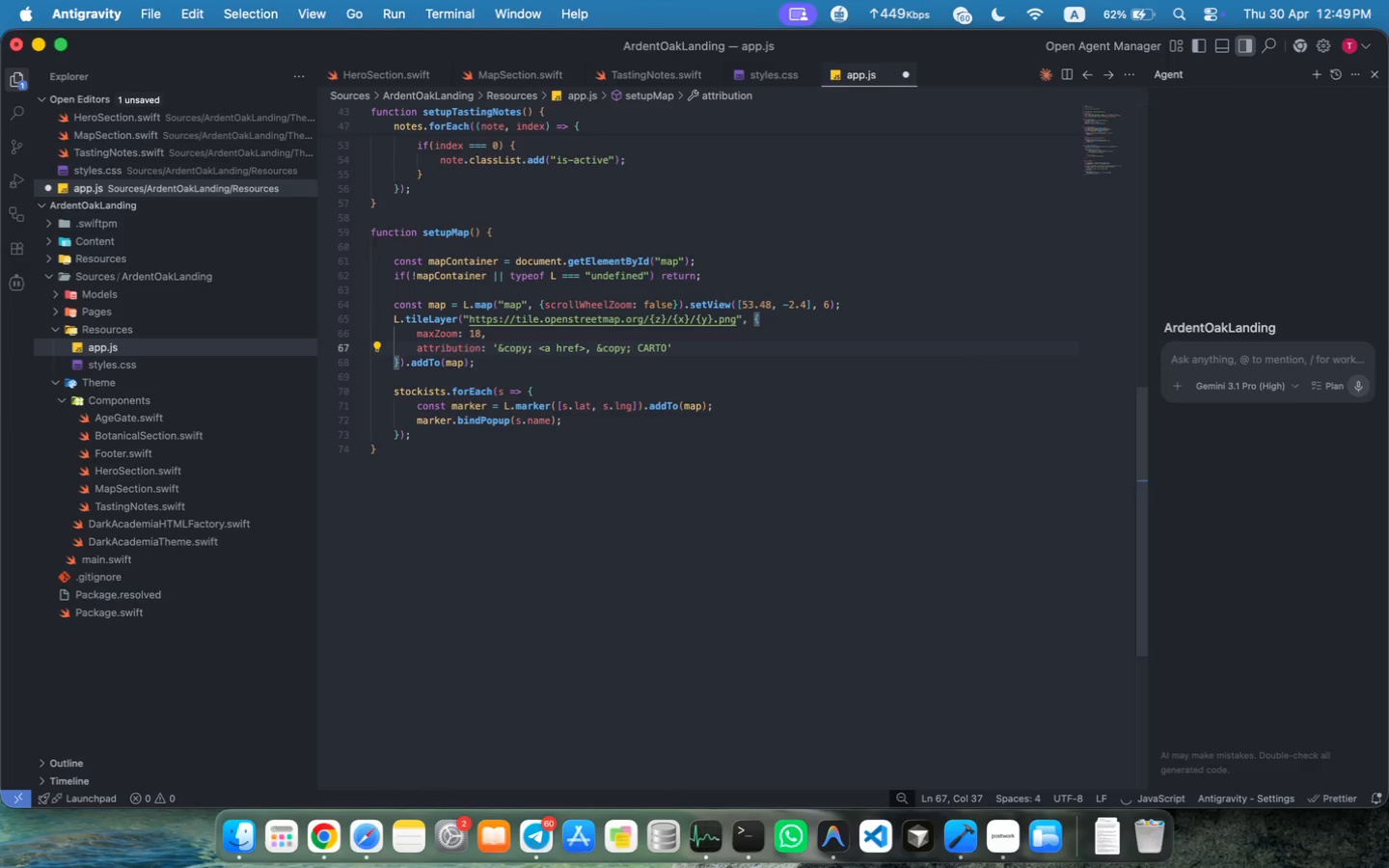 
key(ArrowLeft)
 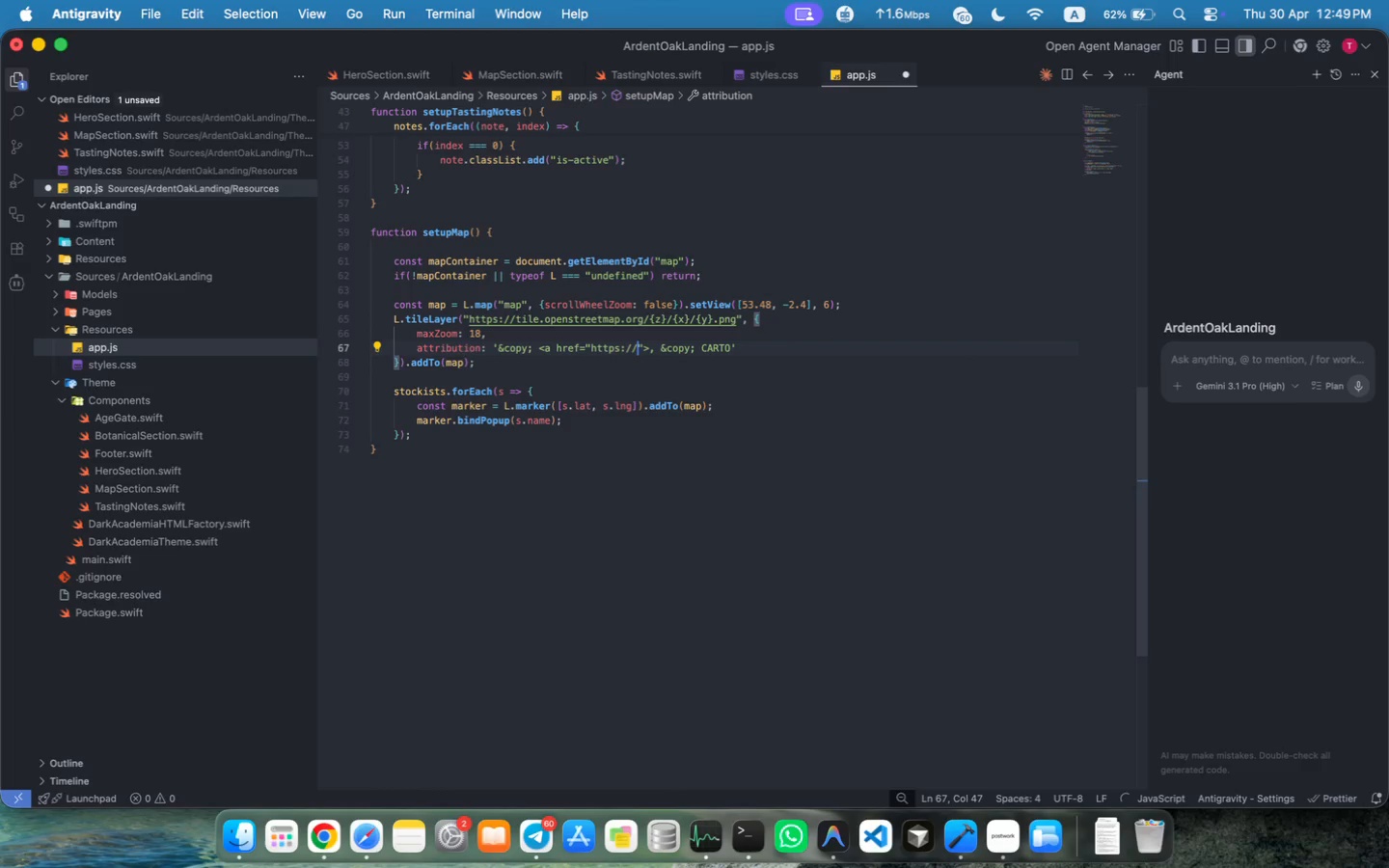 
type(https://)
 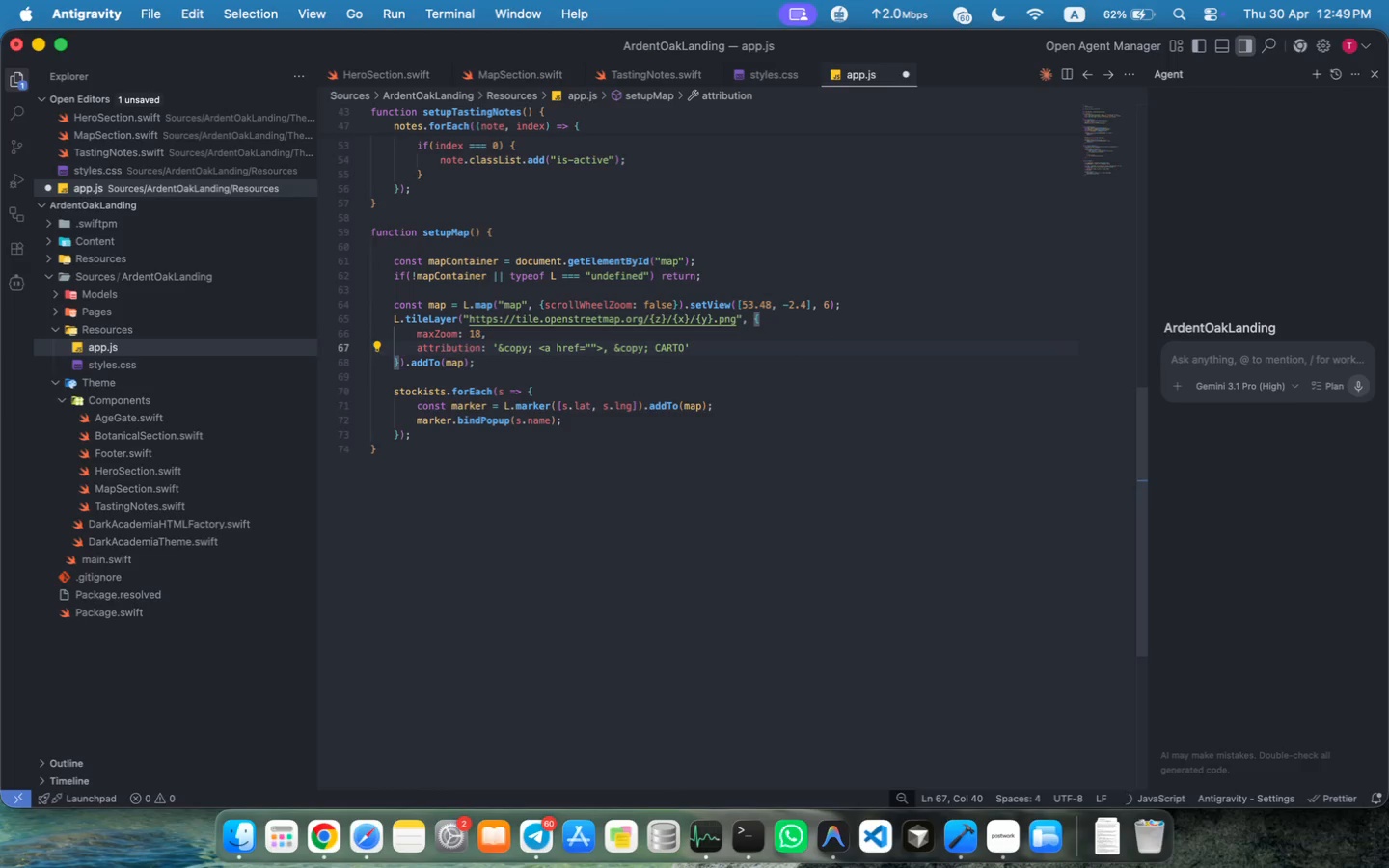 
wait(6.2)
 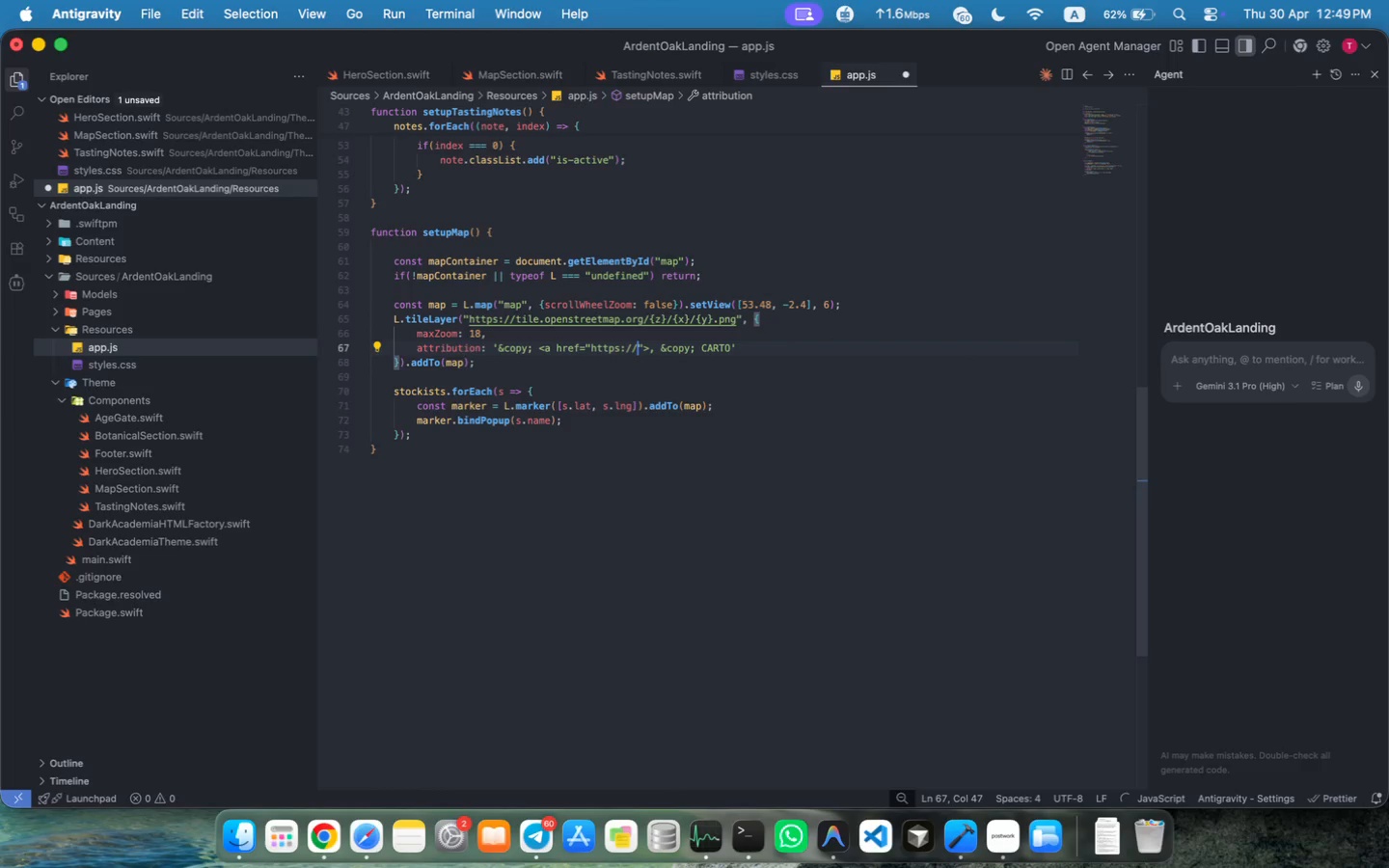 
key(Tab)
 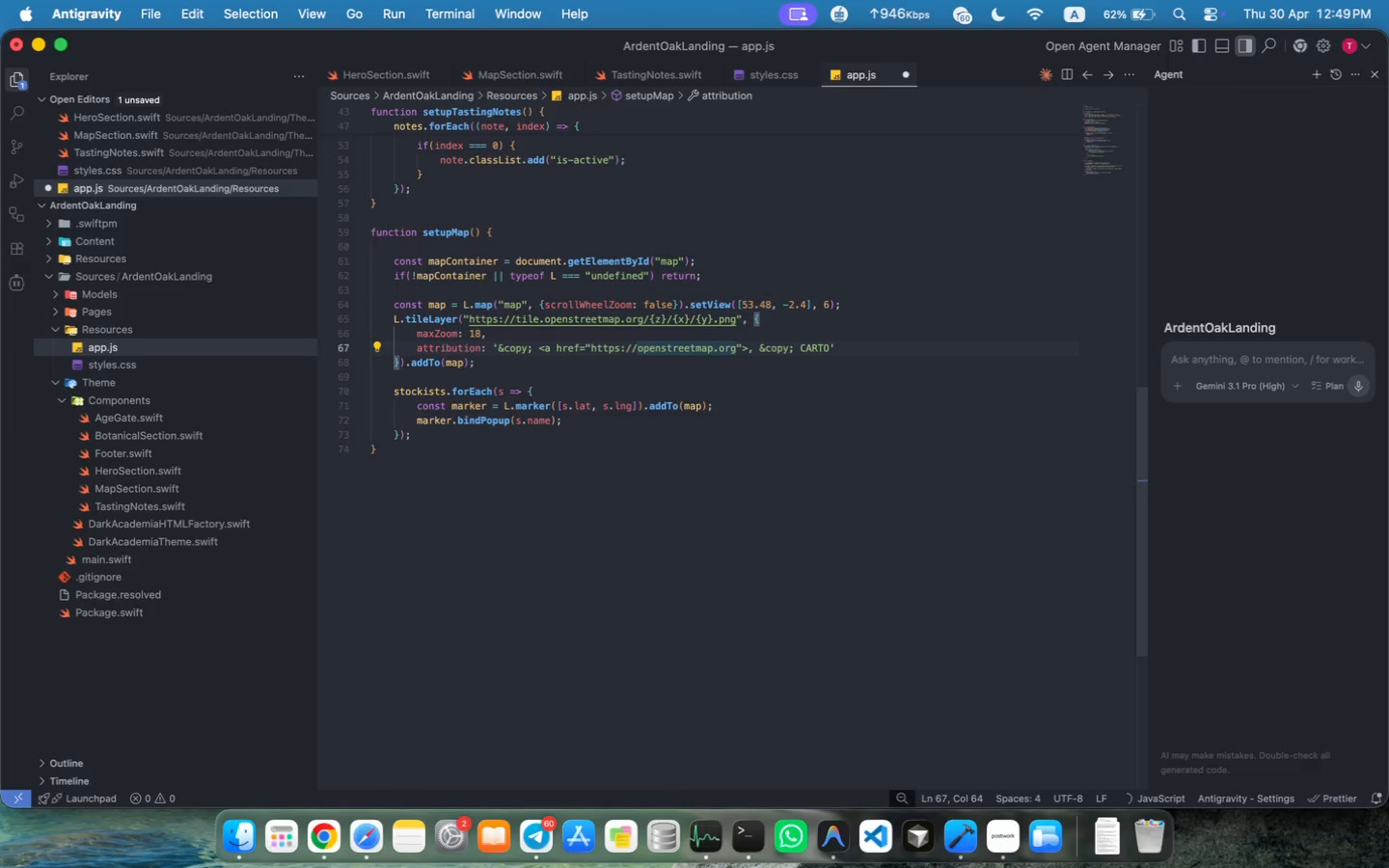 
key(Slash)
 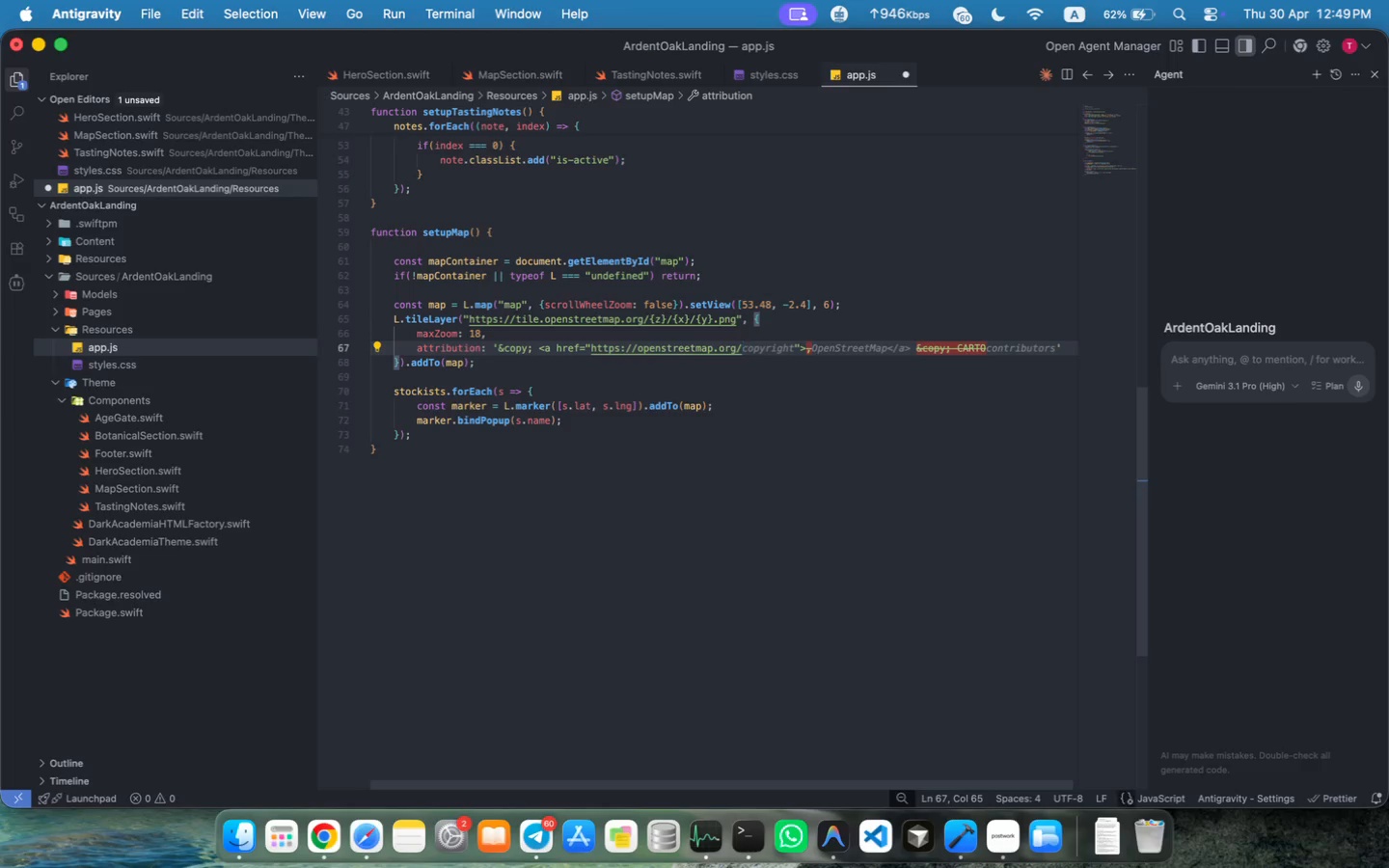 
key(Tab)
 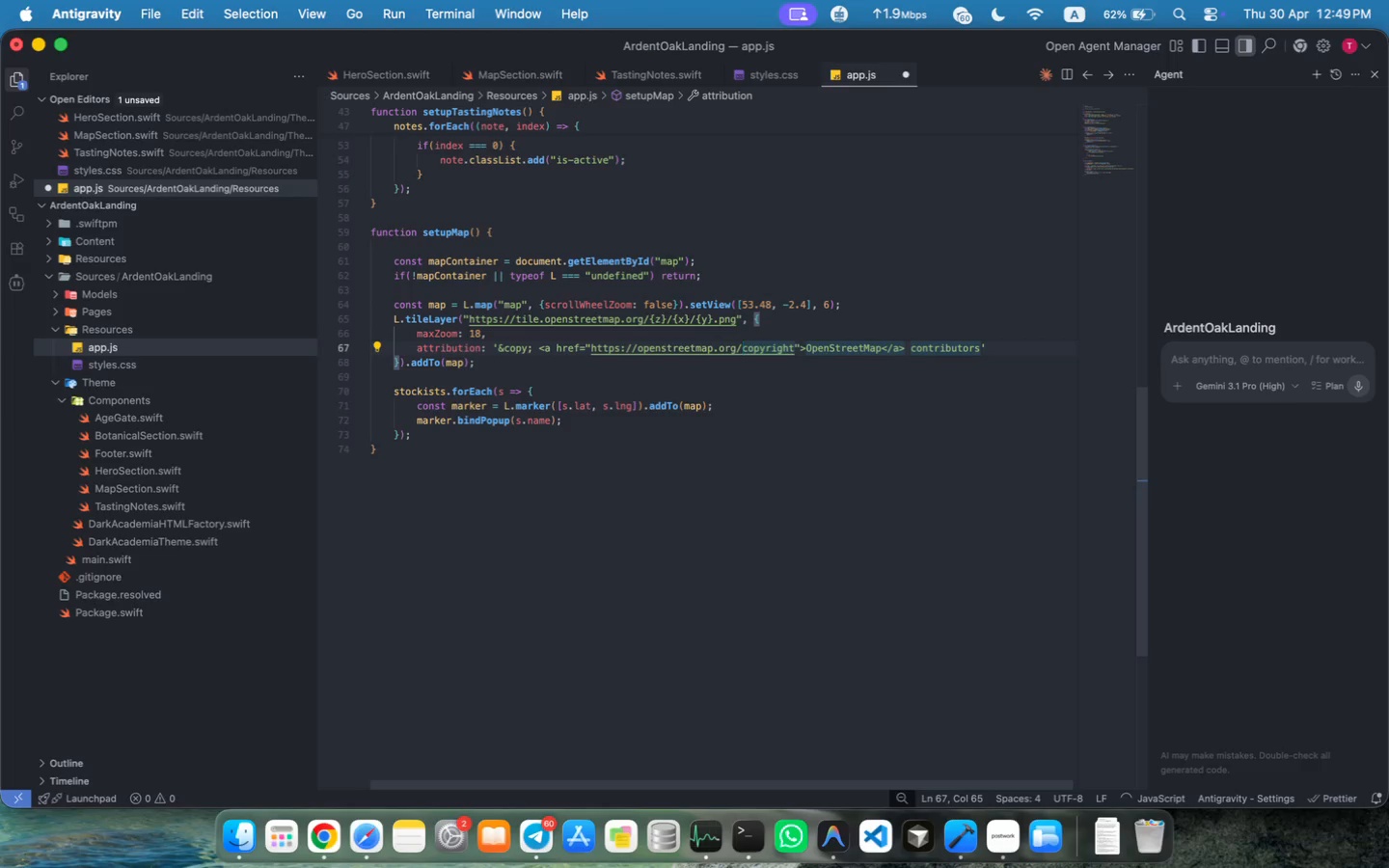 
key(Tab)
 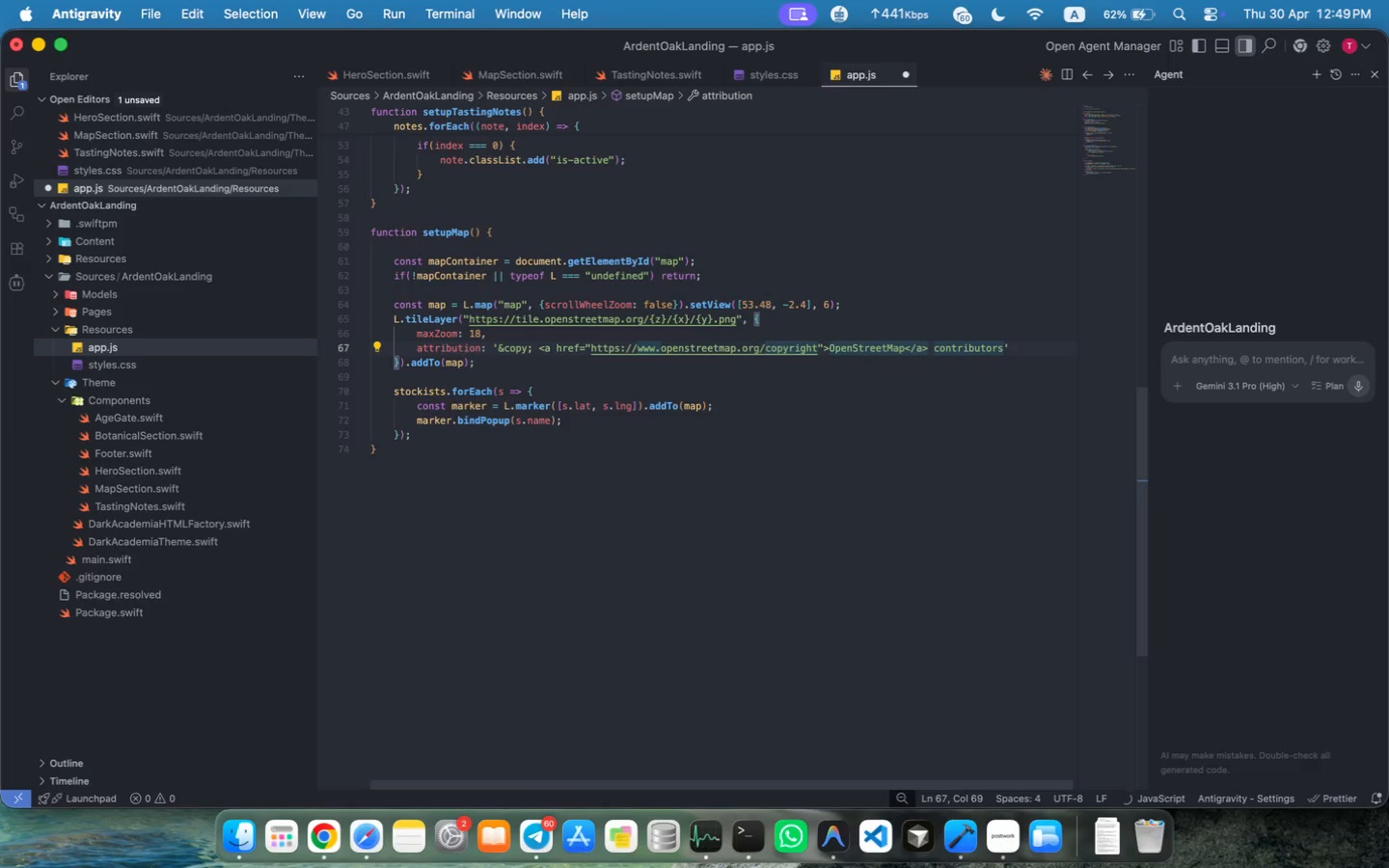 
key(Meta+S)
 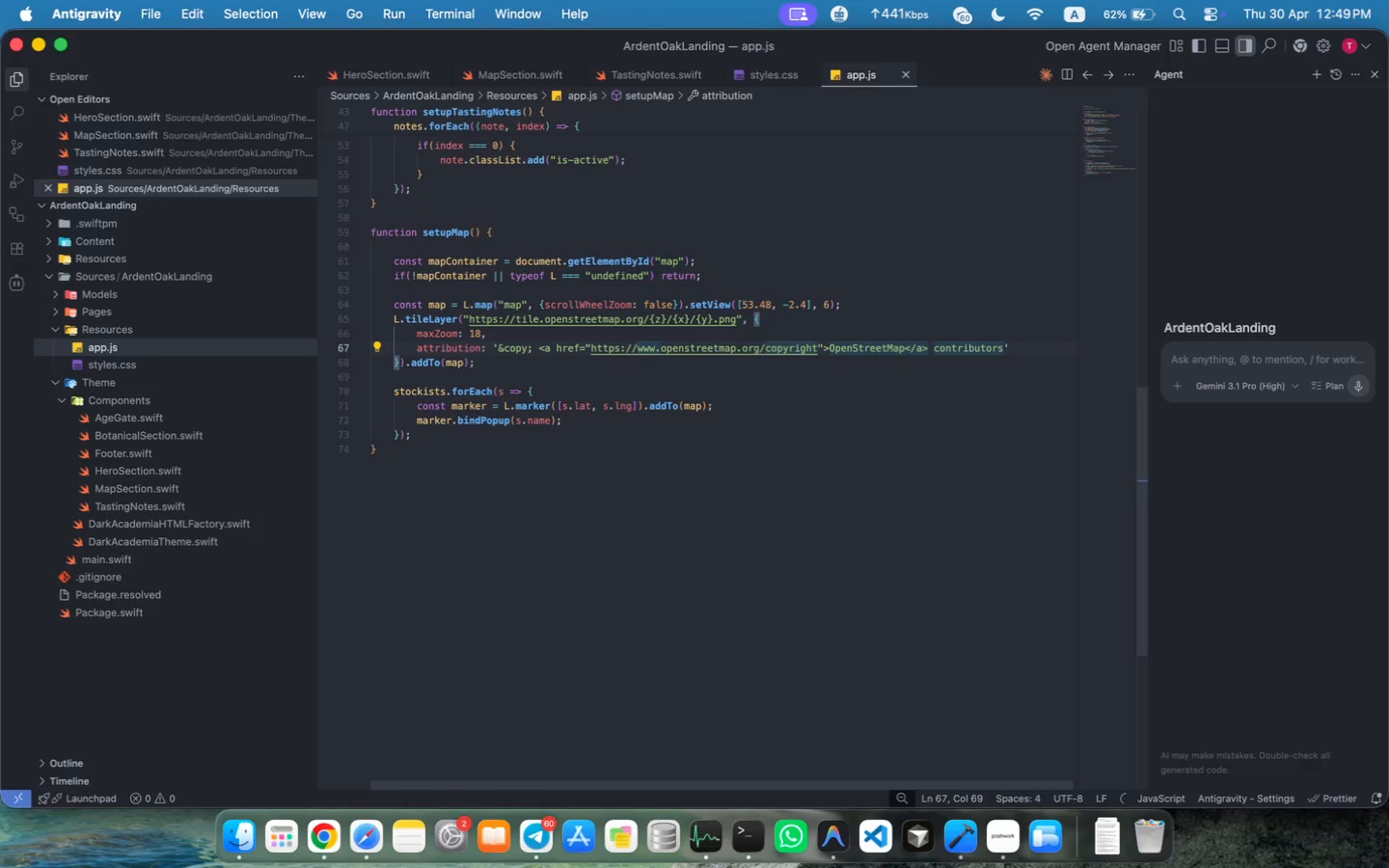 
key(Meta+S)
 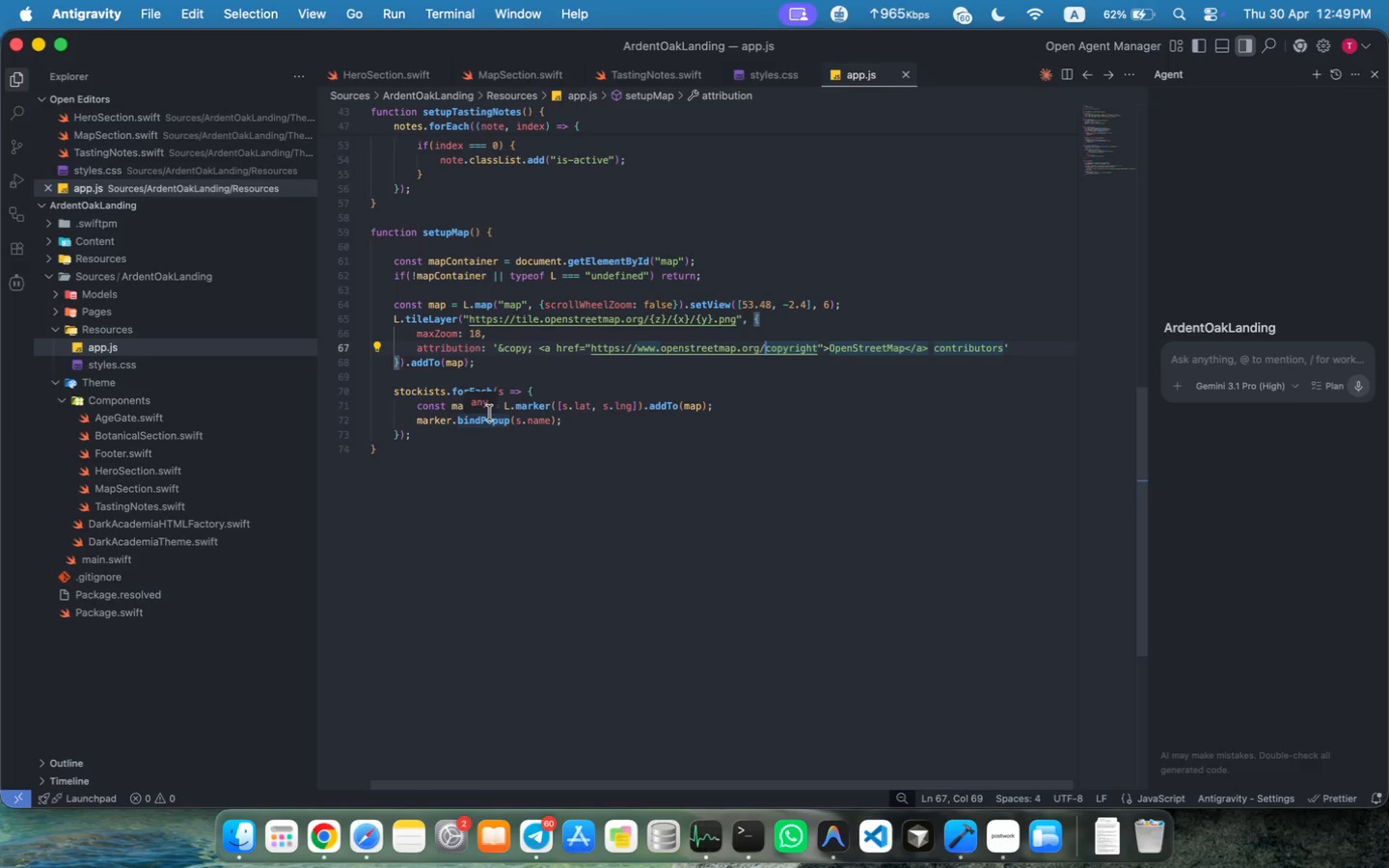 
wait(8.98)
 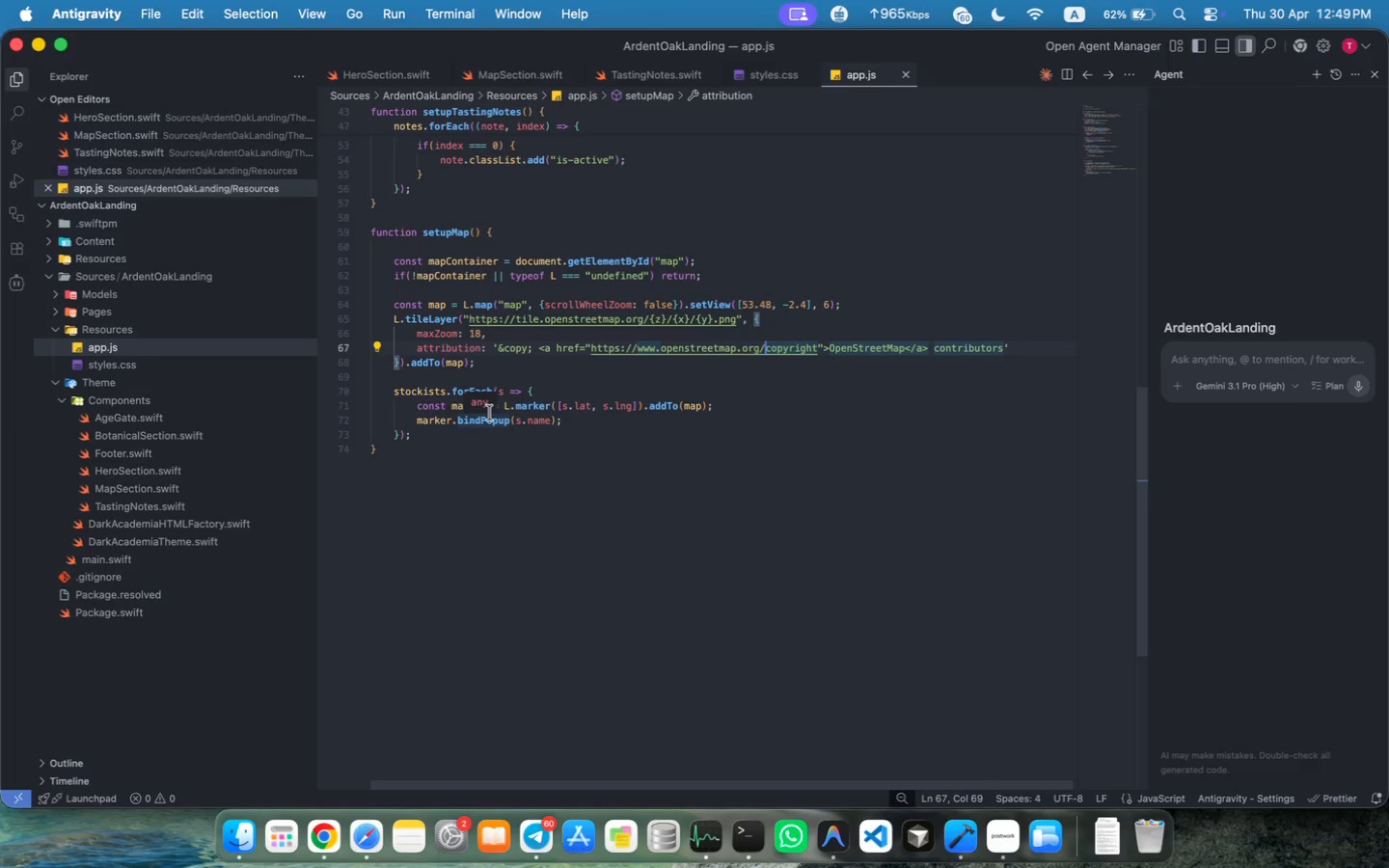 
left_click([551, 389])
 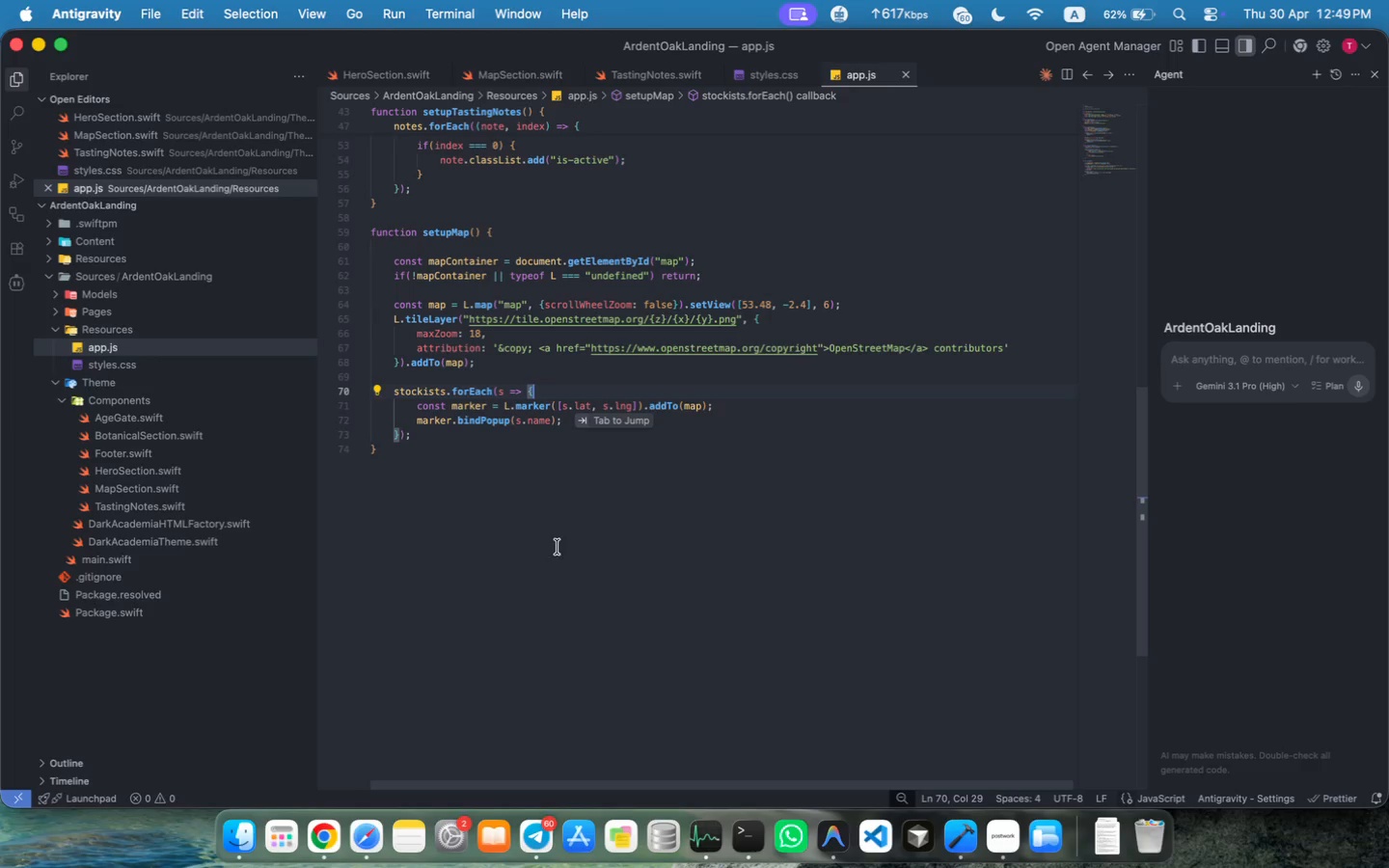 
wait(5.66)
 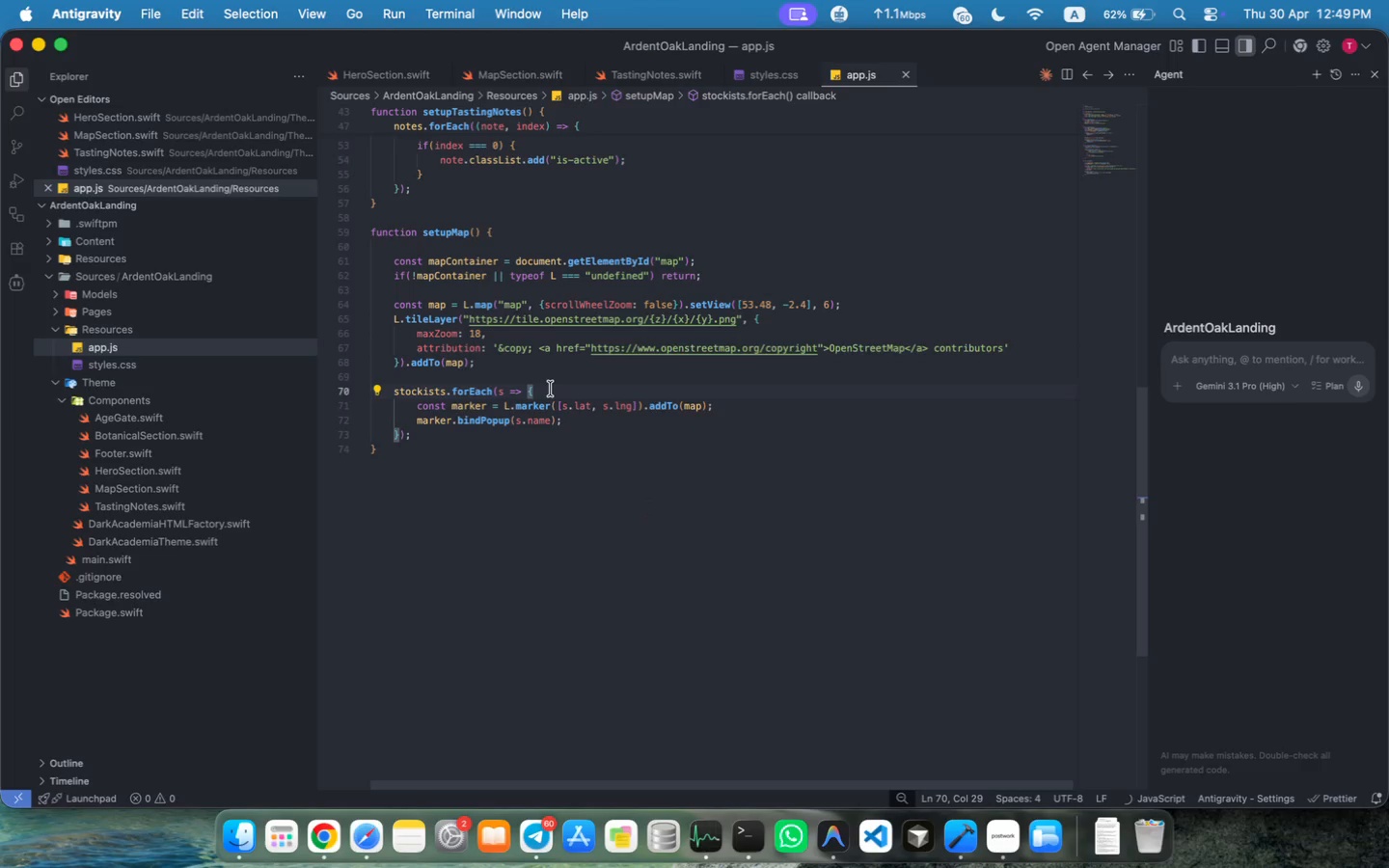 
left_click_drag(start_coordinate=[416, 407], to_coordinate=[698, 421])
 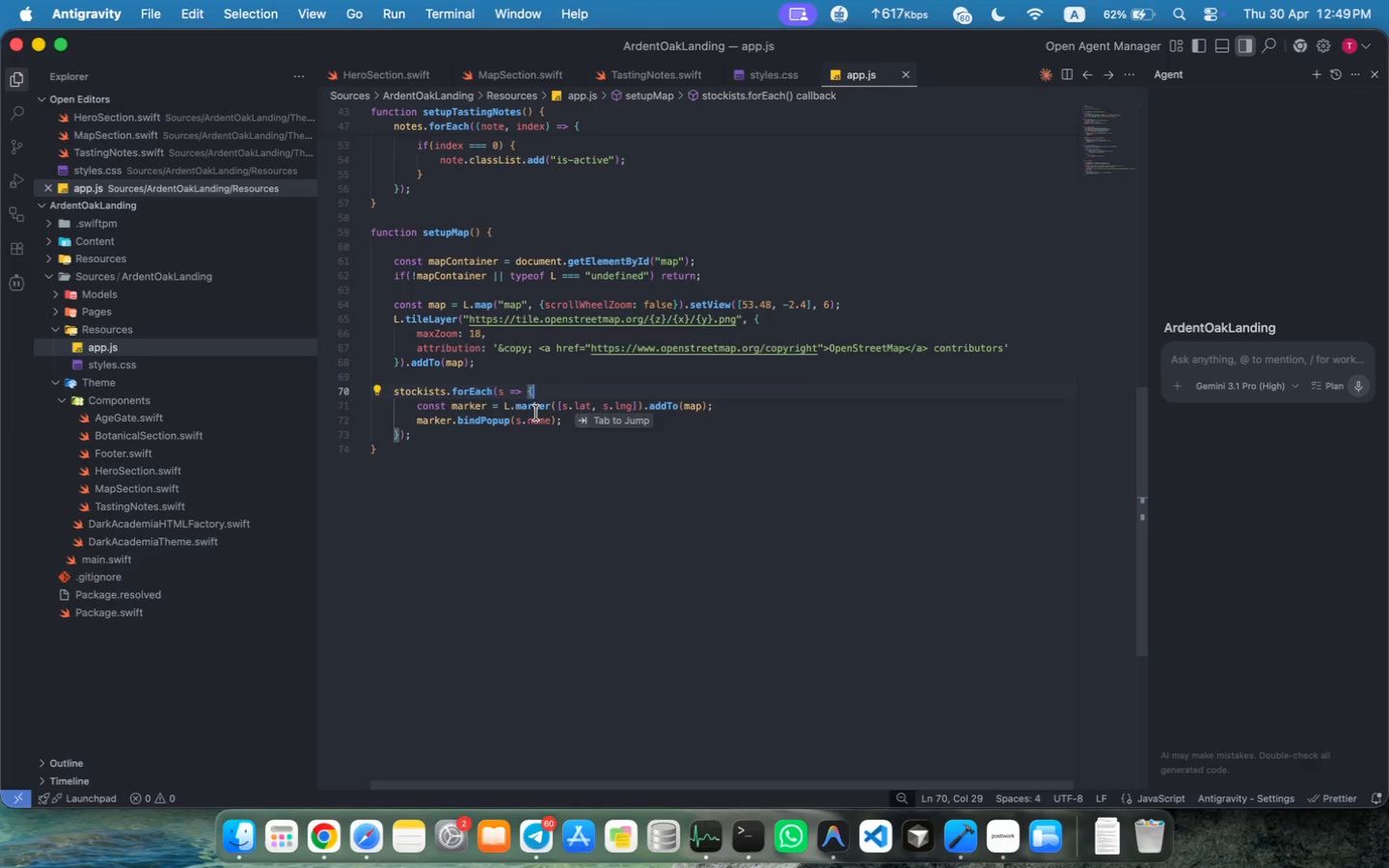 
key(Backspace)
type(L.maker()
 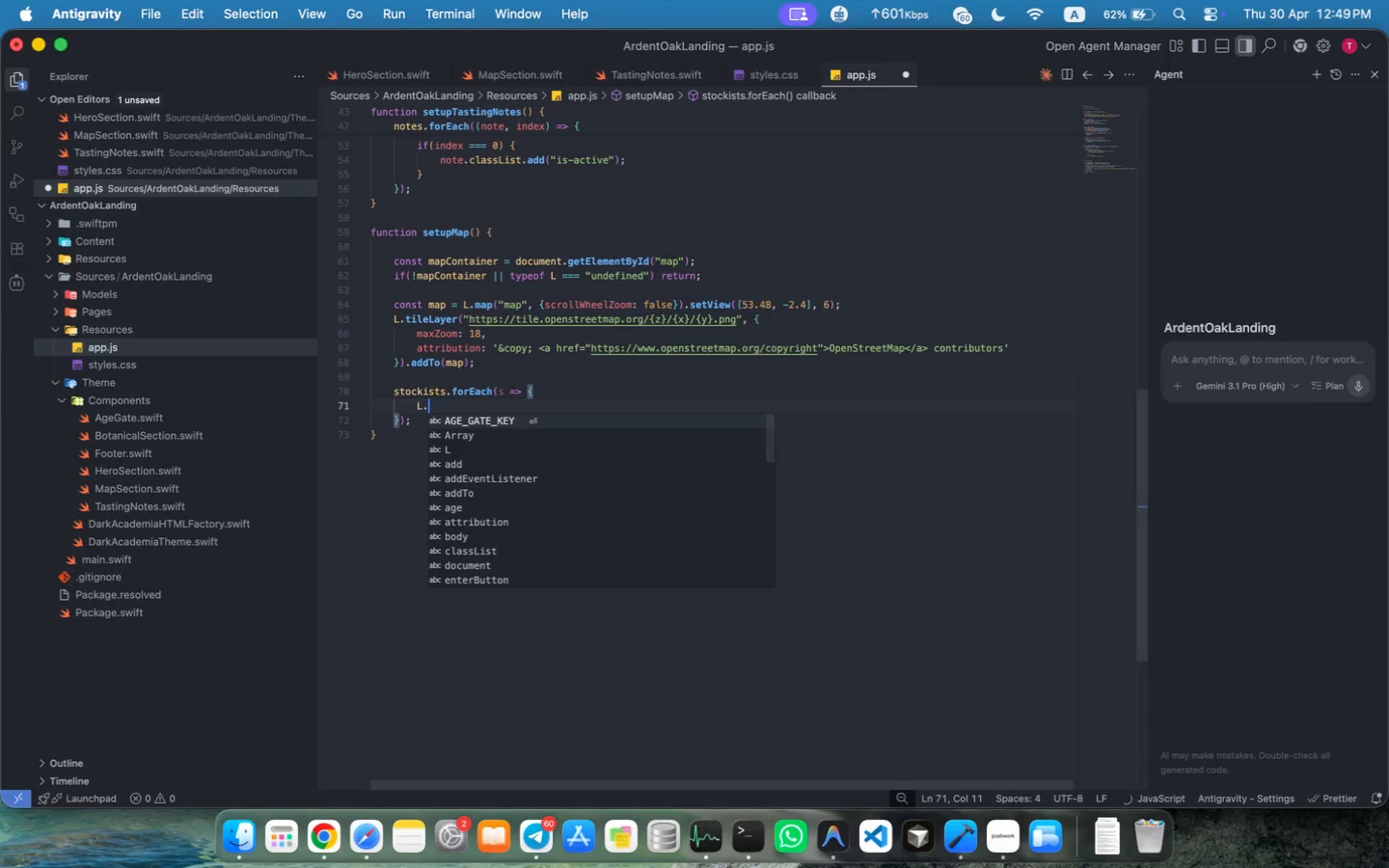 
key(Tab)
 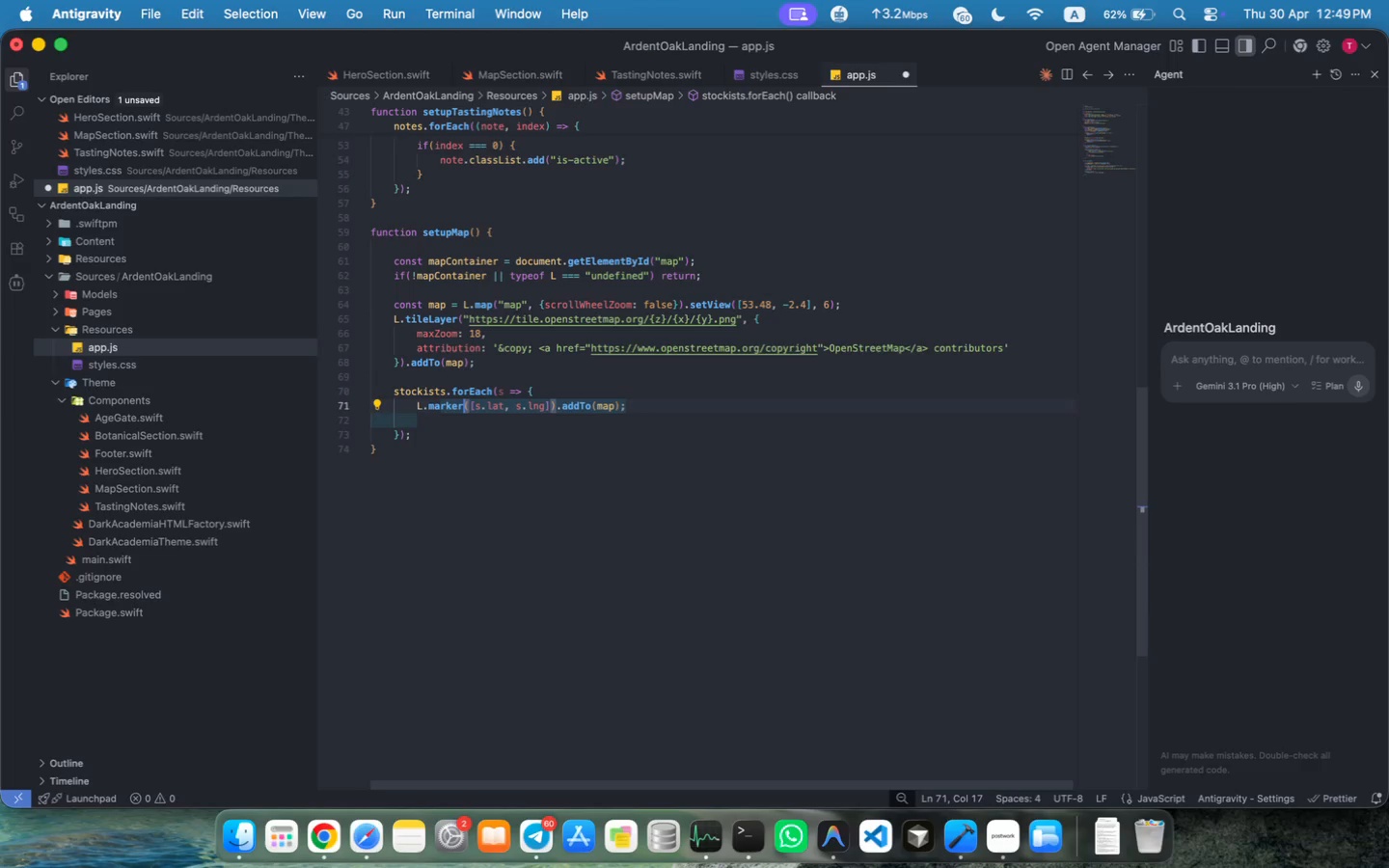 
key(ArrowRight)
 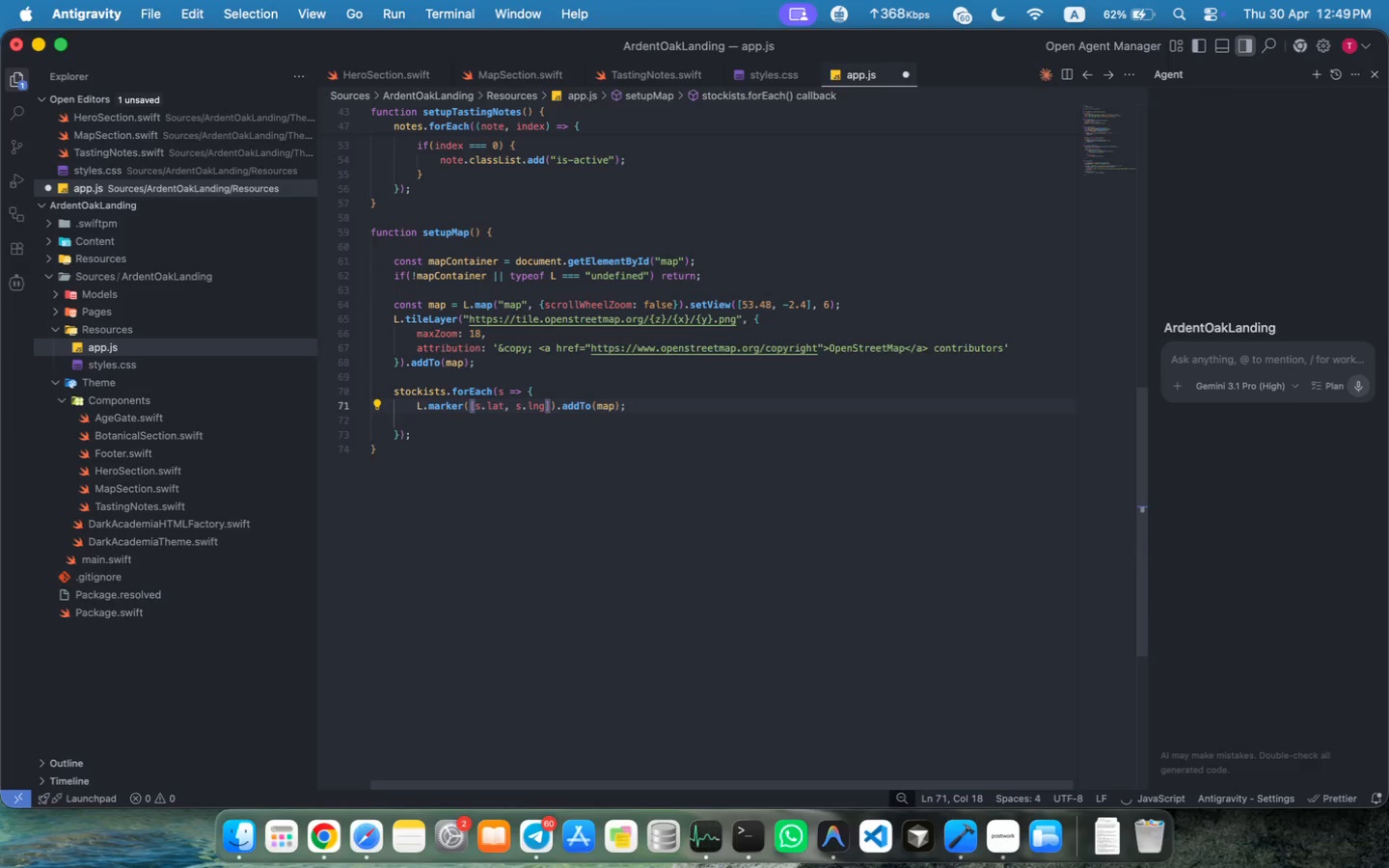 
key(Meta+ArrowLeft)
 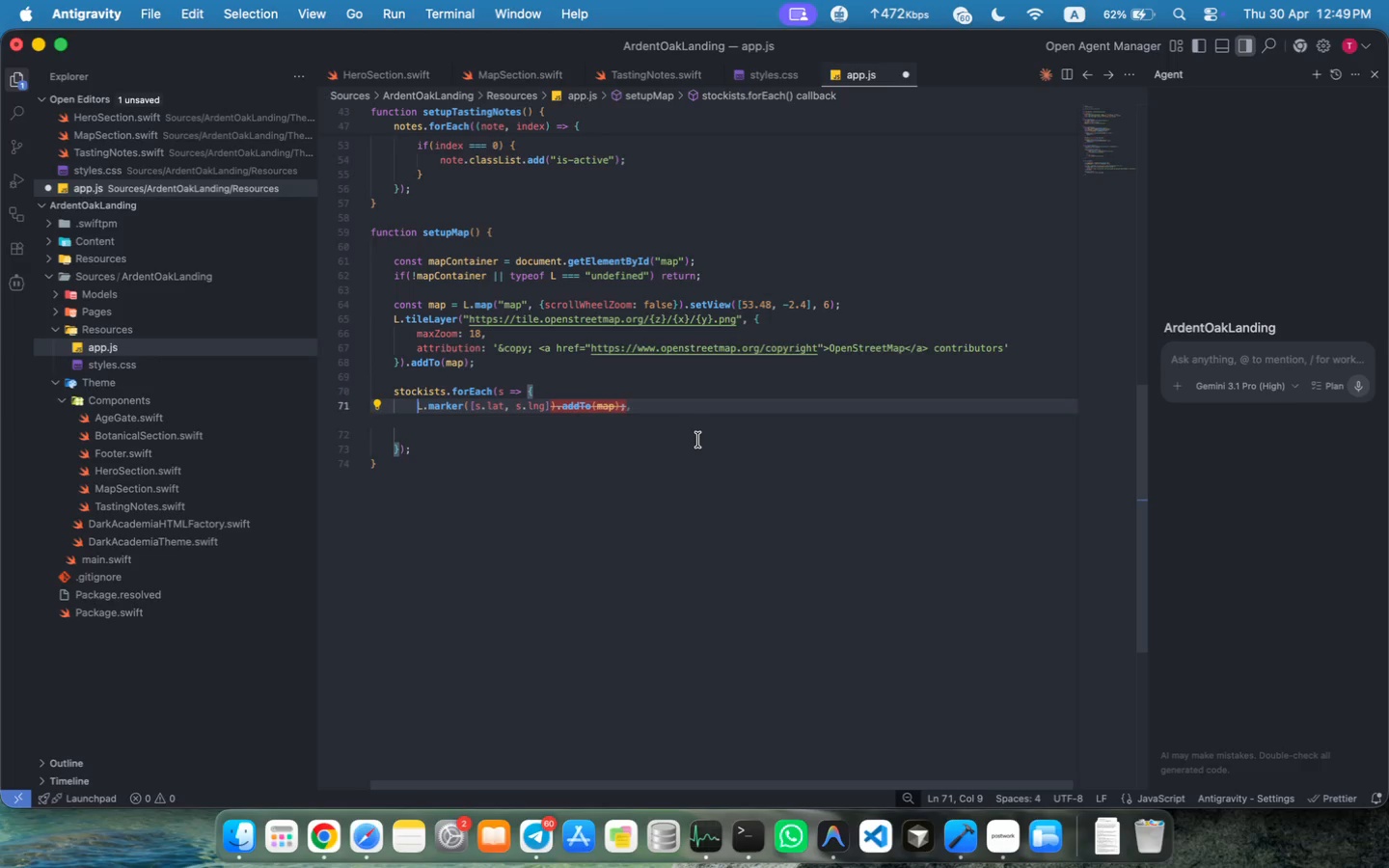 
wait(6.83)
 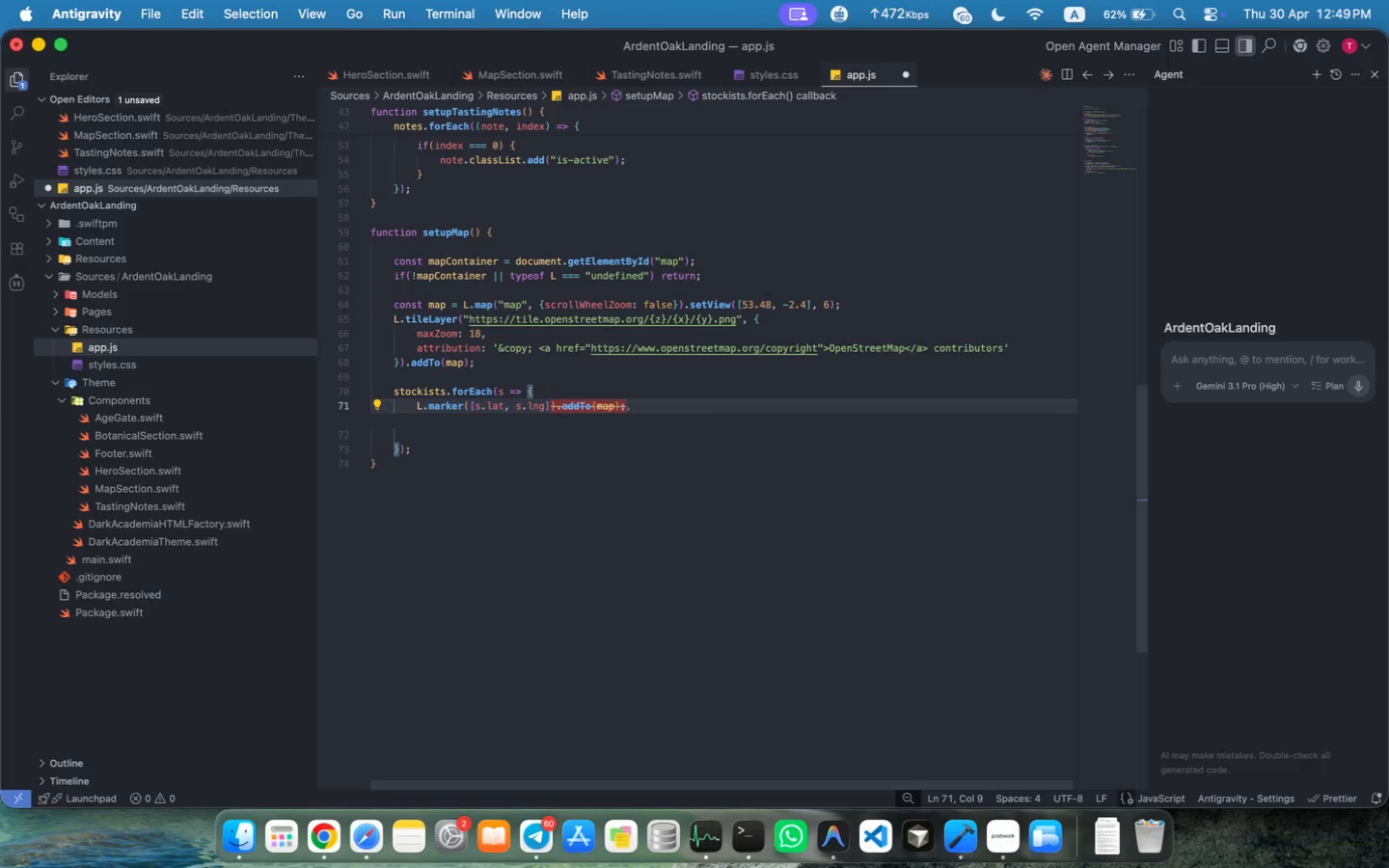 
left_click([503, 392])
 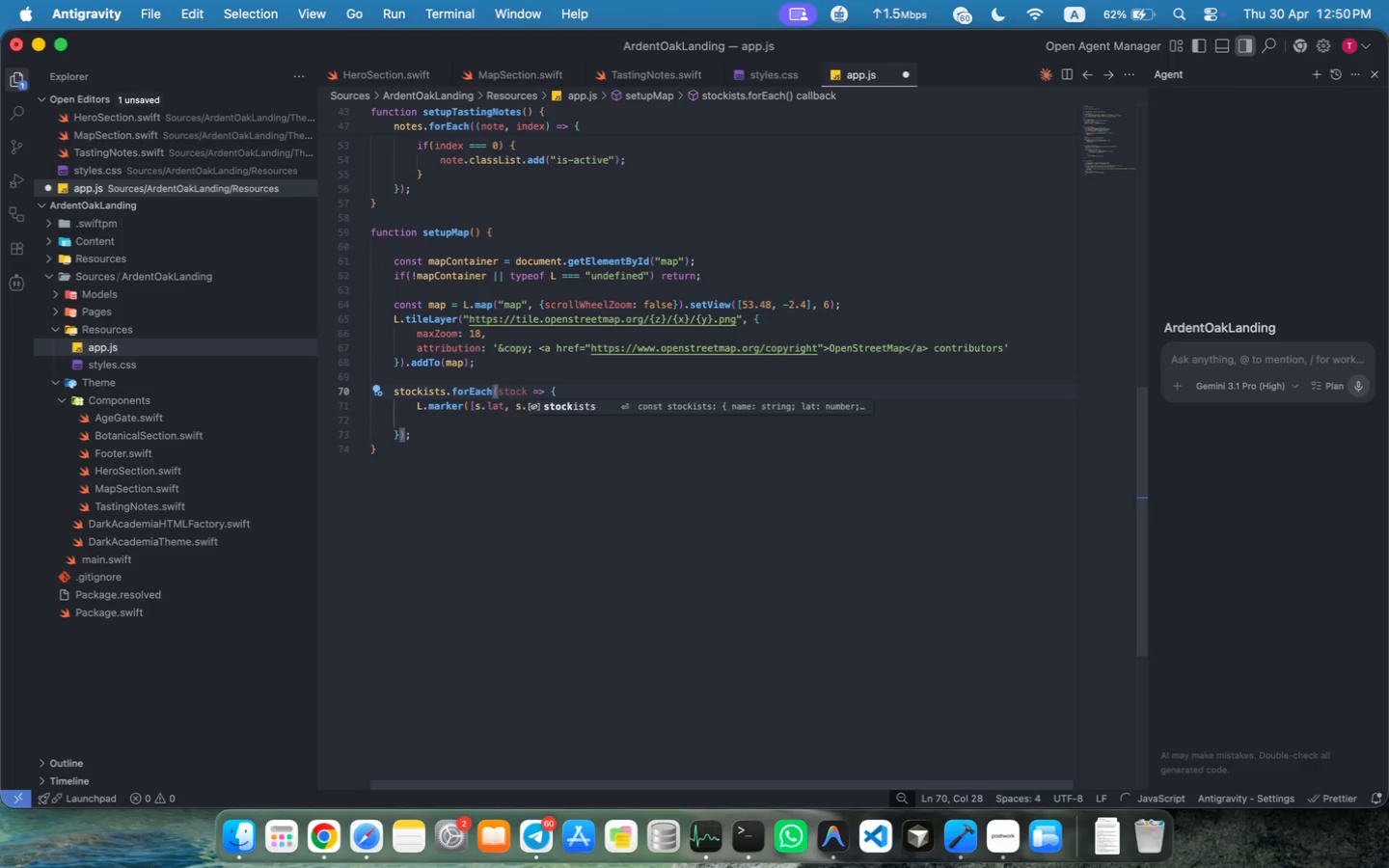 
type(tockl)
key(Backspace)
type(ist)
 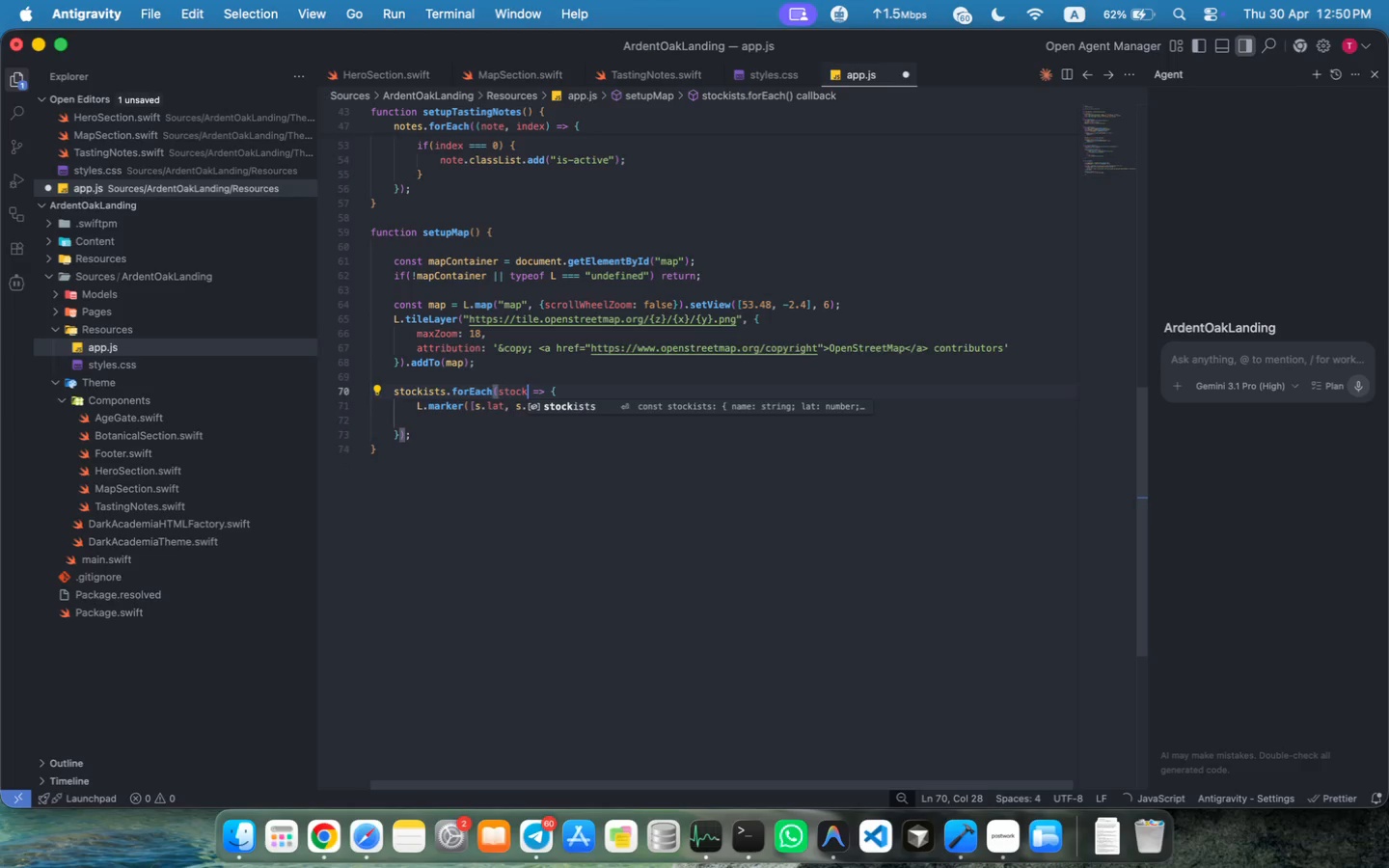 
left_click_drag(start_coordinate=[469, 409], to_coordinate=[676, 402])
 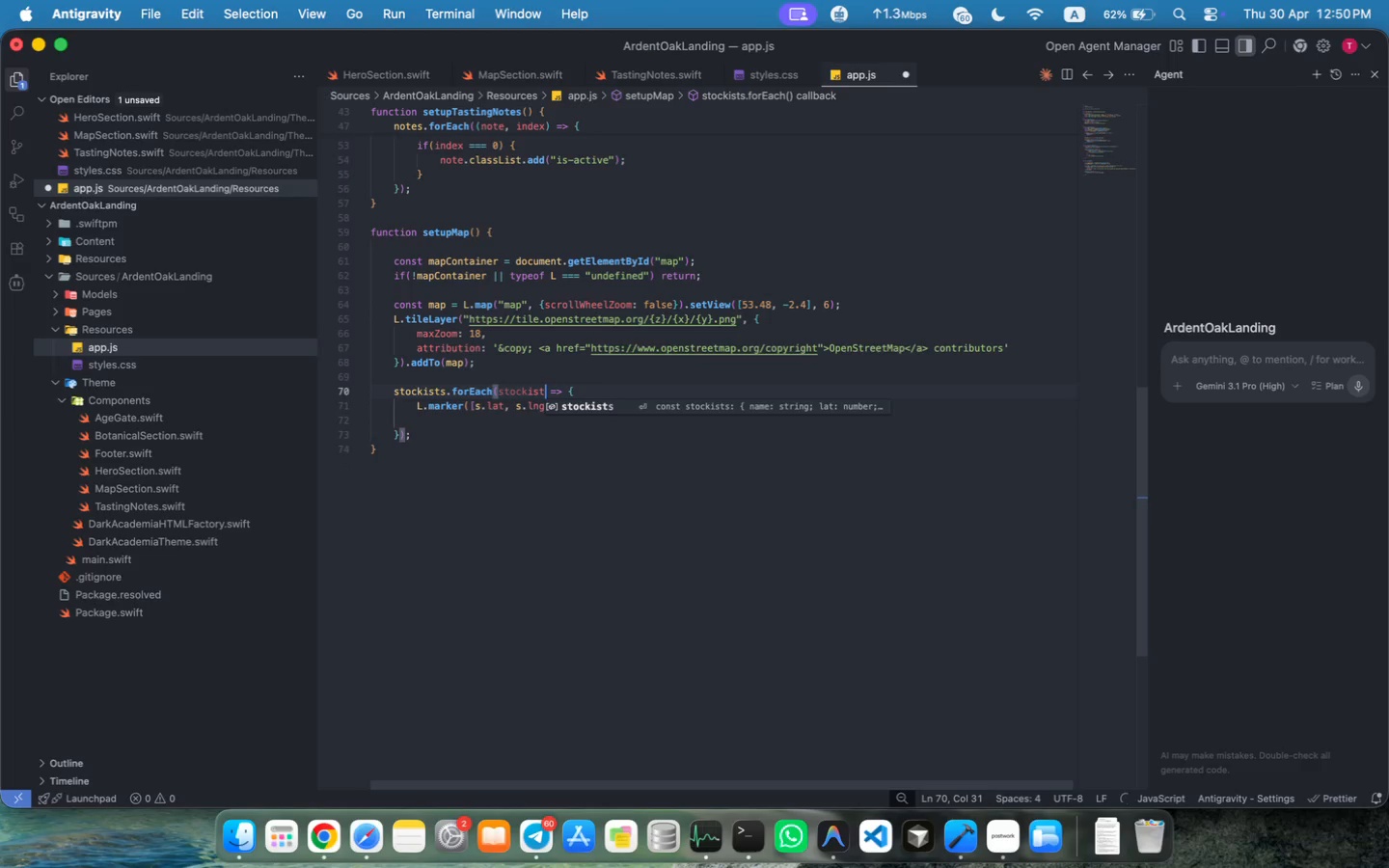 
key(Backspace)
key(Backspace)
type((stockist.coords)
 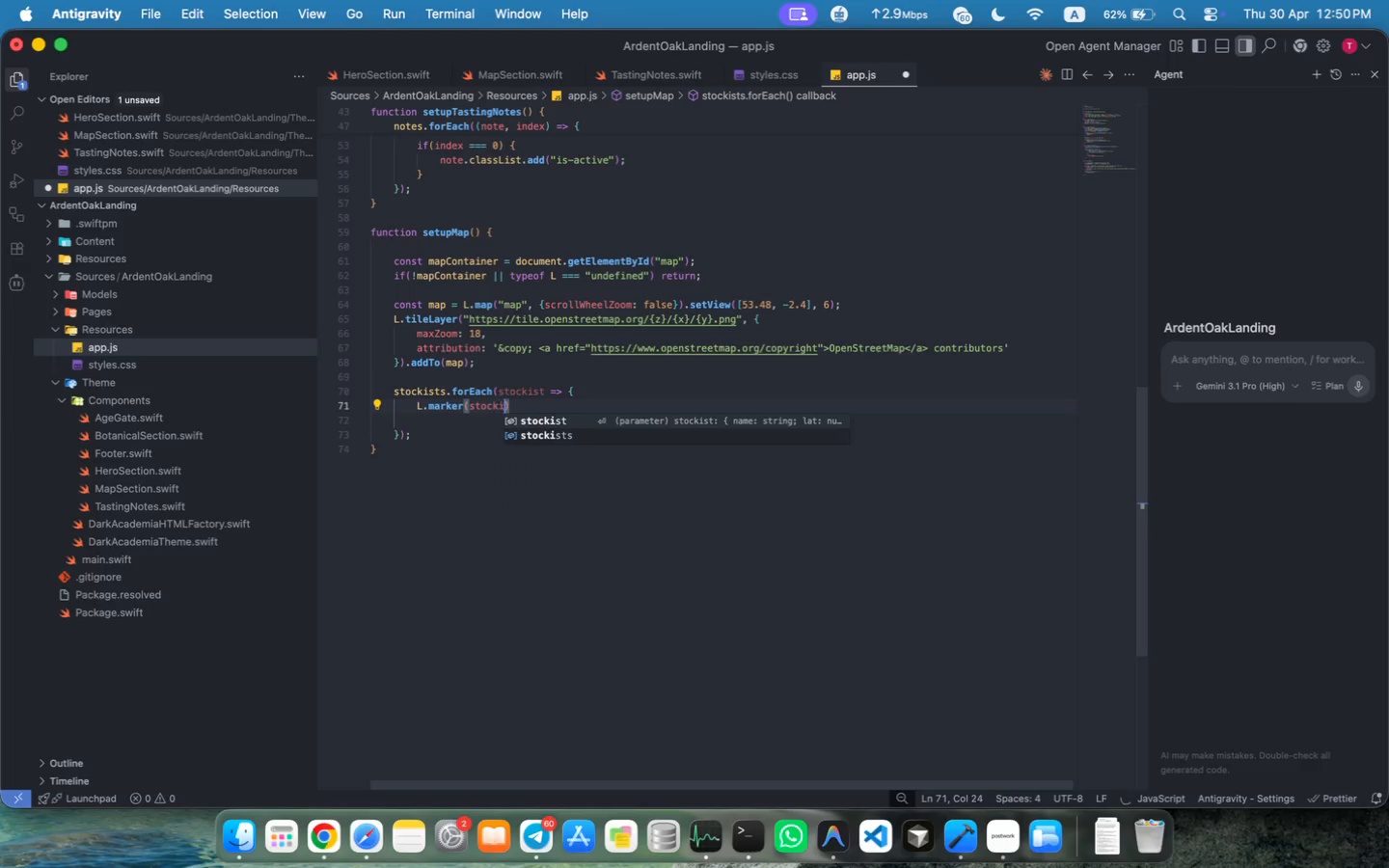 
key(ArrowRight)
 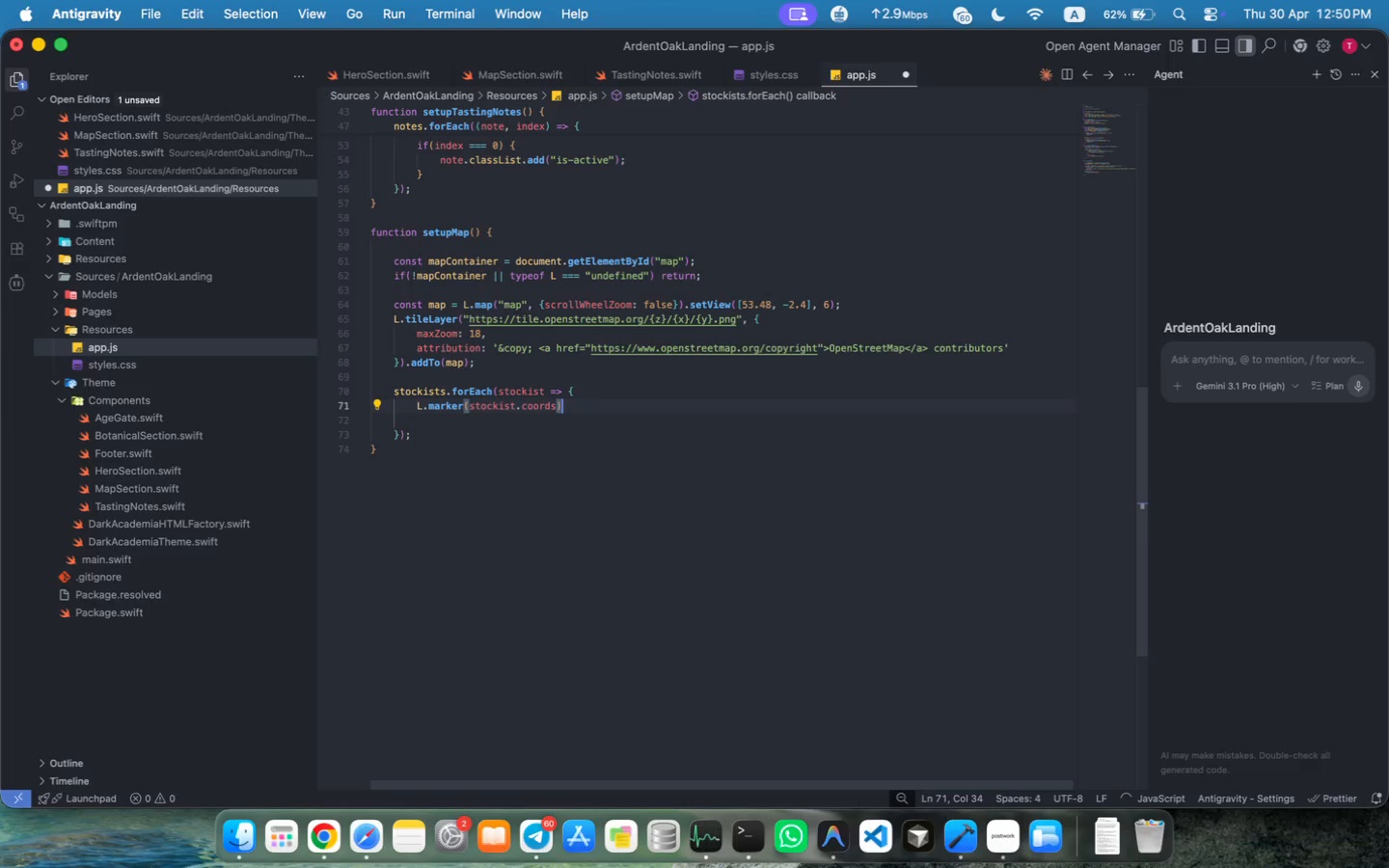 
key(Enter)
 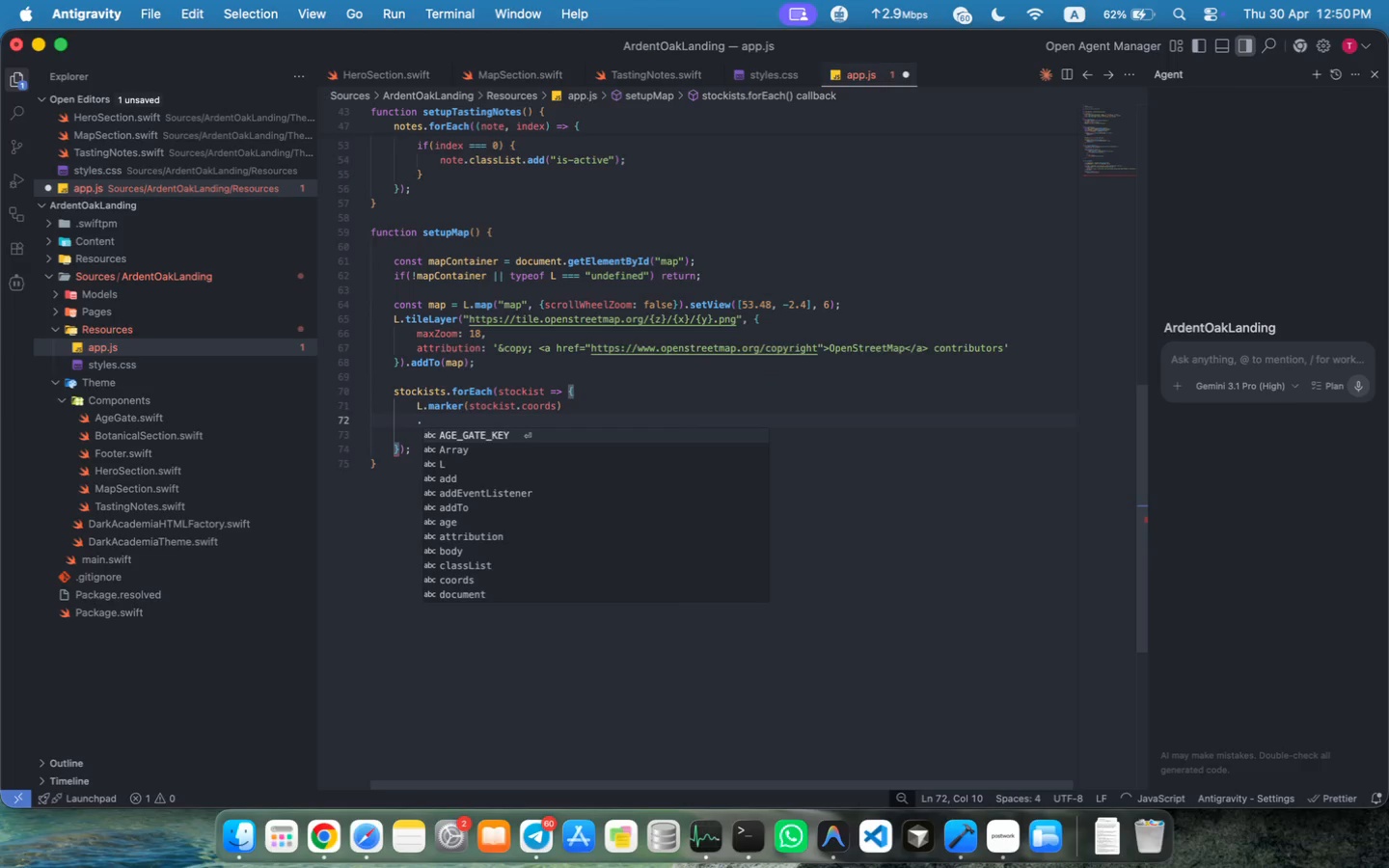 
type(.addt)
key(Backspace)
type(To(map)
 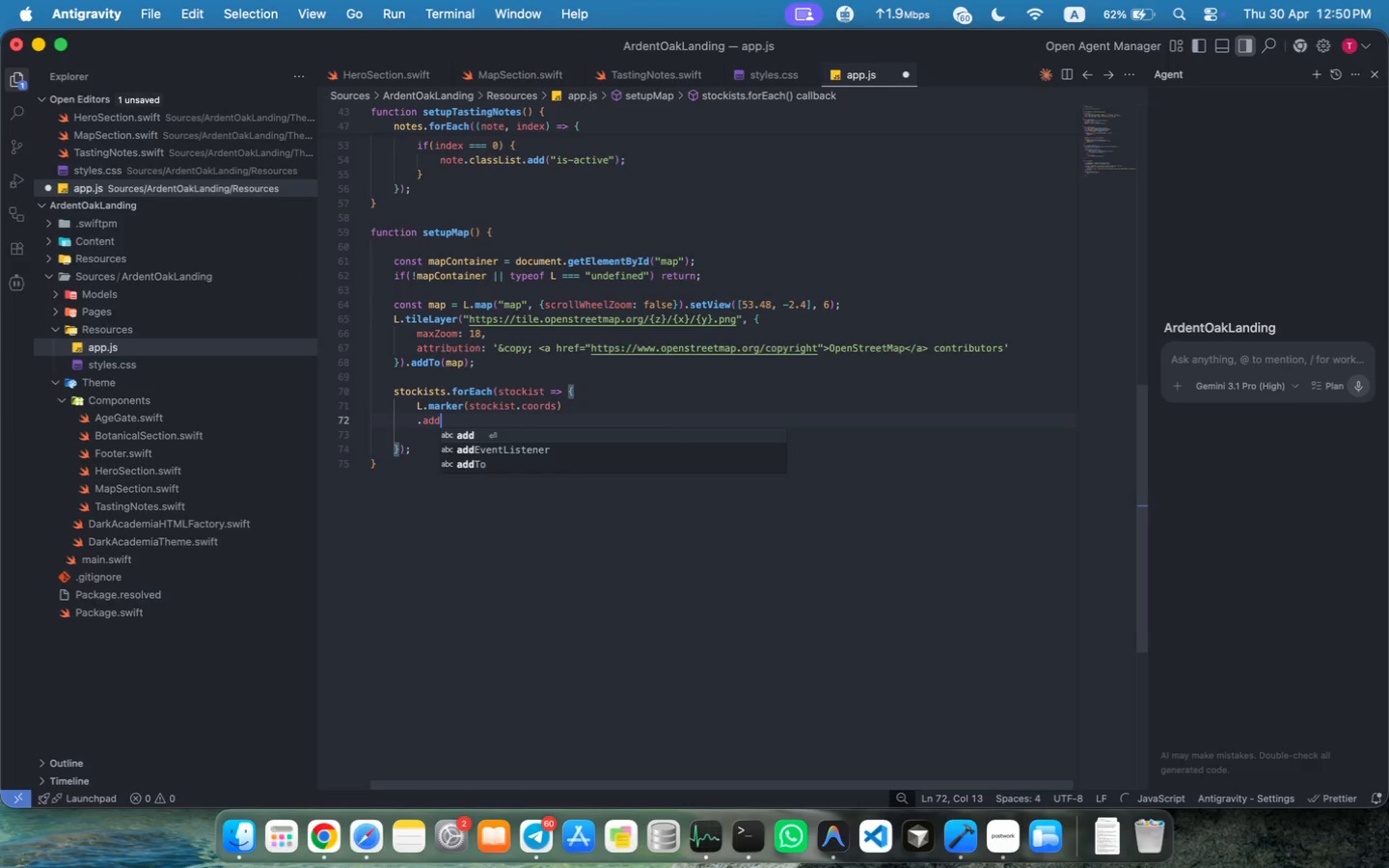 
key(Meta+MetaRight)
 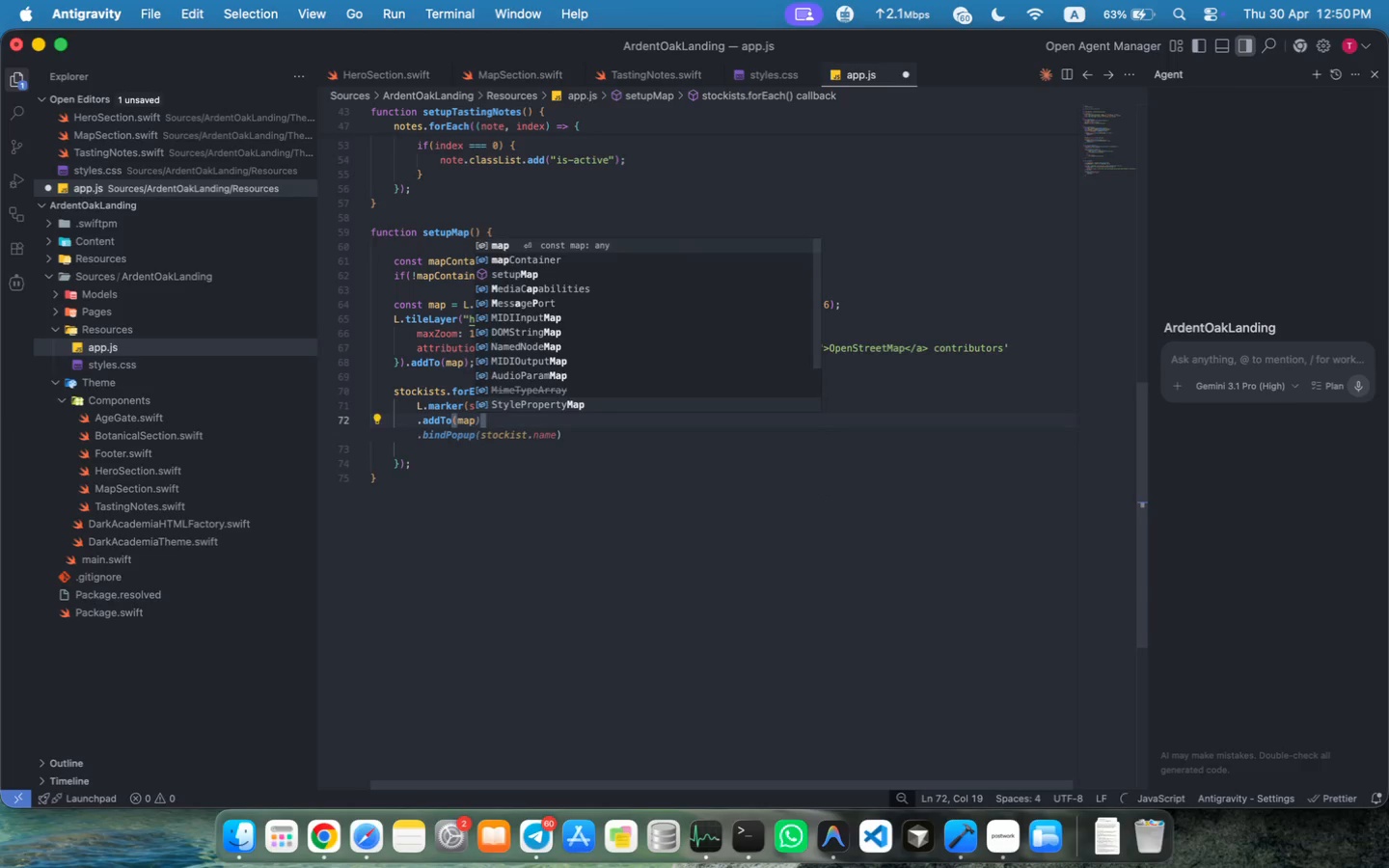 
key(Meta+ArrowRight)
 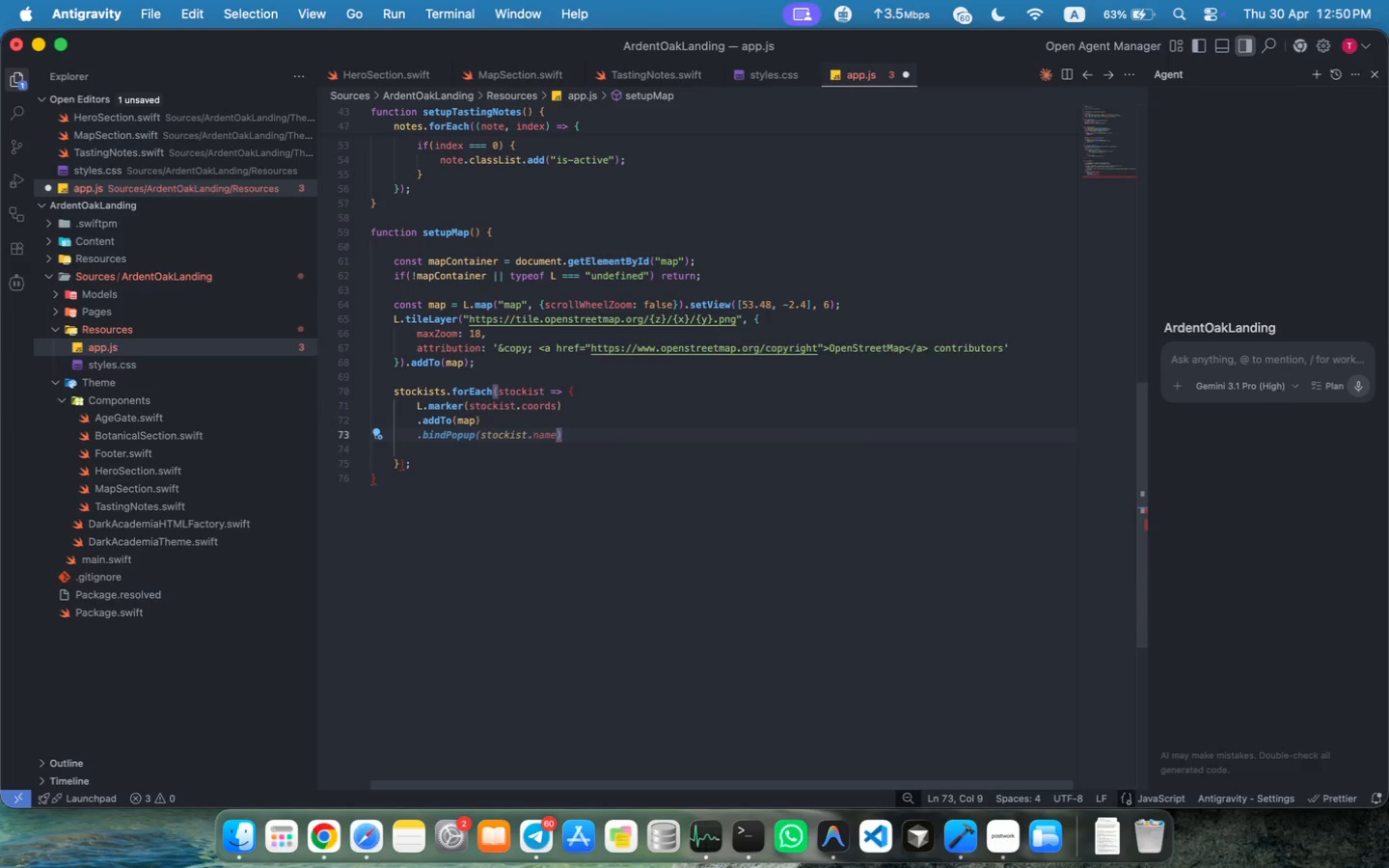 
key(Tab)
 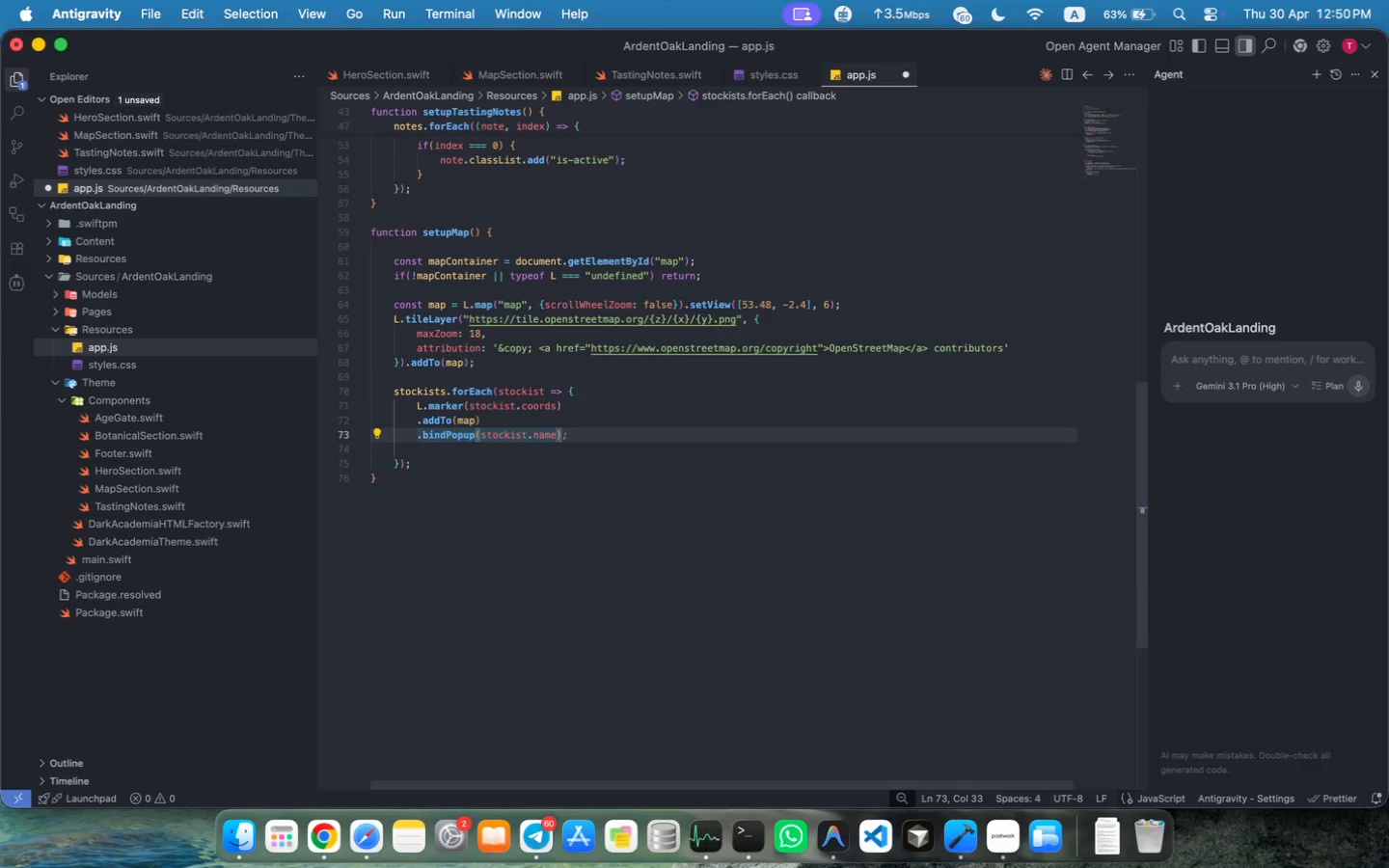 
double_click([485, 433])
 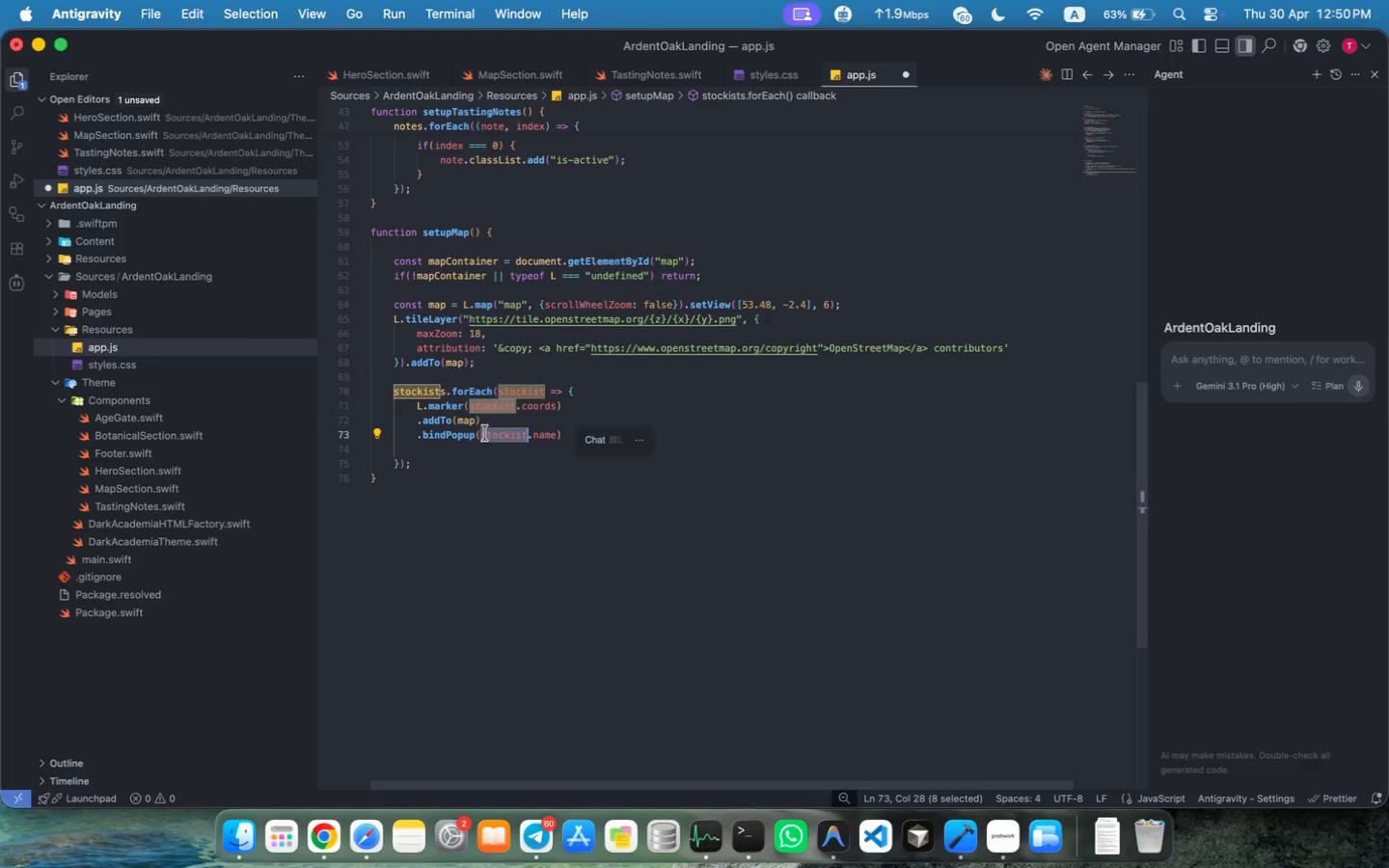 
key(Backspace)
 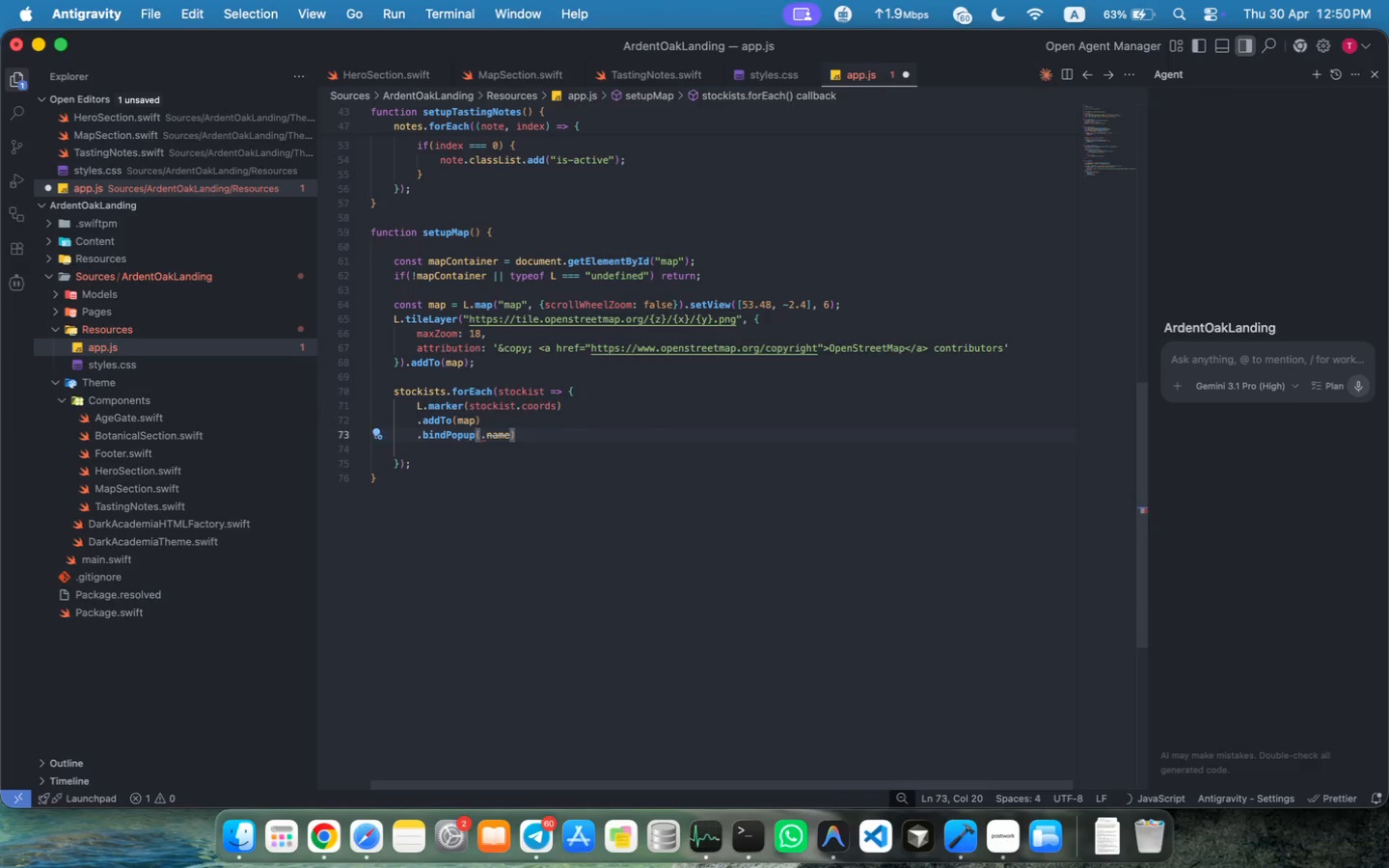 
key(Shift+ArrowRight)
 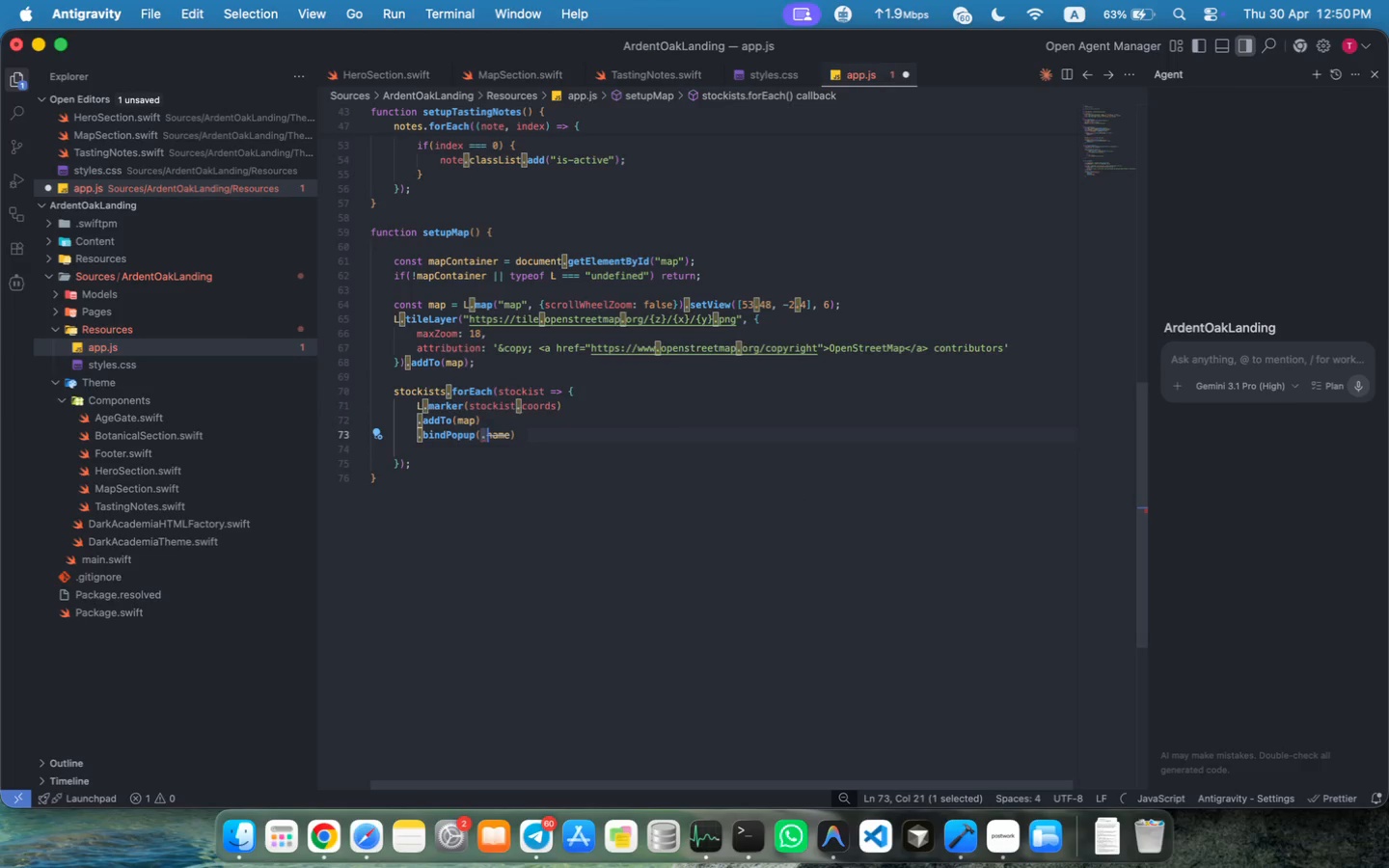 
key(Shift+ArrowRight)
 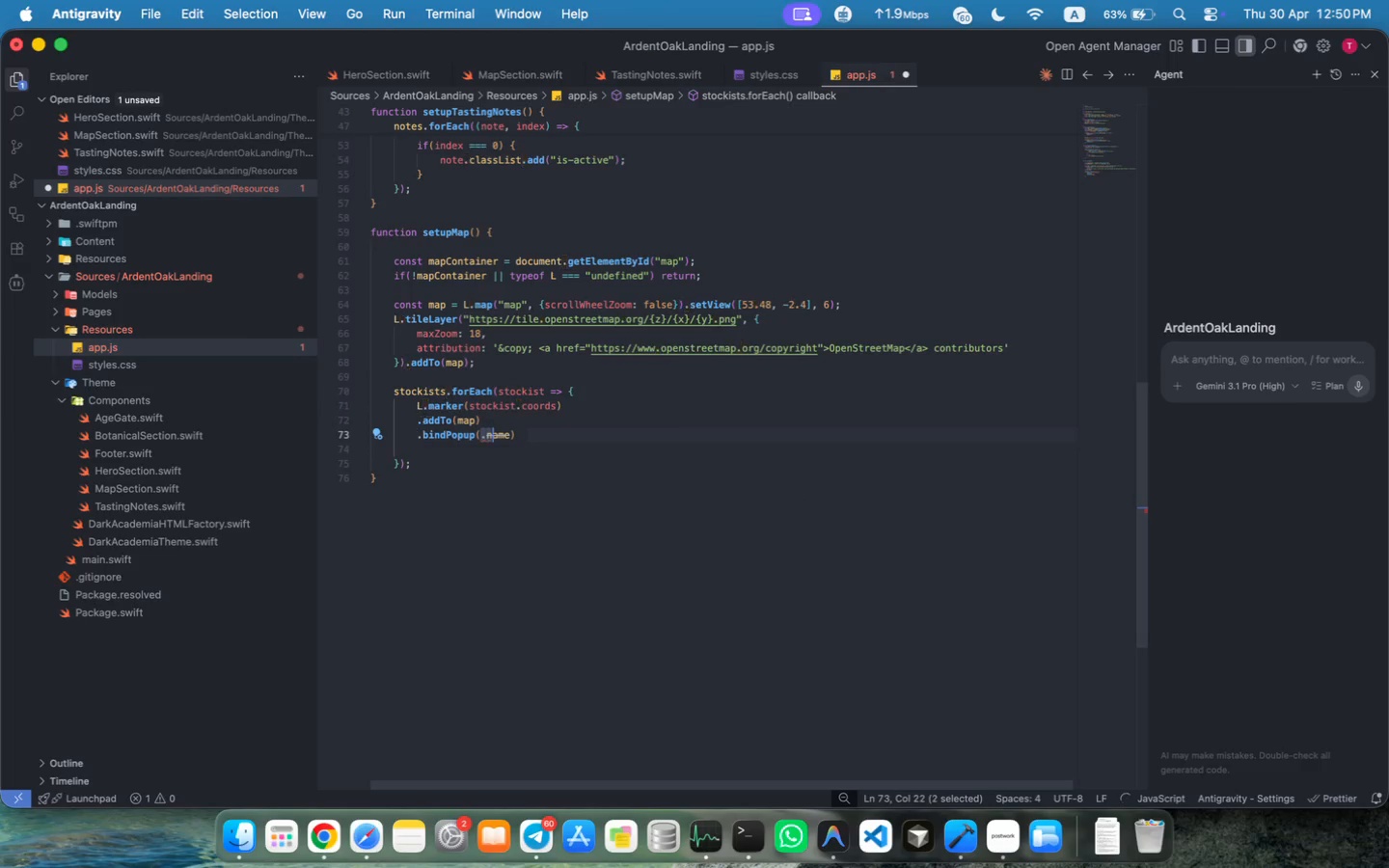 
key(Shift+ArrowRight)
 